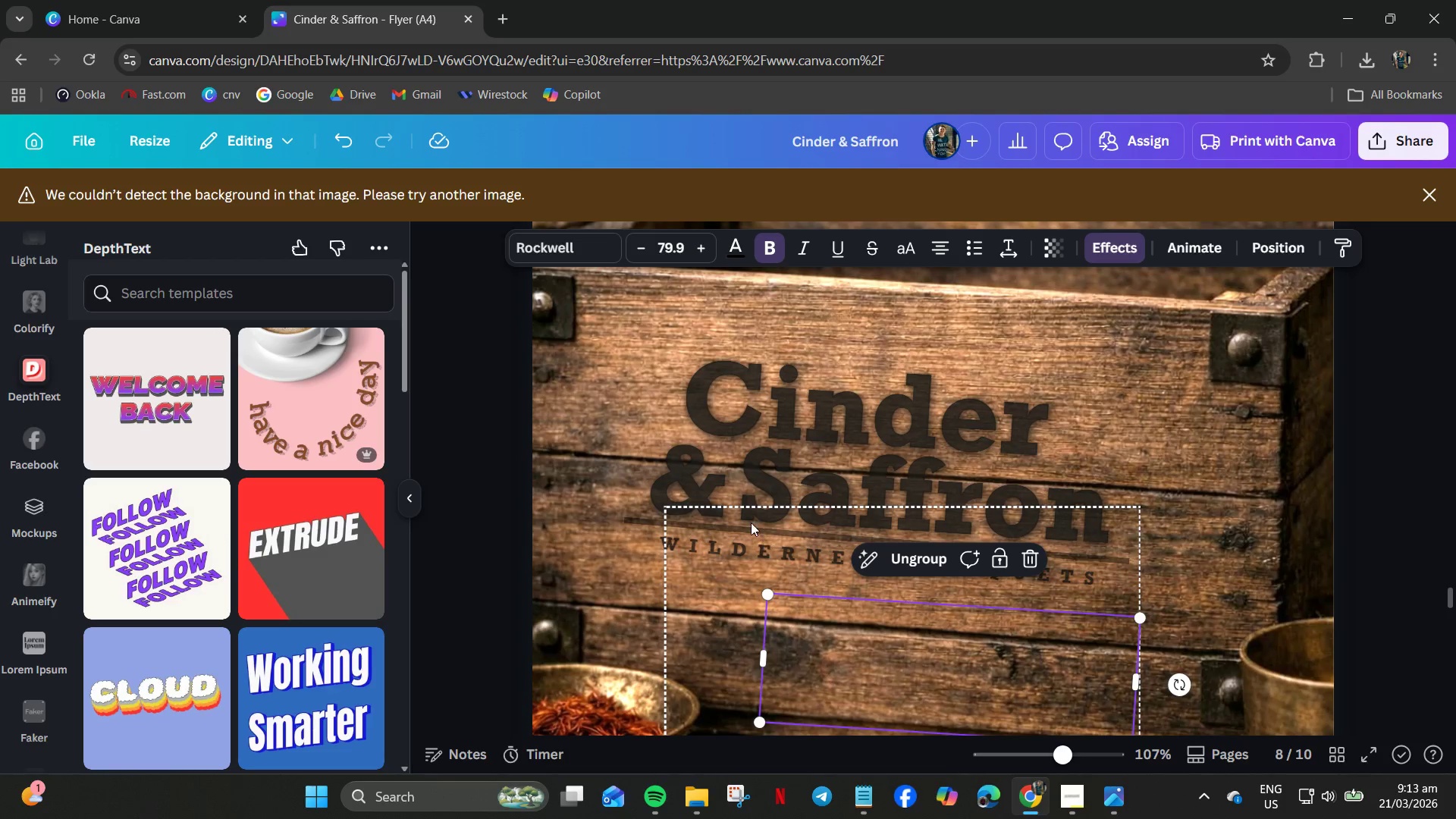 
left_click([676, 515])
 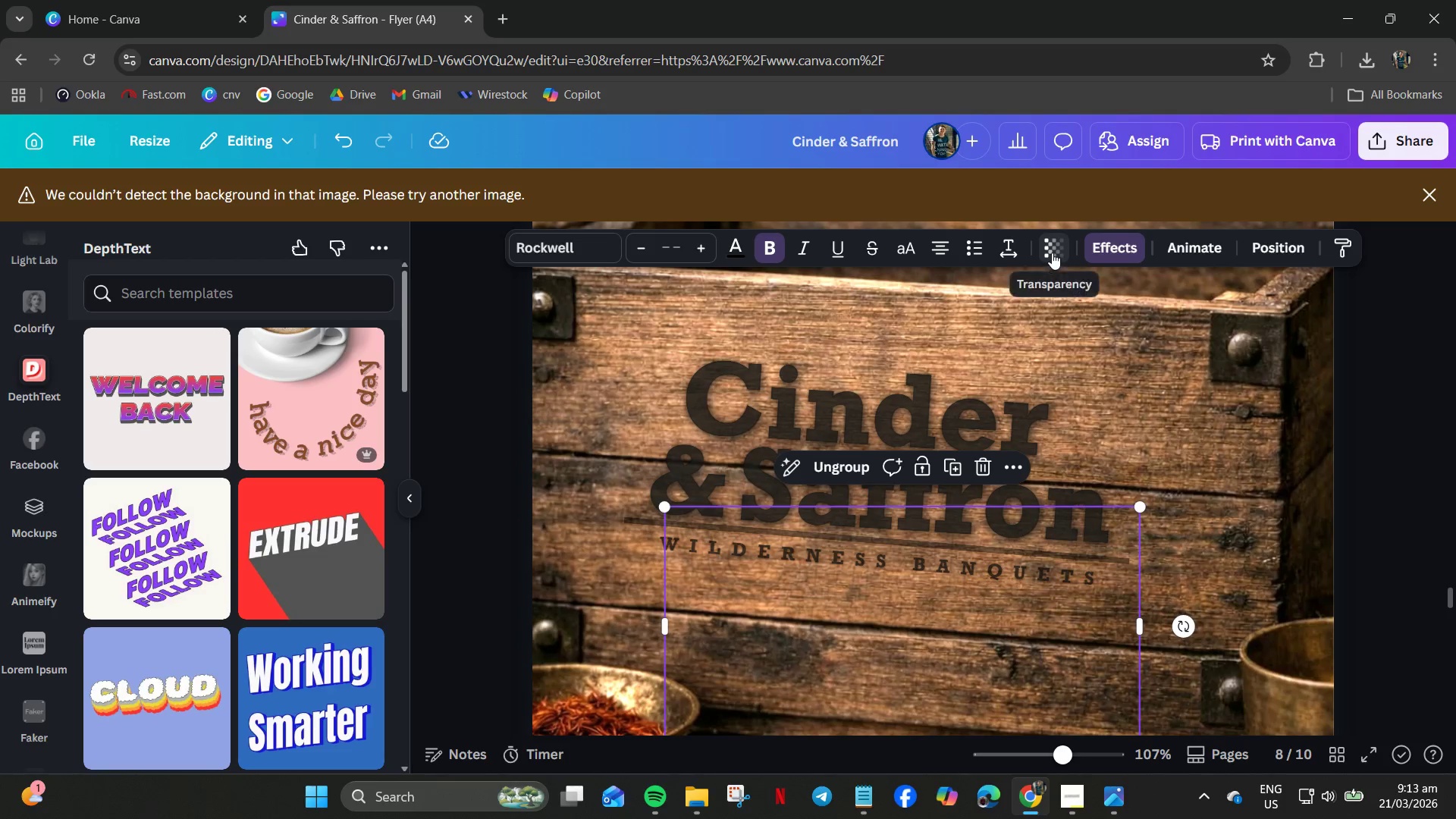 
left_click_drag(start_coordinate=[1007, 251], to_coordinate=[1121, 251])
 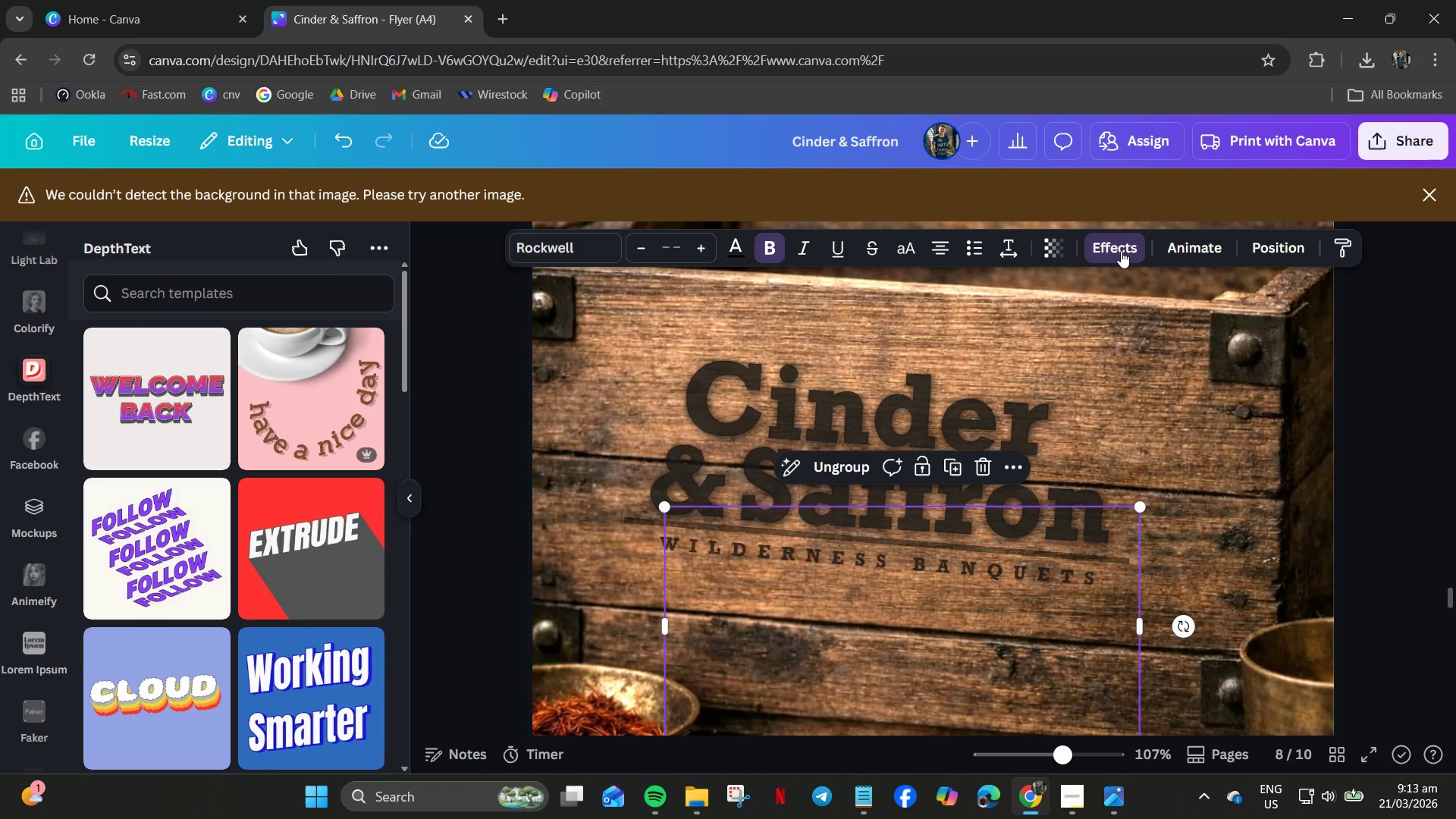 
left_click([1121, 251])
 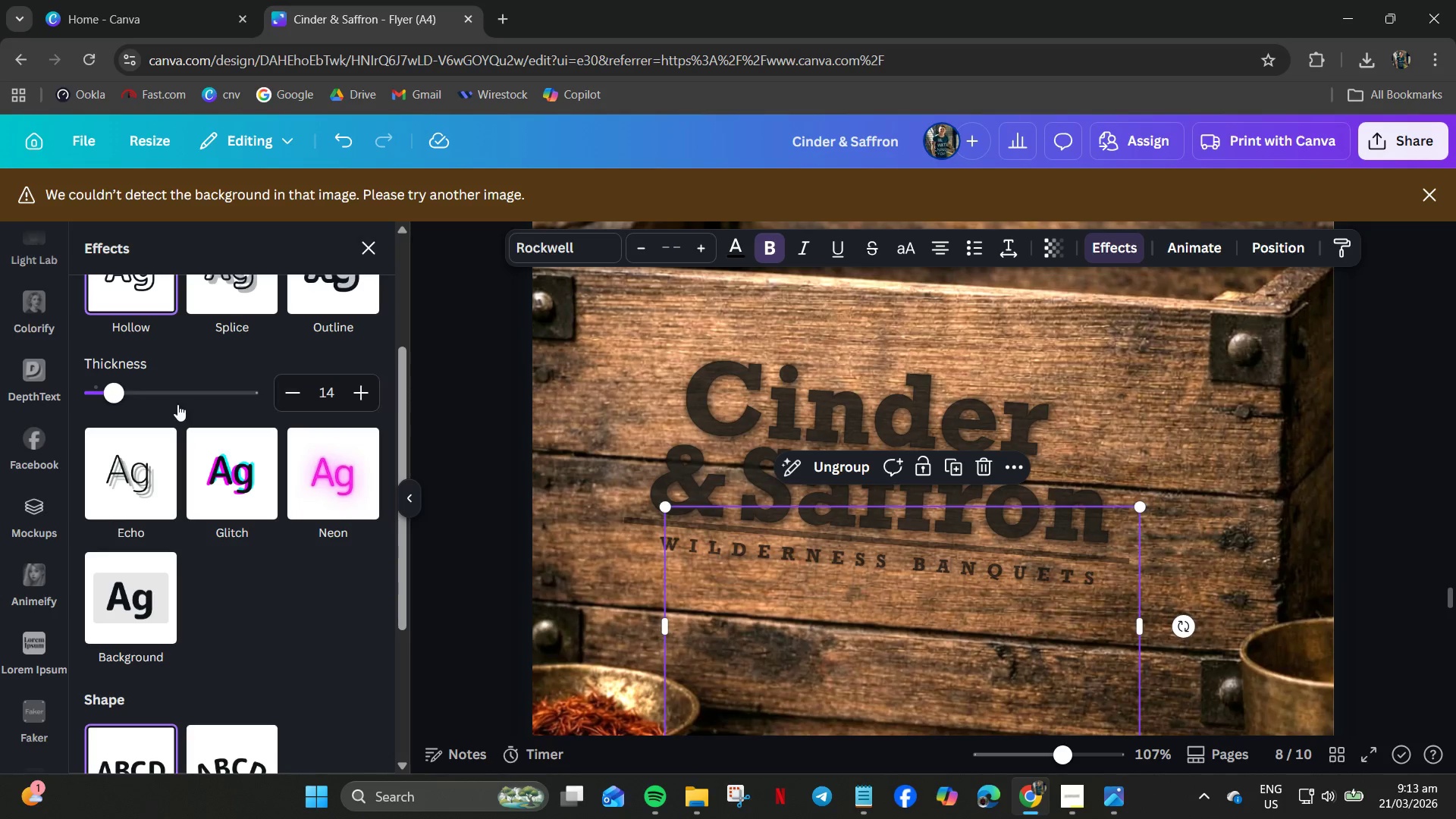 
left_click_drag(start_coordinate=[108, 389], to_coordinate=[361, 423])
 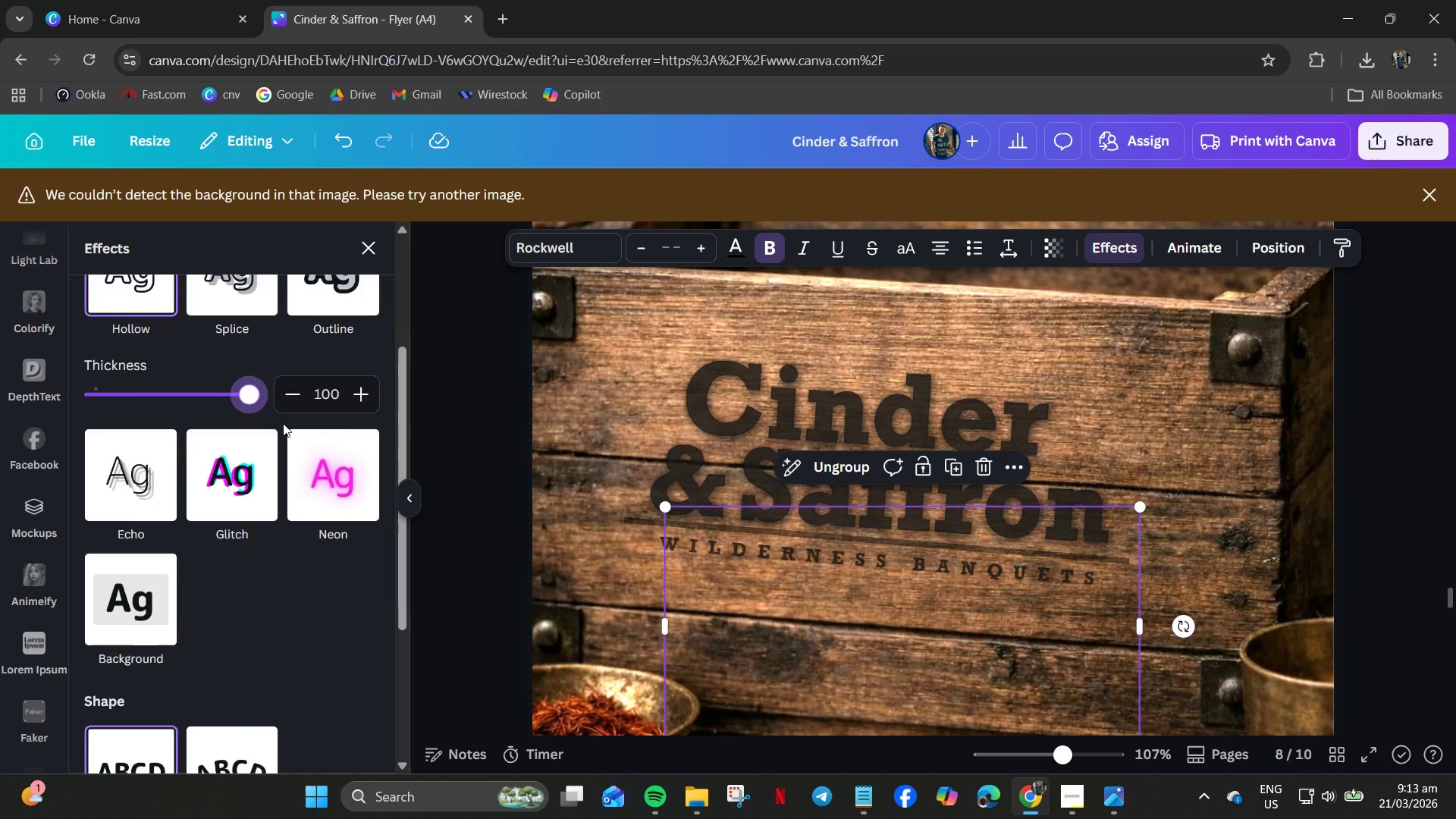 
scroll: coordinate [283, 423], scroll_direction: up, amount: 3.0
 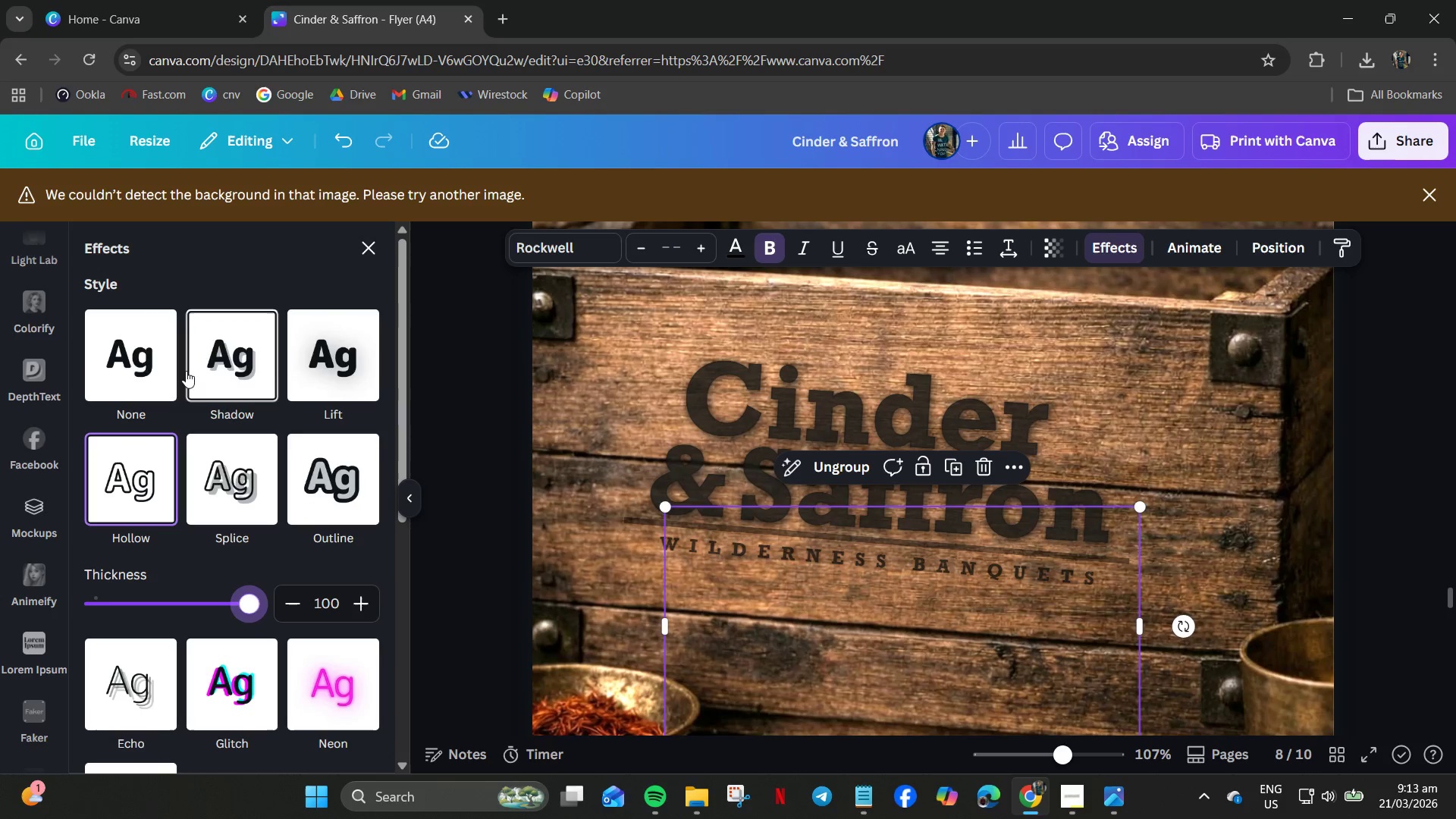 
left_click([117, 347])
 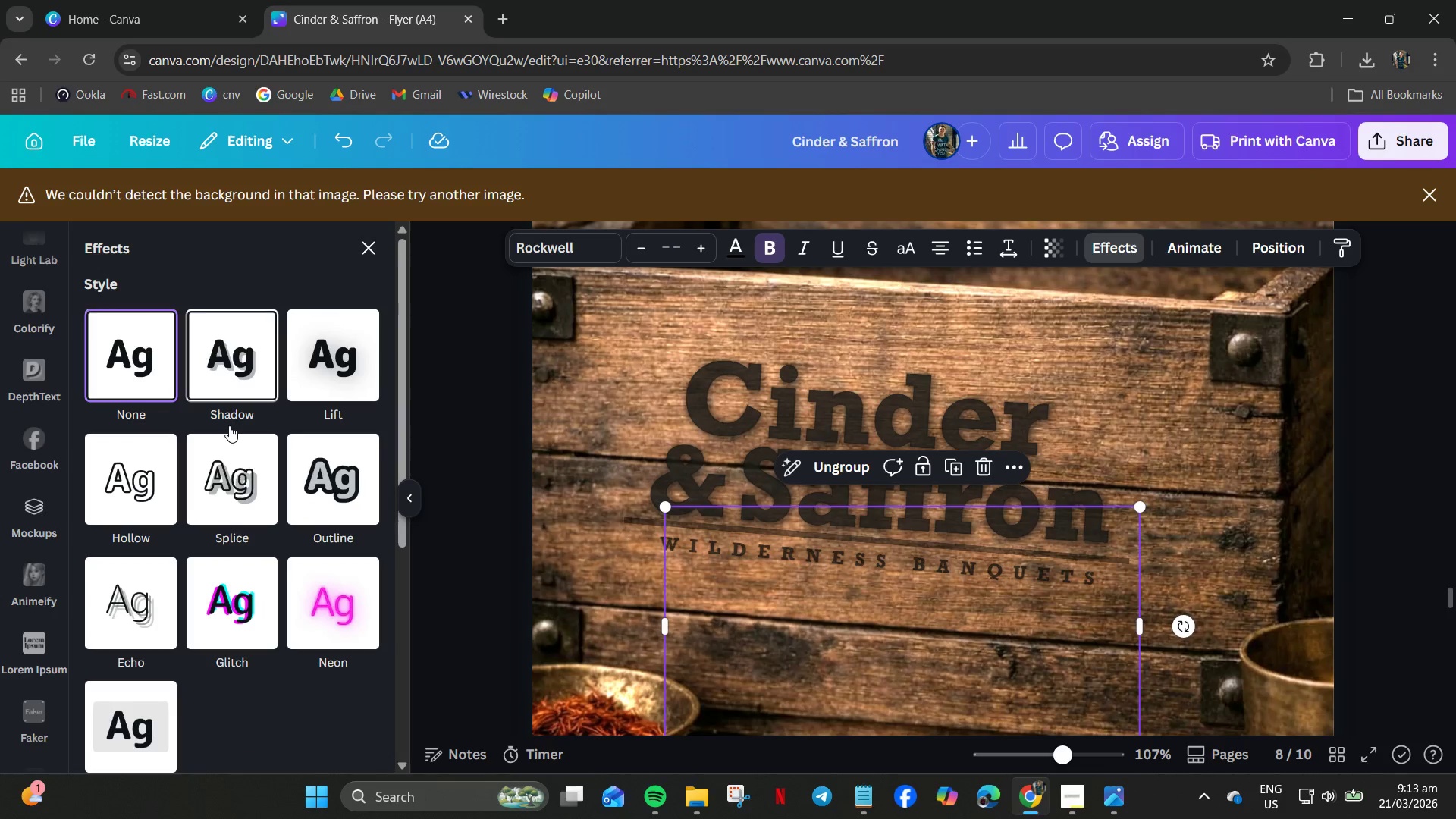 
scroll: coordinate [223, 443], scroll_direction: down, amount: 2.0
 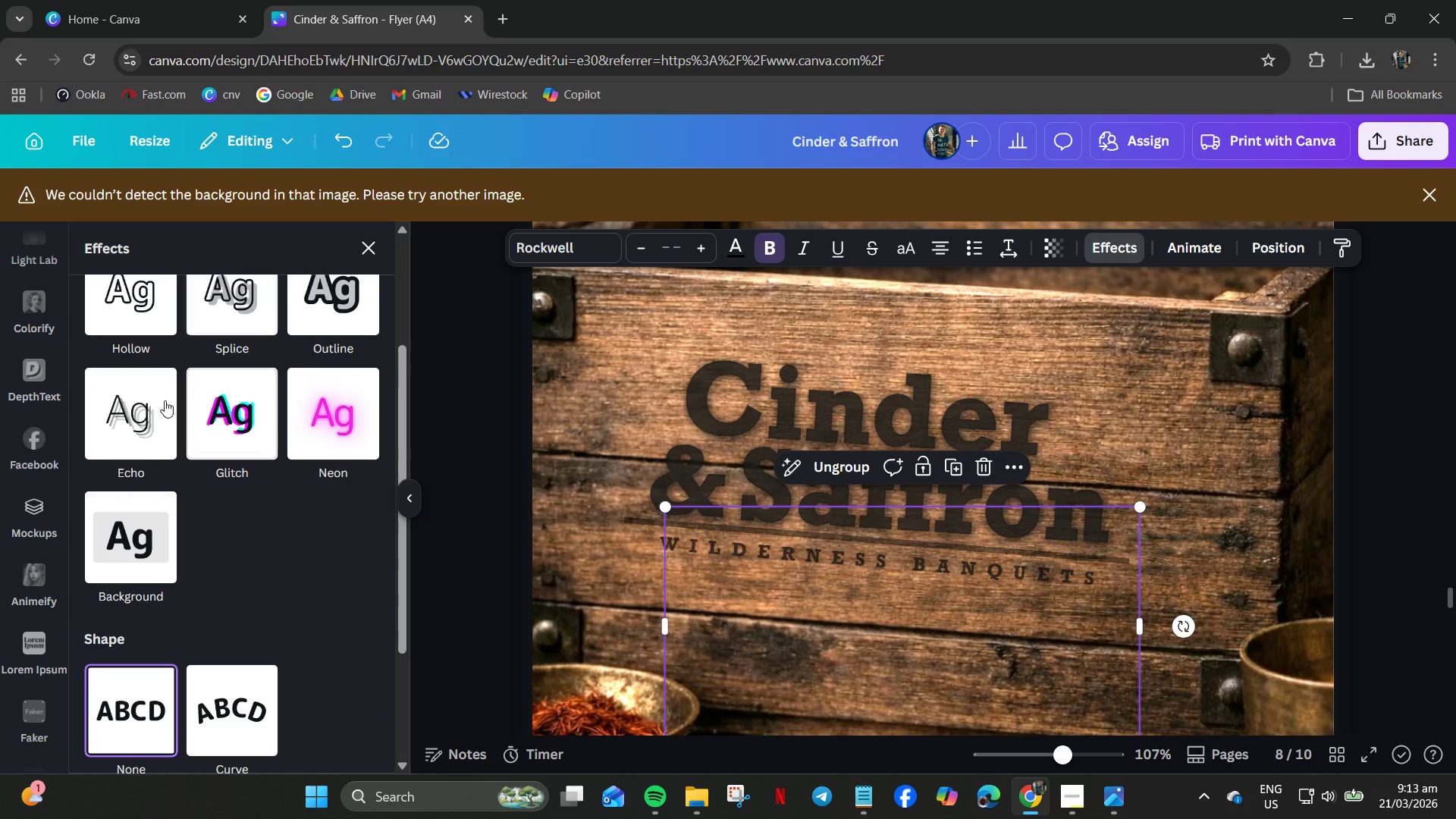 
scroll: coordinate [164, 397], scroll_direction: up, amount: 2.0
 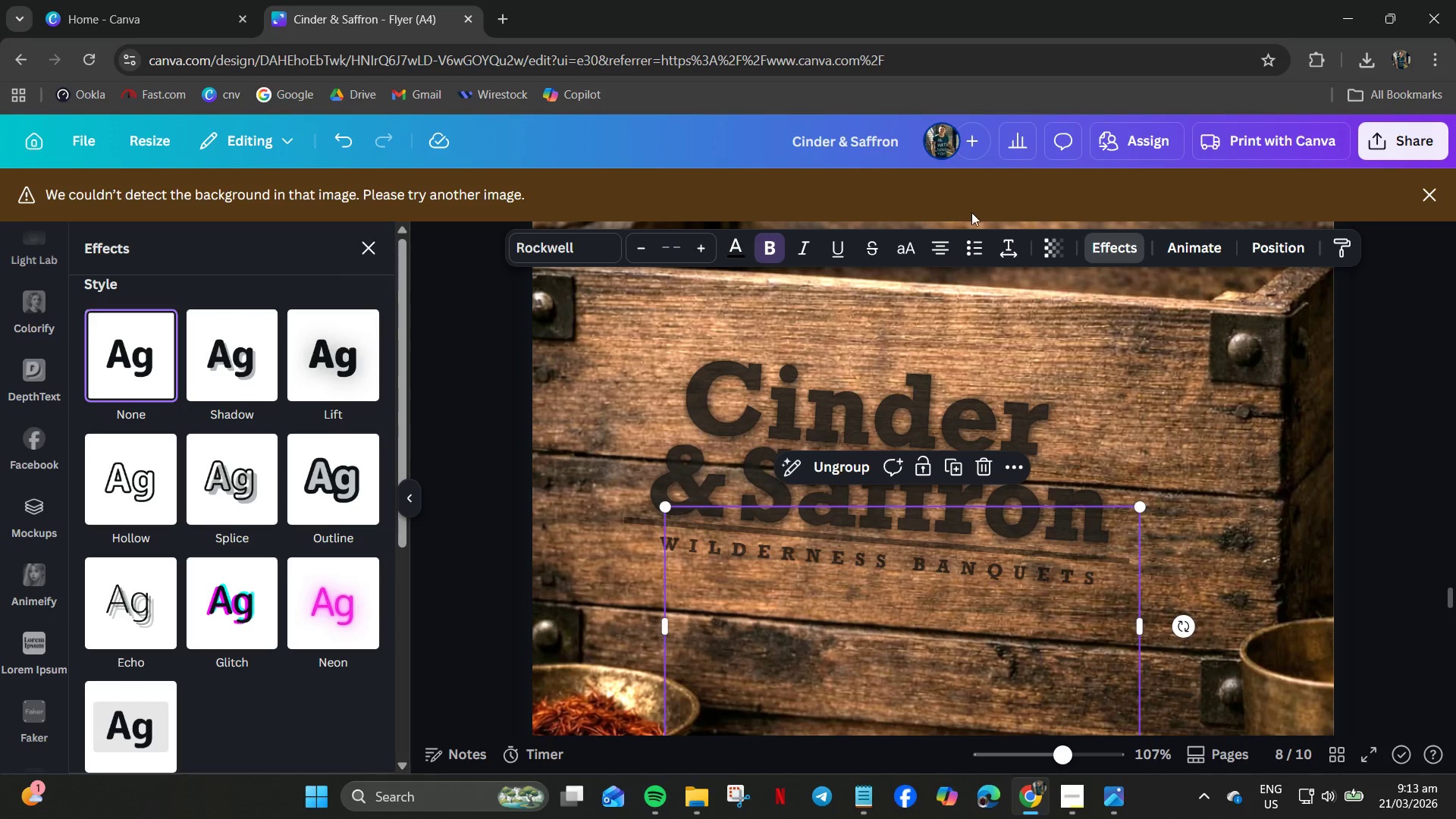 
left_click([1040, 244])
 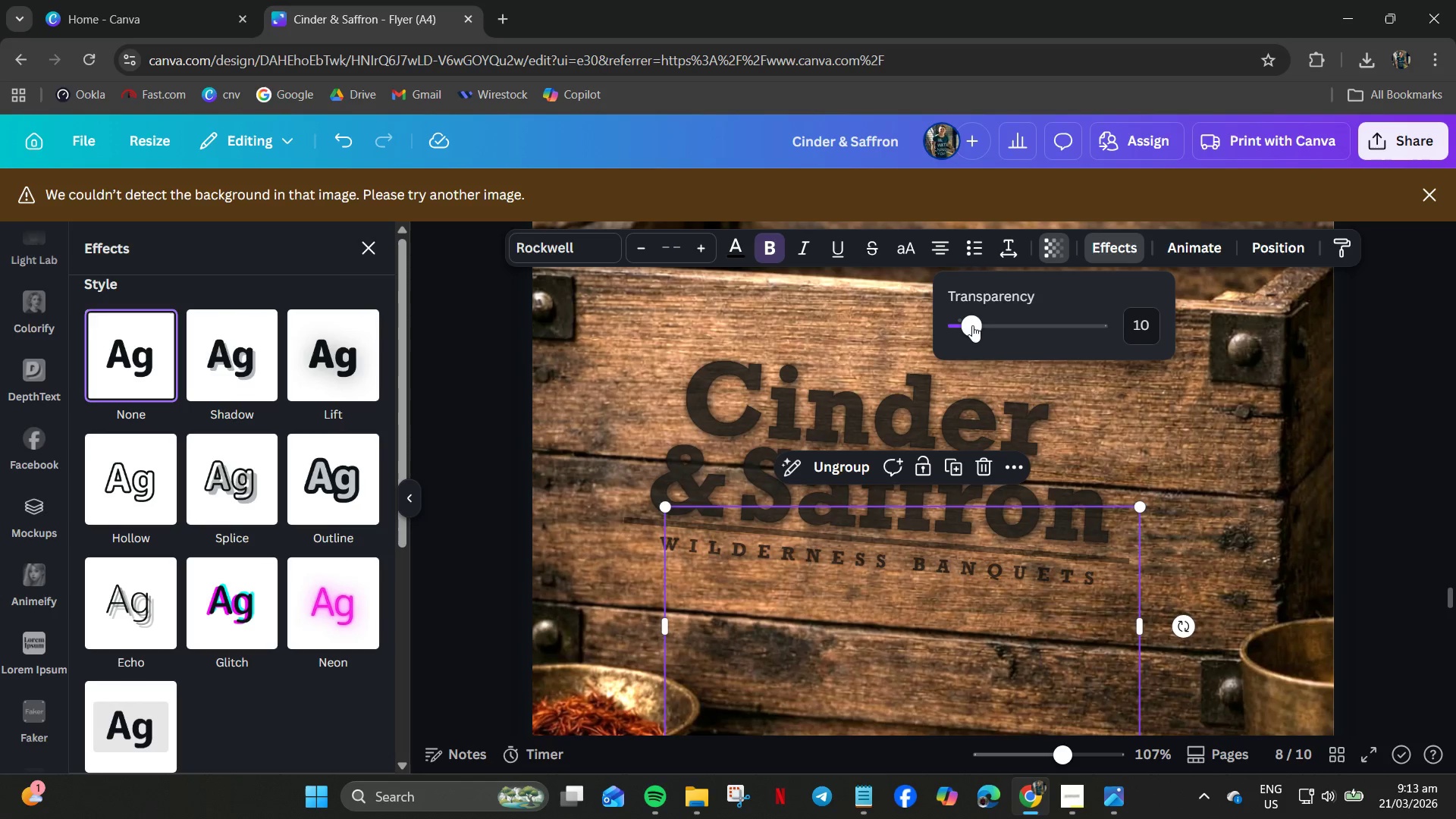 
left_click_drag(start_coordinate=[973, 325], to_coordinate=[1062, 344])
 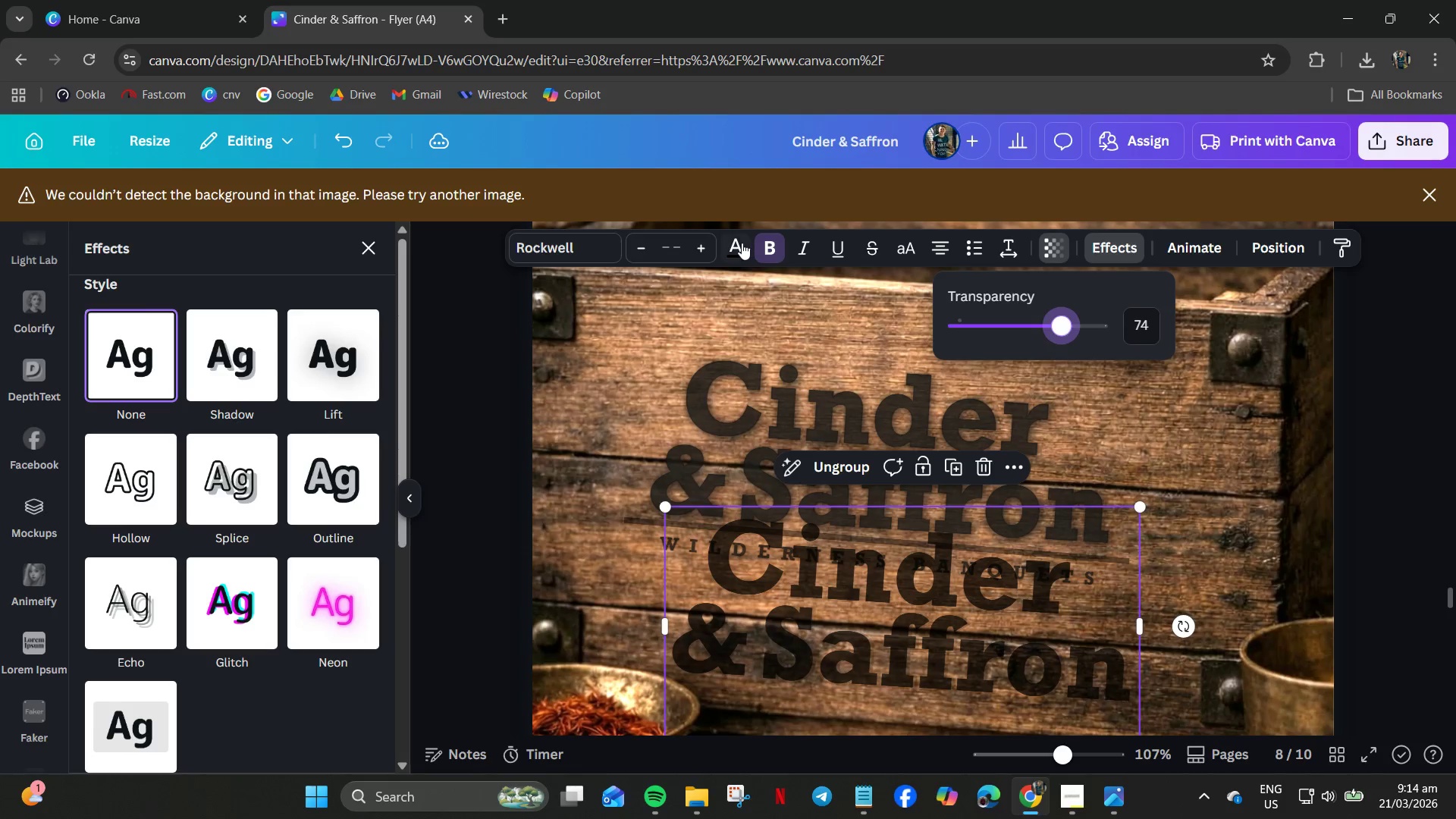 
left_click([741, 243])
 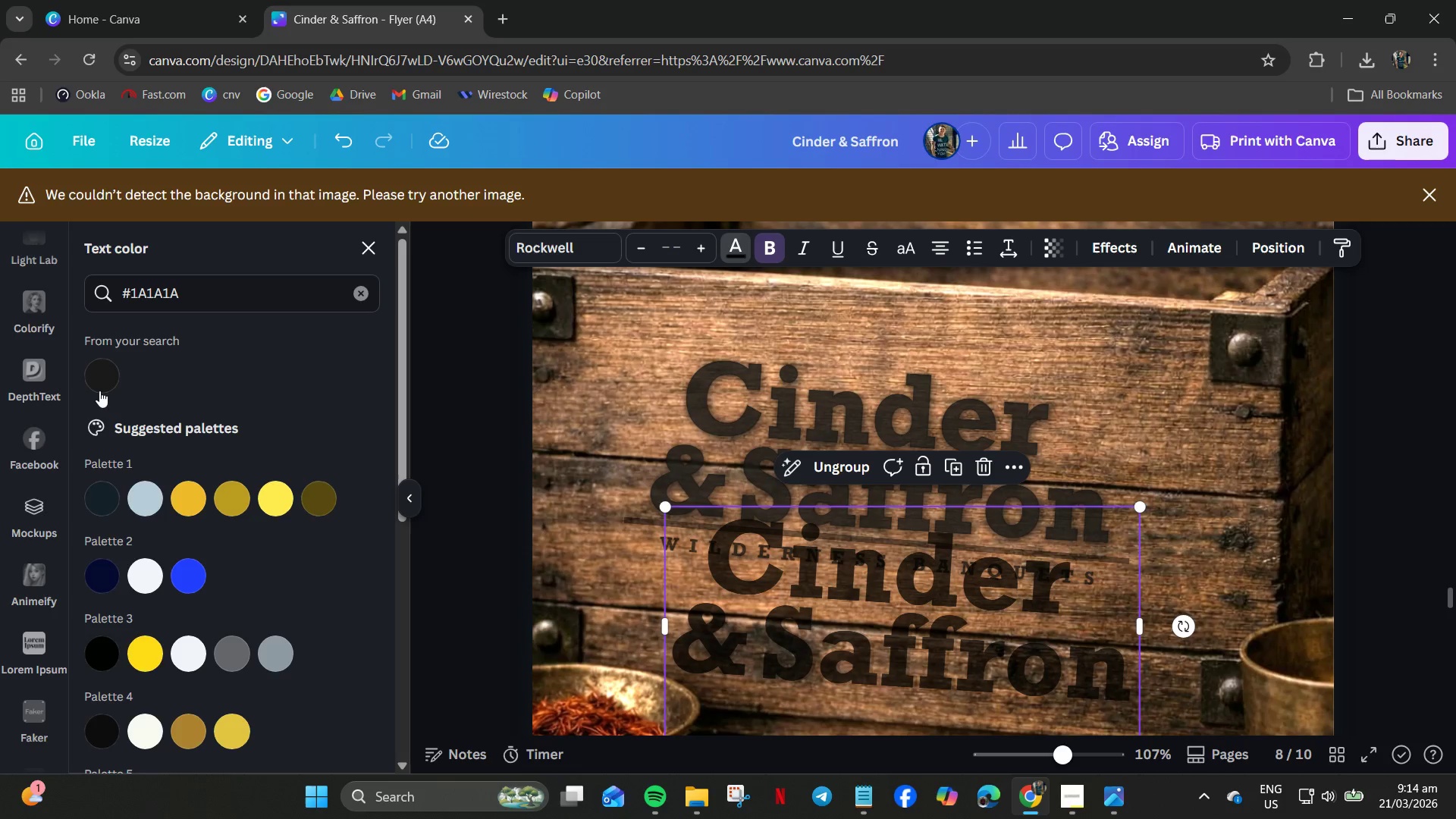 
left_click([105, 381])
 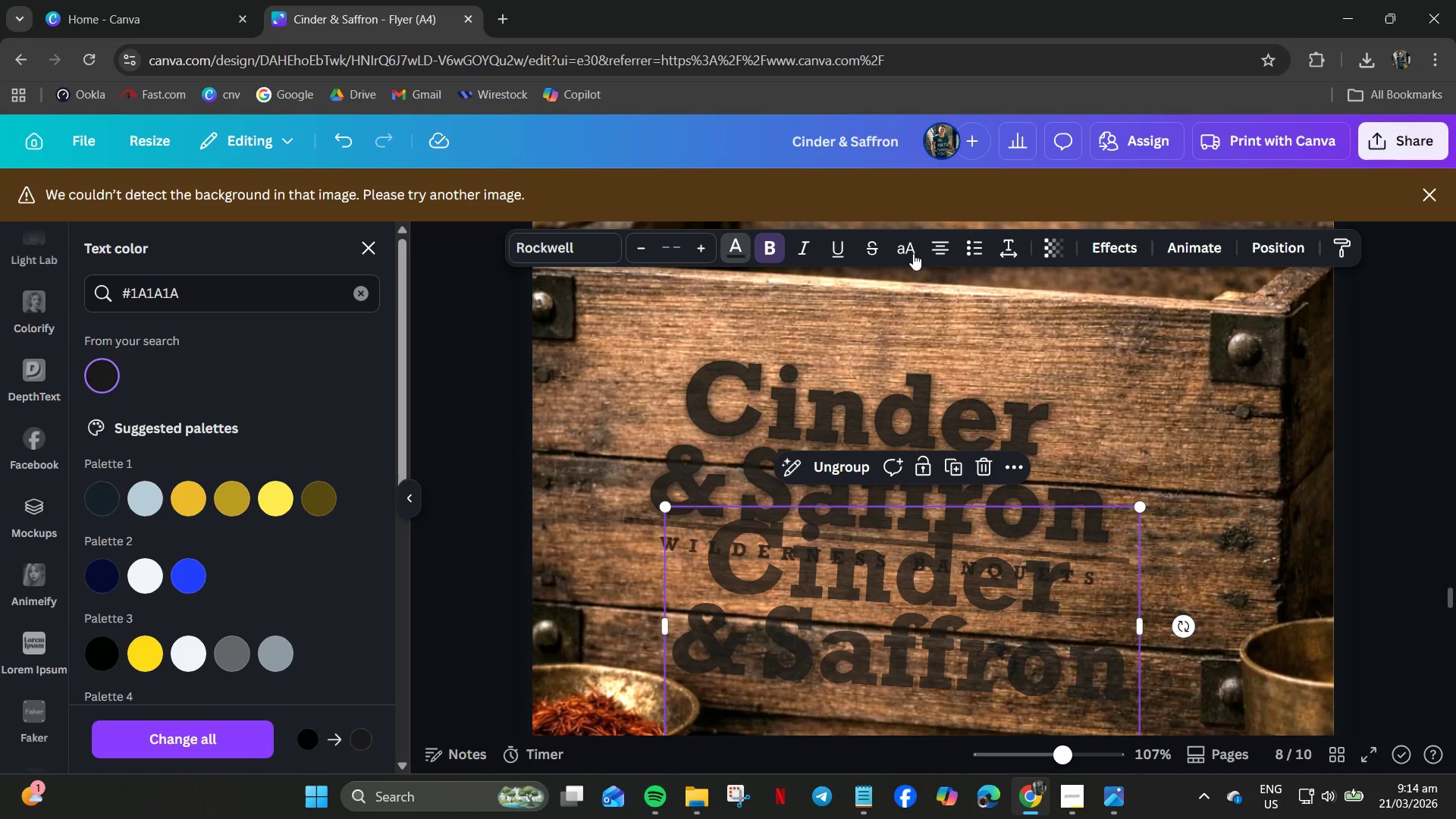 
left_click([1138, 328])
 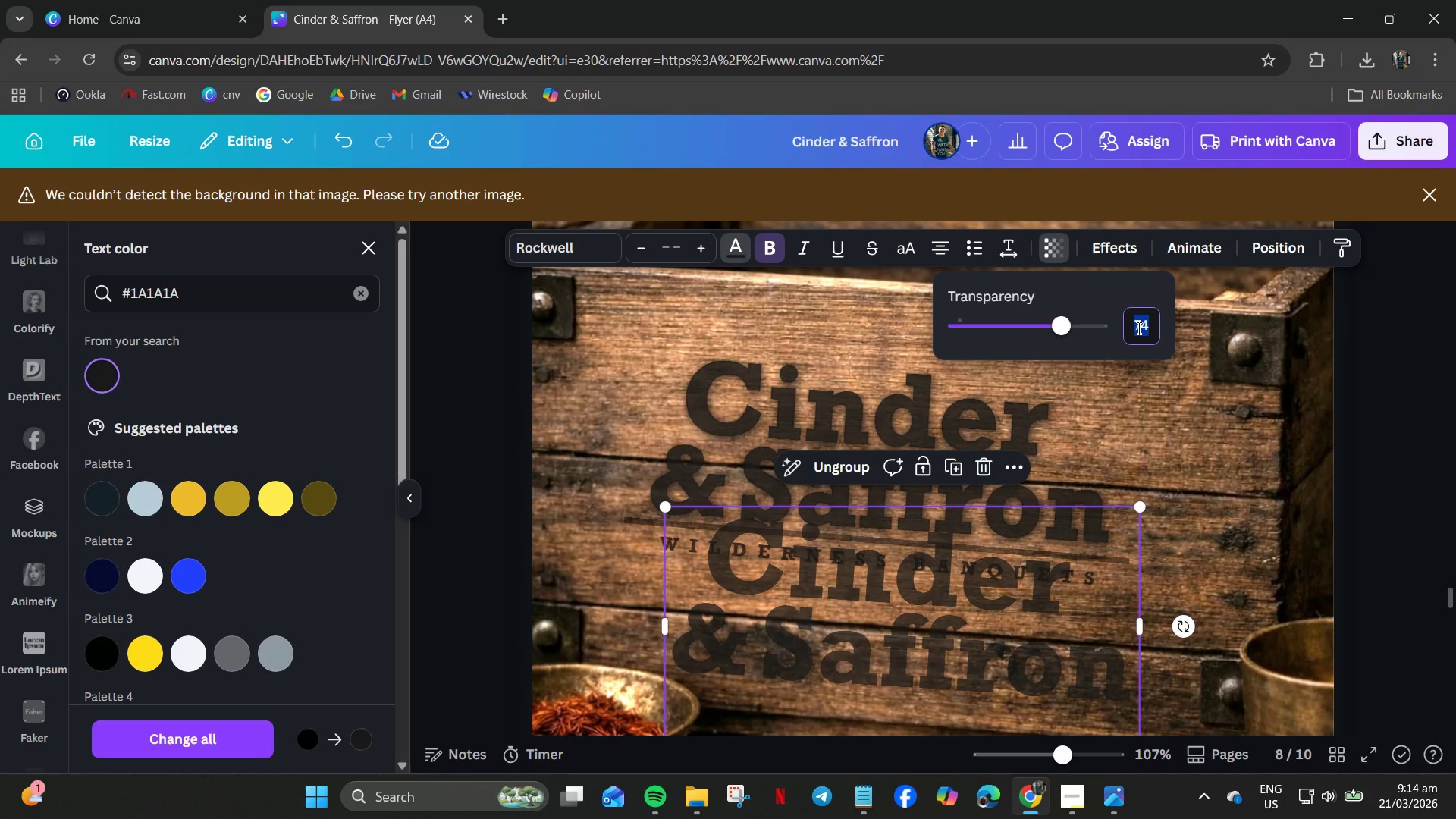 
key(Numpad9)
 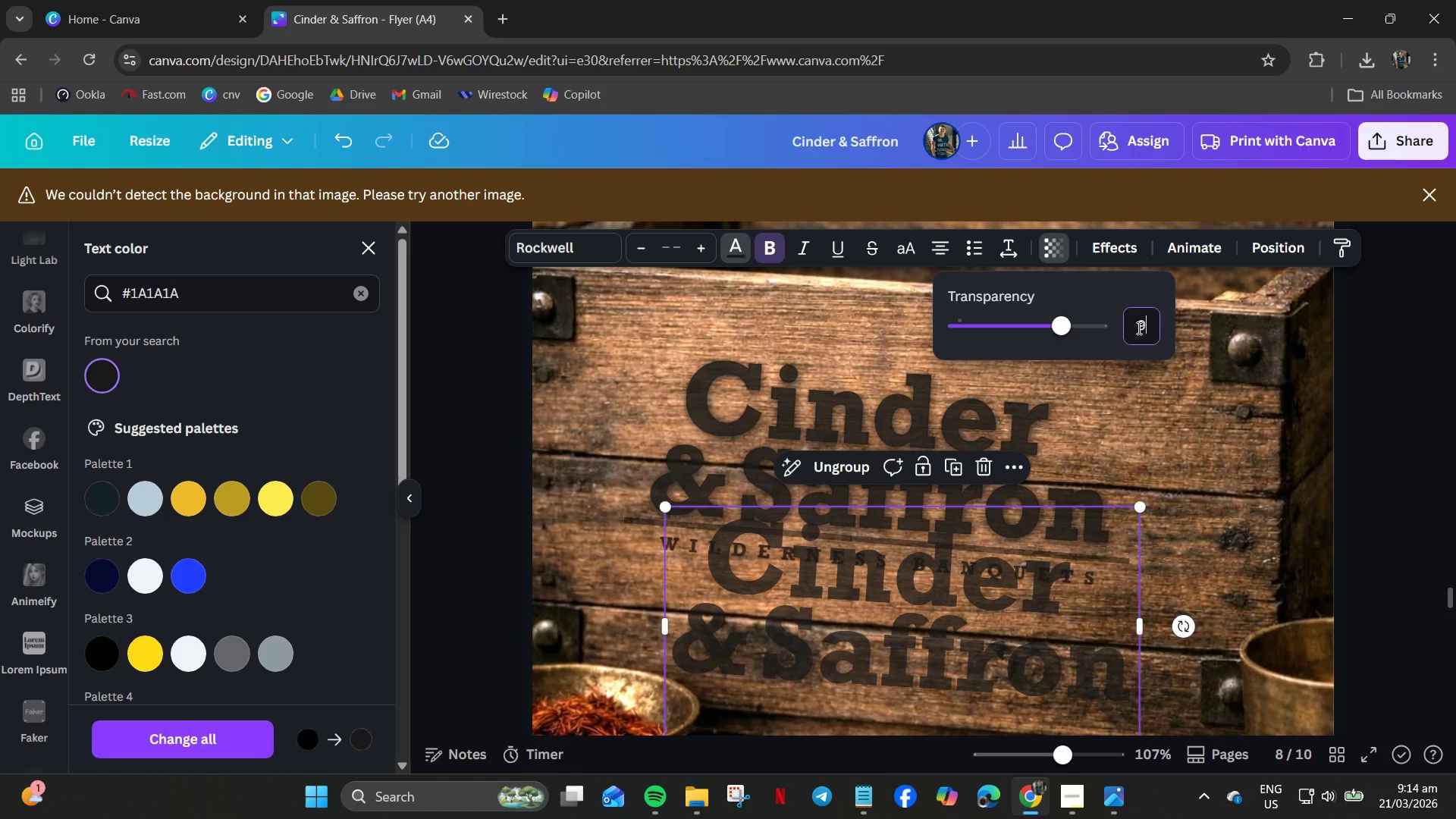 
key(Numpad4)
 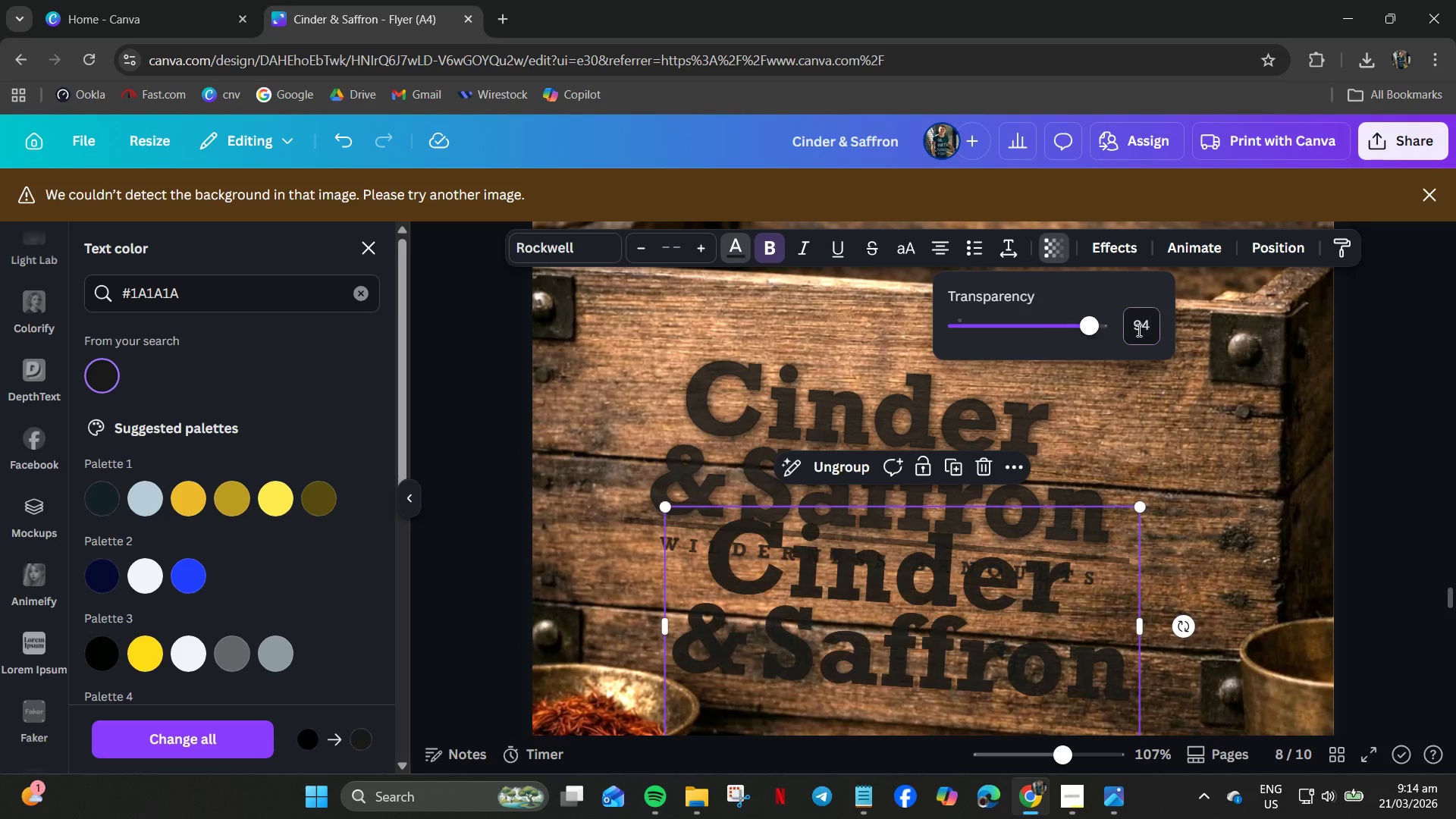 
key(NumpadEnter)
 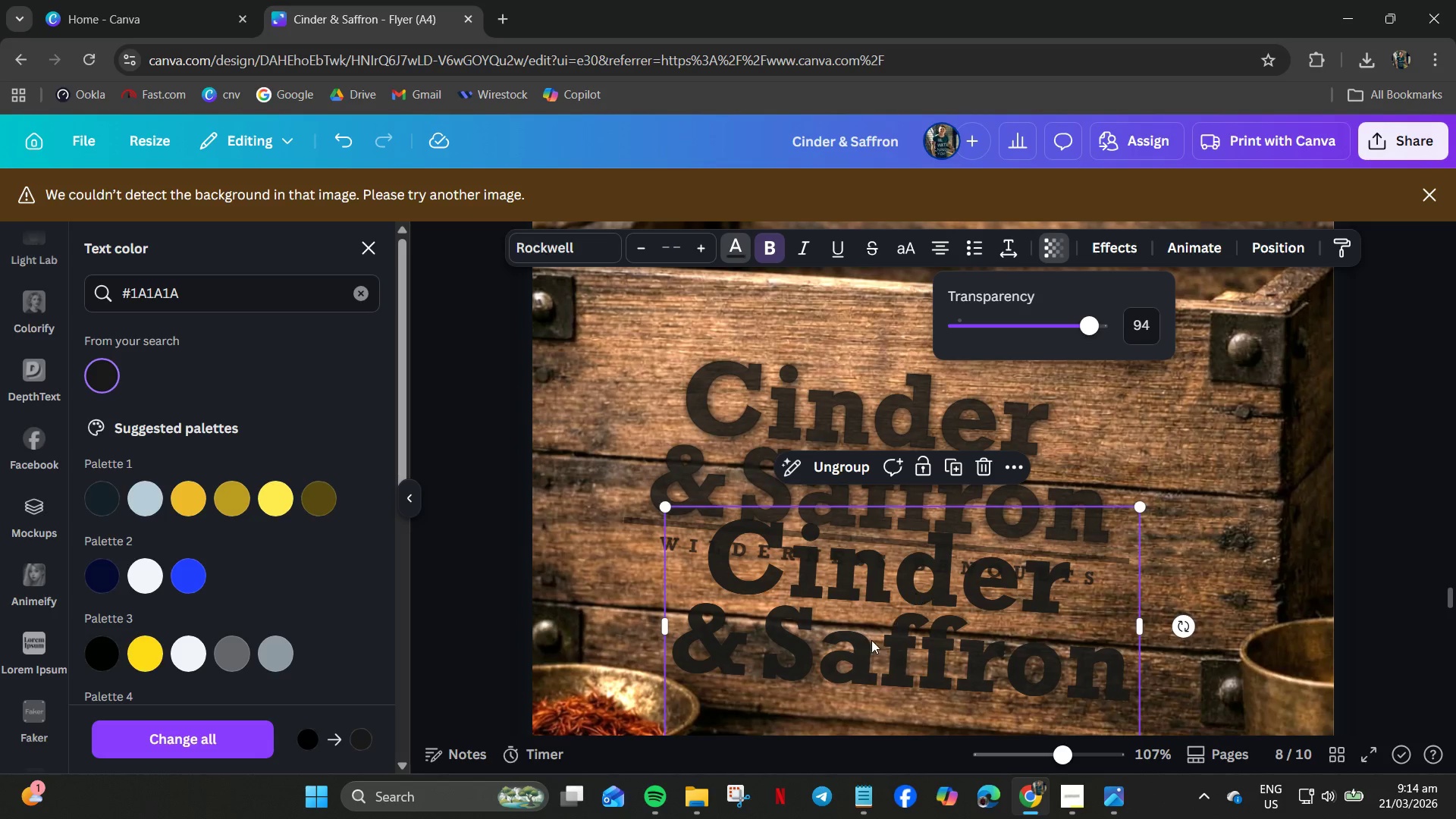 
left_click_drag(start_coordinate=[863, 648], to_coordinate=[842, 489])
 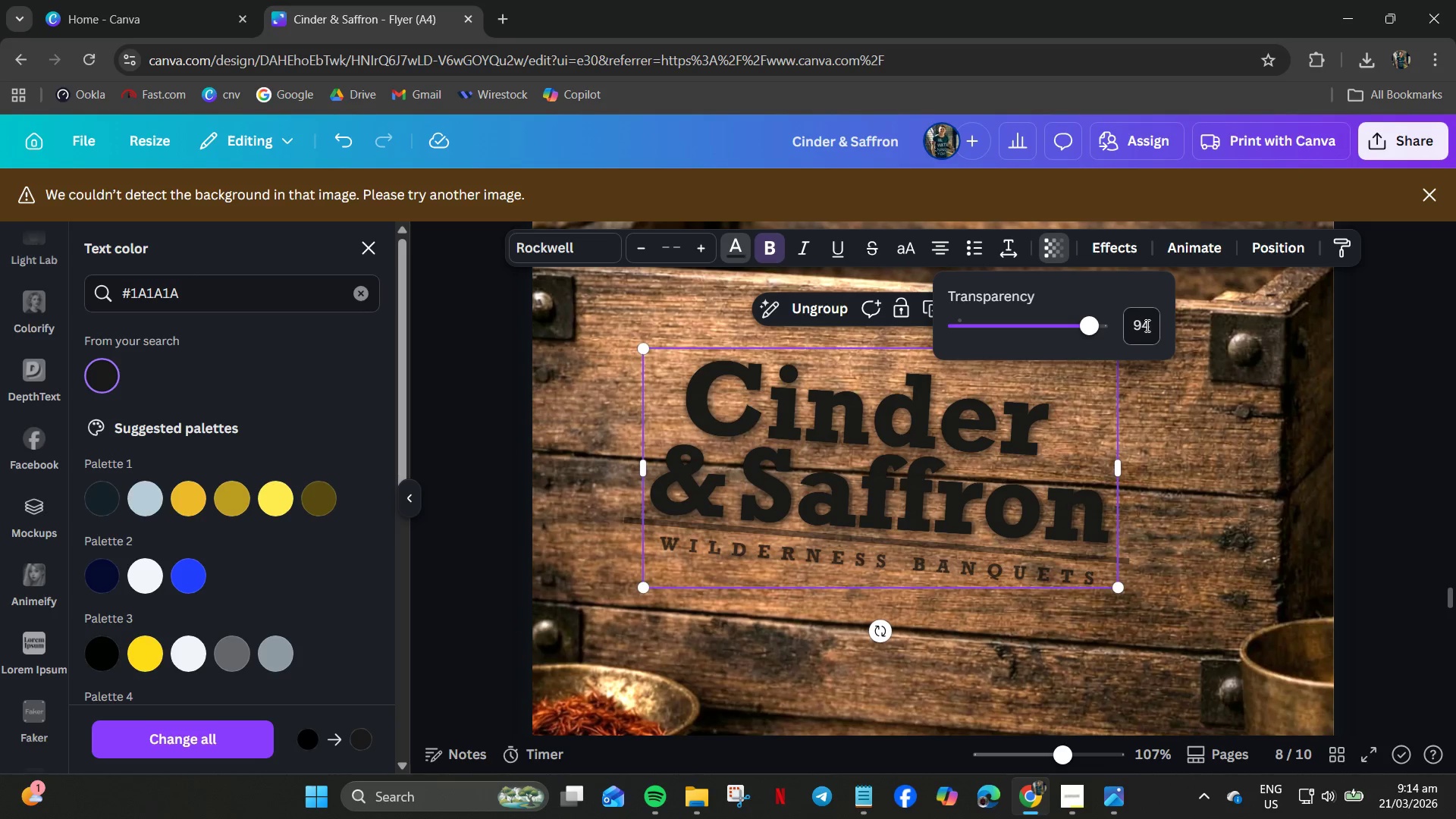 
key(Numpad6)
 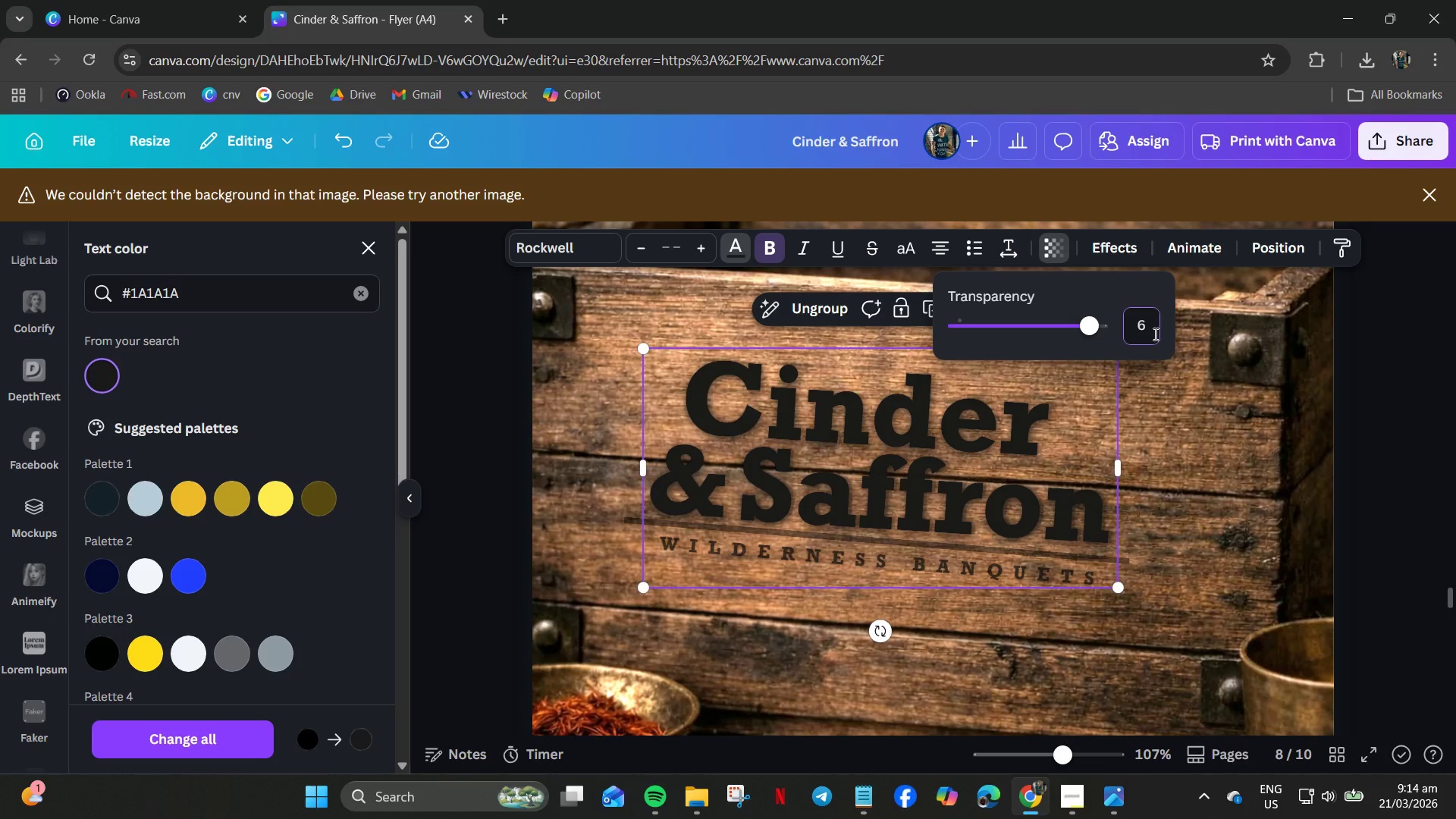 
left_click([1154, 334])
 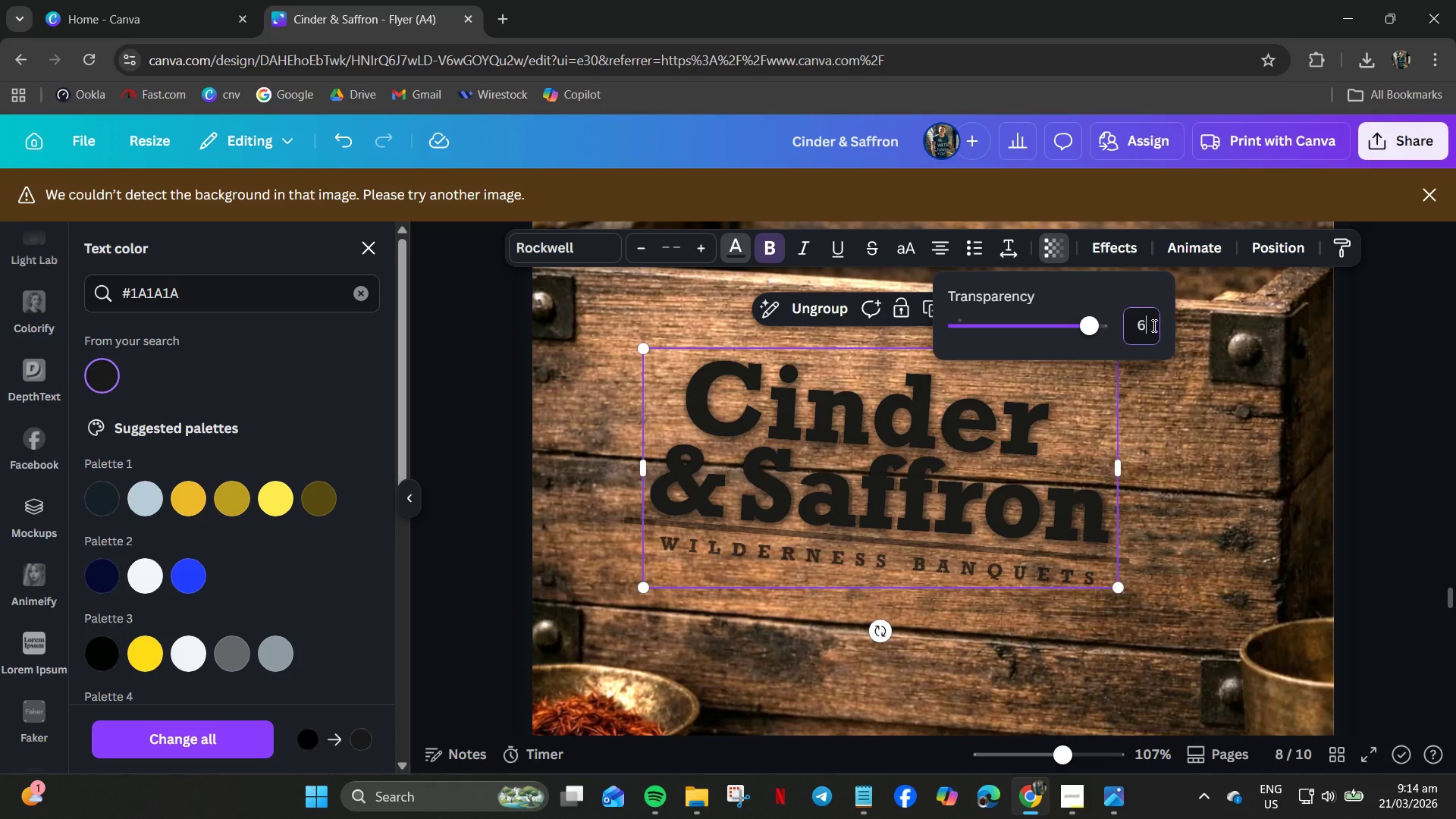 
left_click_drag(start_coordinate=[1153, 325], to_coordinate=[1131, 325])
 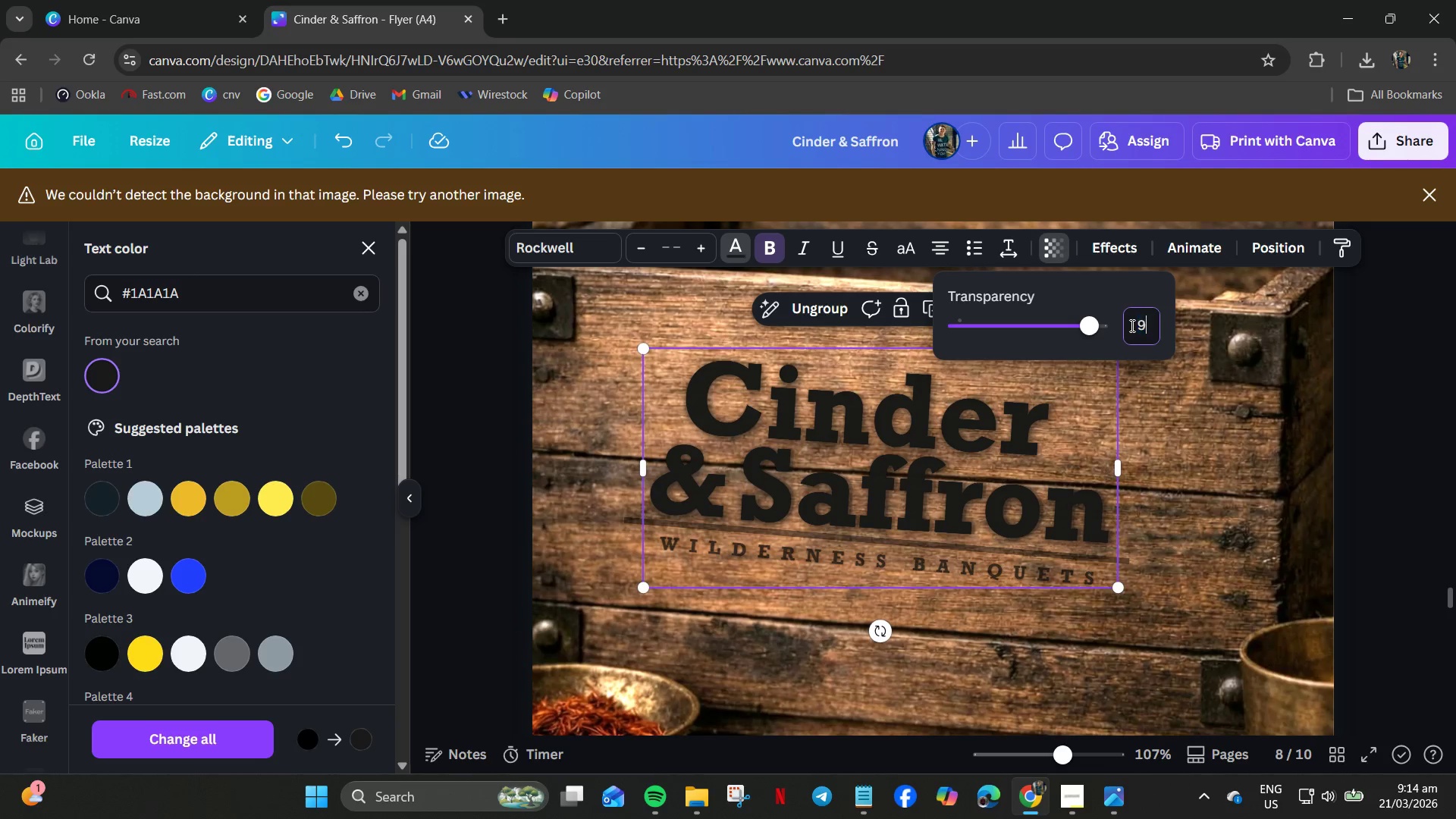 
key(Numpad9)
 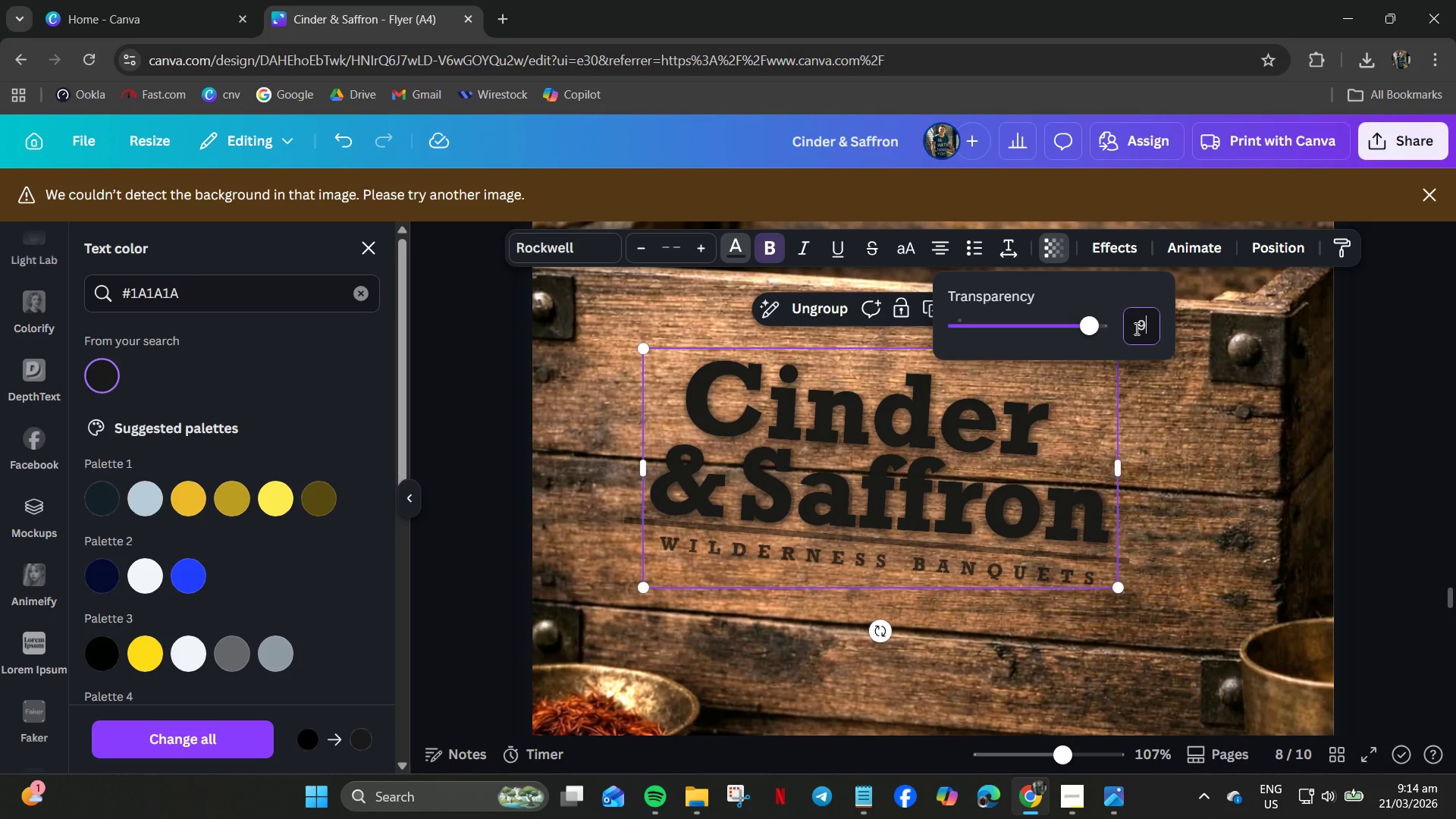 
key(Numpad0)
 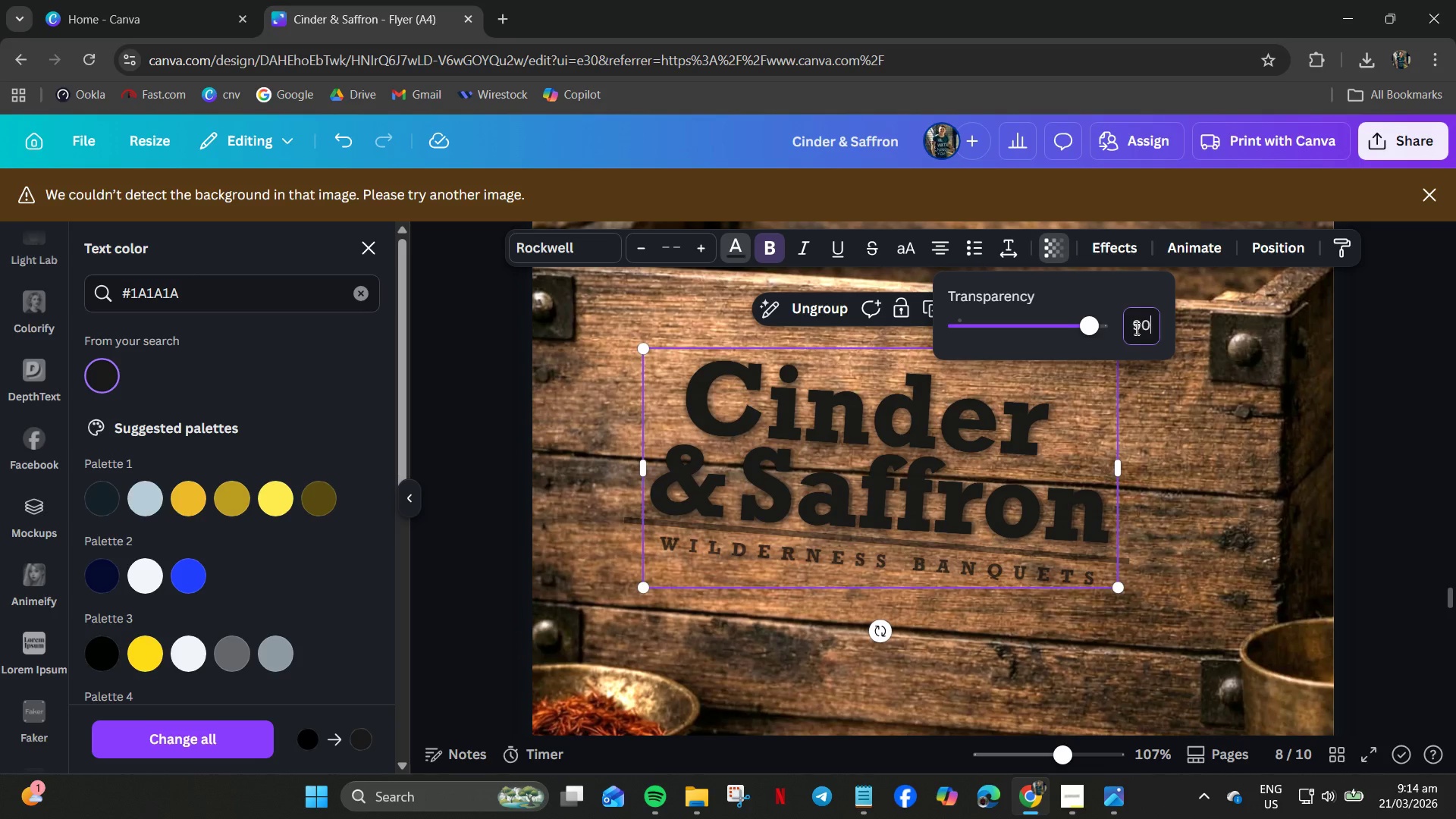 
key(NumpadEnter)
 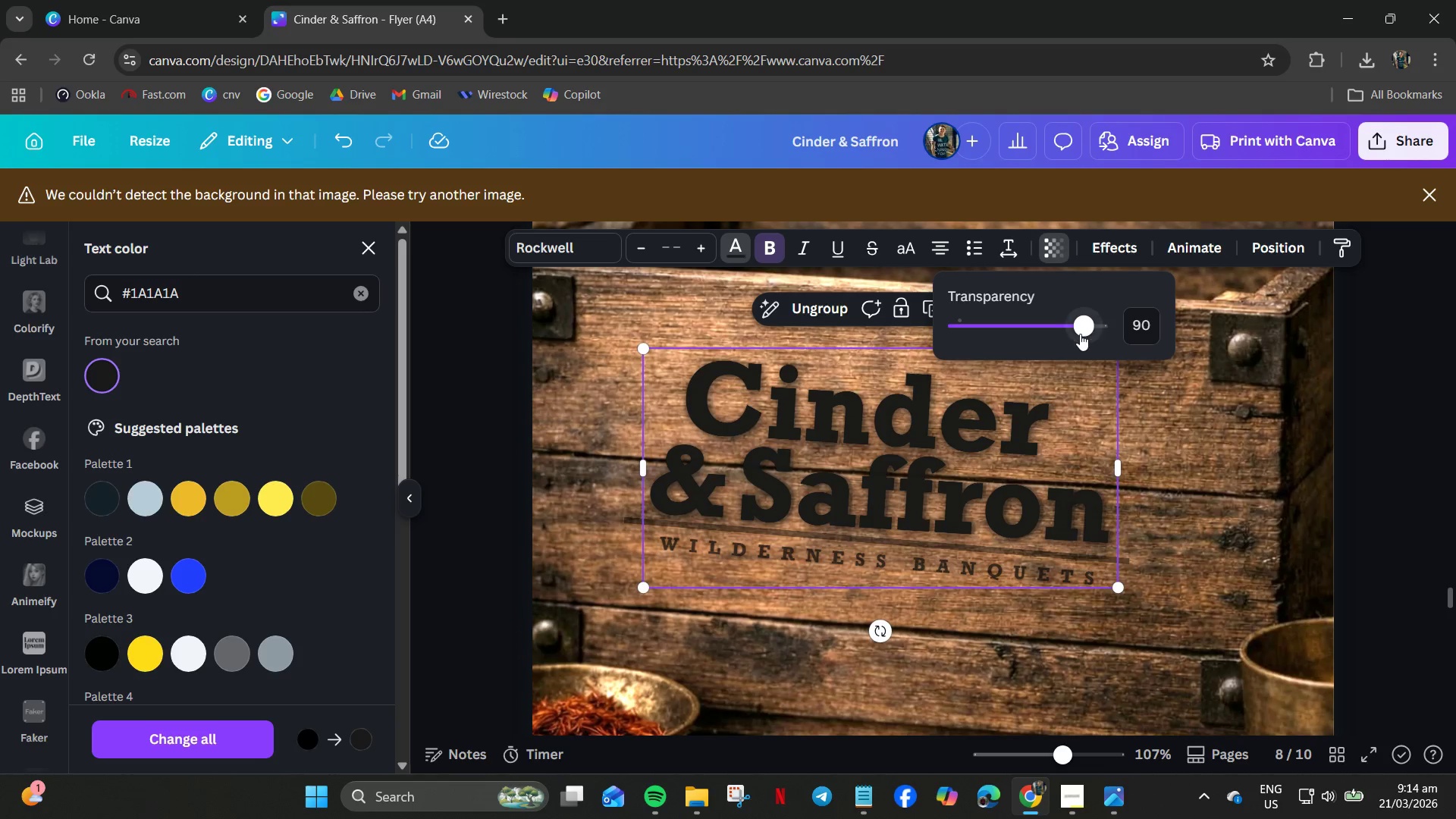 
left_click_drag(start_coordinate=[1081, 330], to_coordinate=[956, 336])
 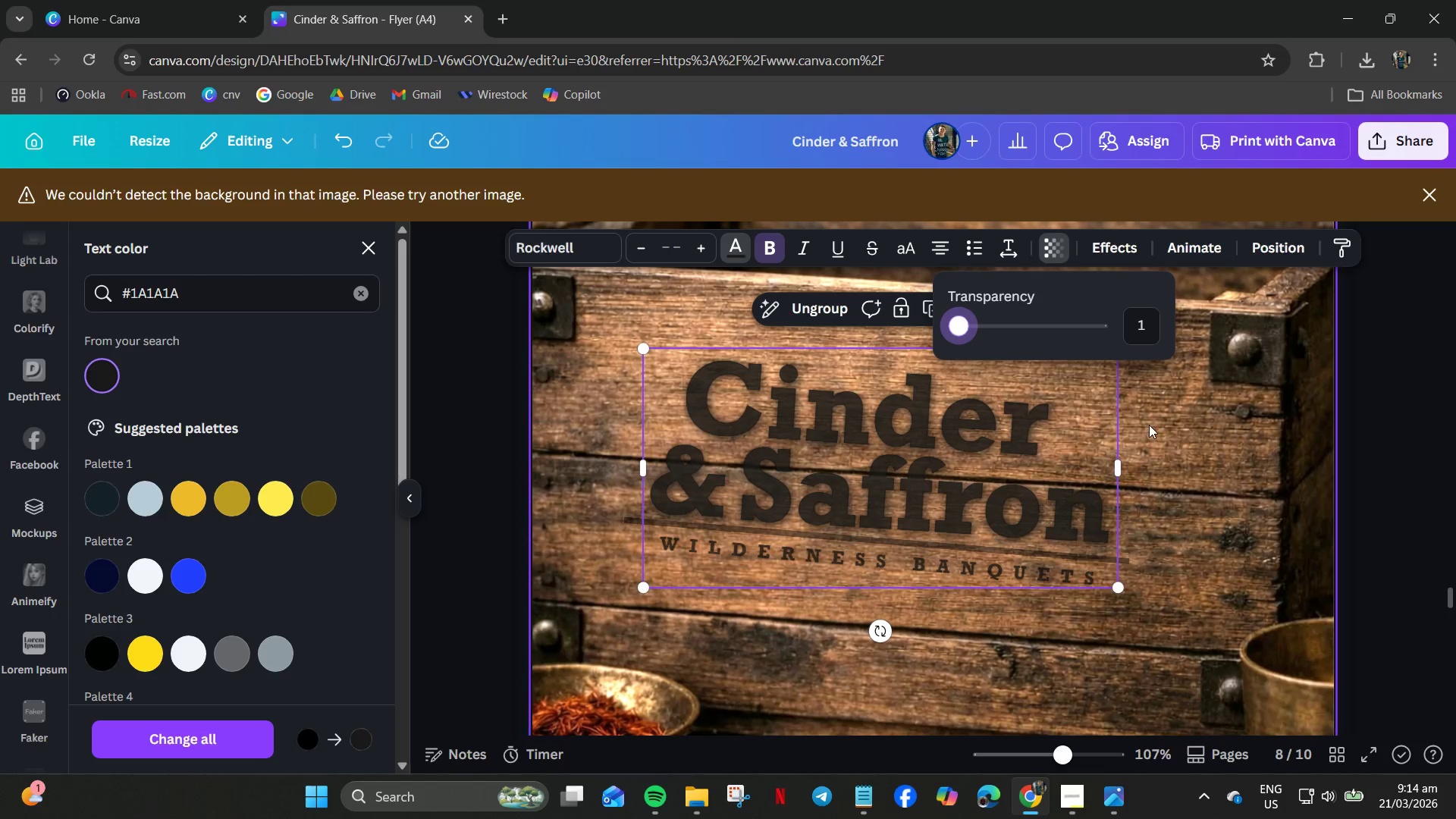 
left_click([1150, 425])
 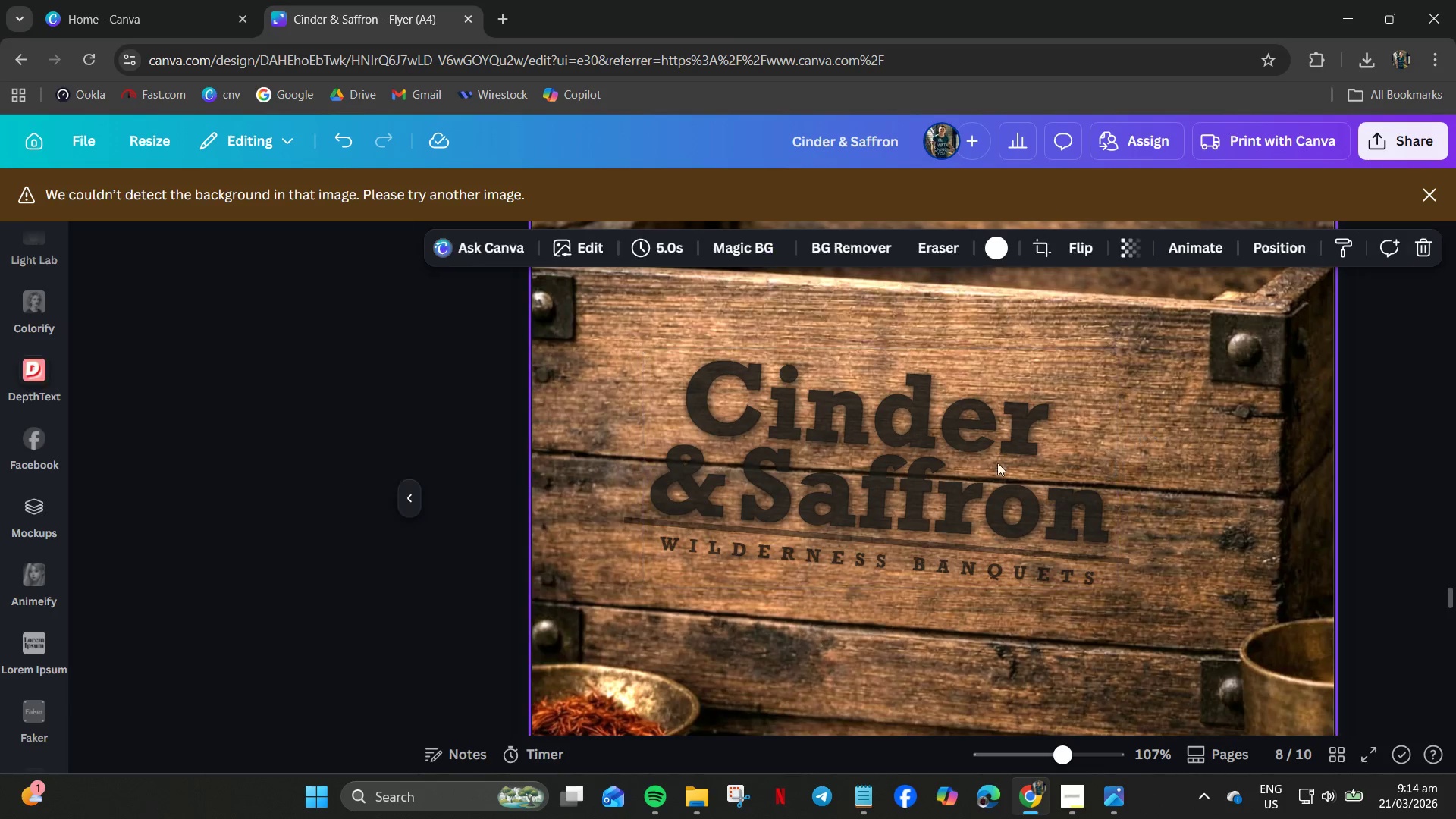 
hold_key(key=ControlLeft, duration=0.78)
scroll: coordinate [927, 479], scroll_direction: up, amount: 6.0
 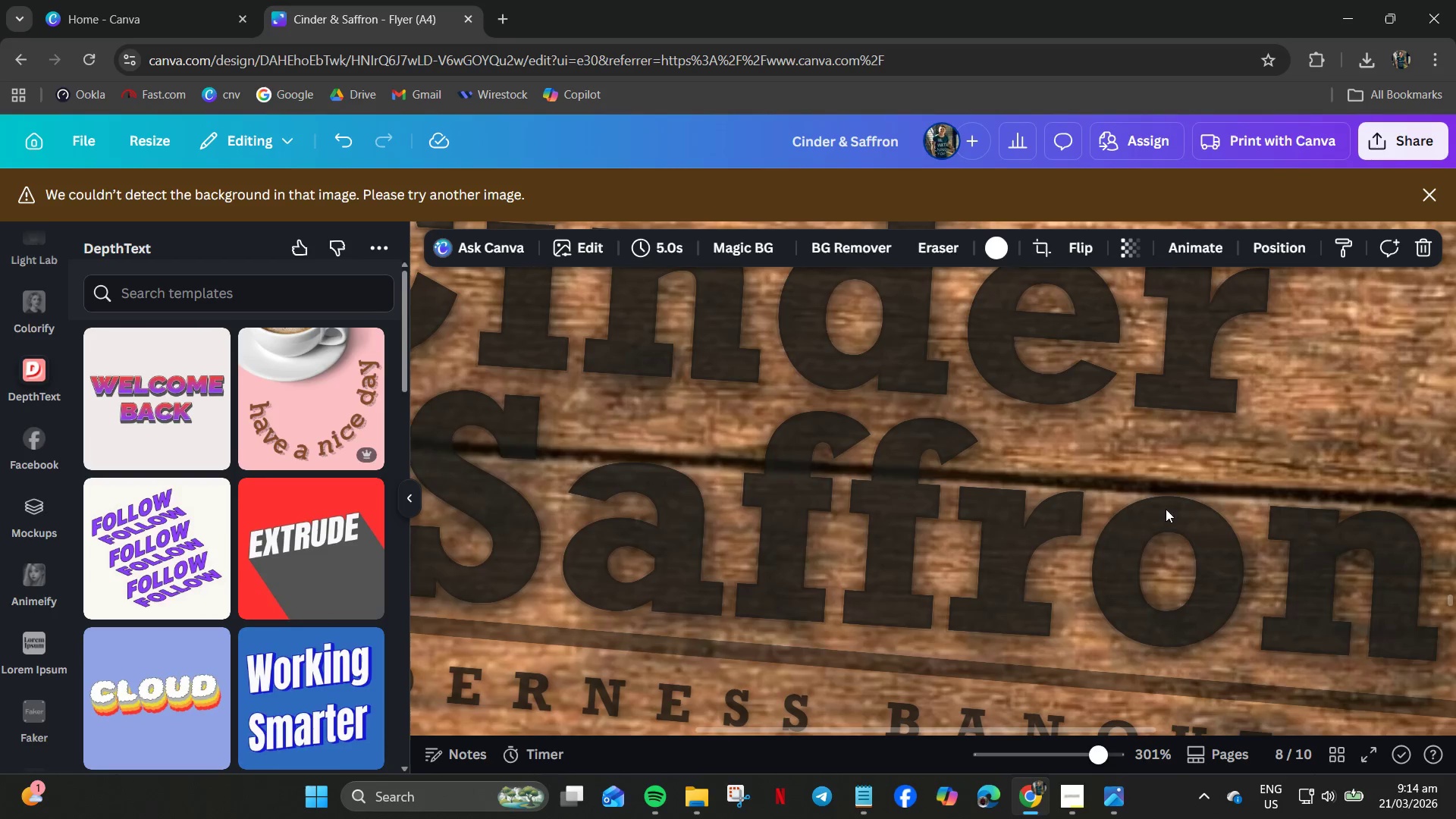 
hold_key(key=ControlLeft, duration=1.22)
scroll: coordinate [1138, 496], scroll_direction: down, amount: 6.0
 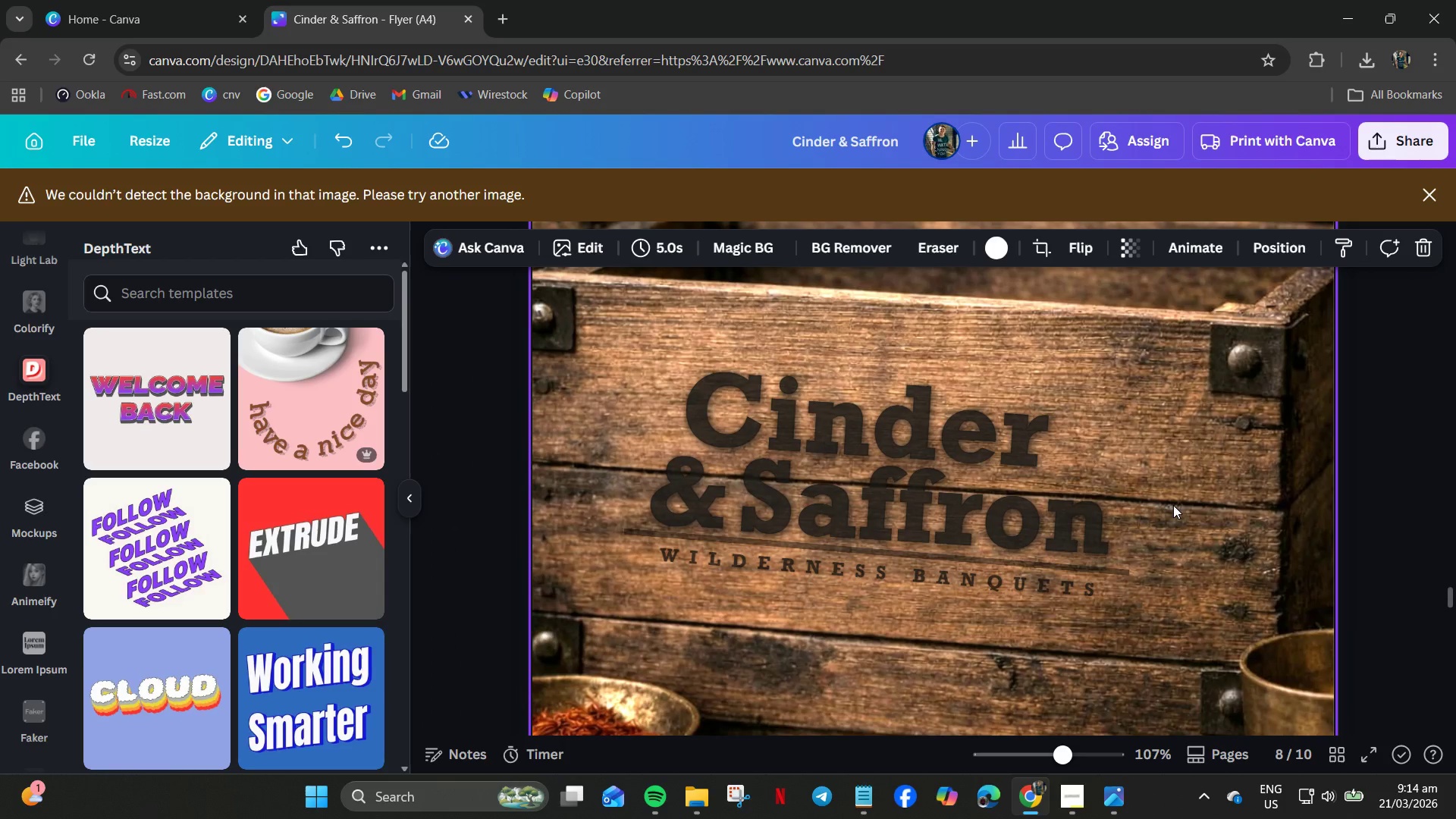 
hold_key(key=ControlLeft, duration=0.52)
scroll: coordinate [1173, 505], scroll_direction: down, amount: 2.0
 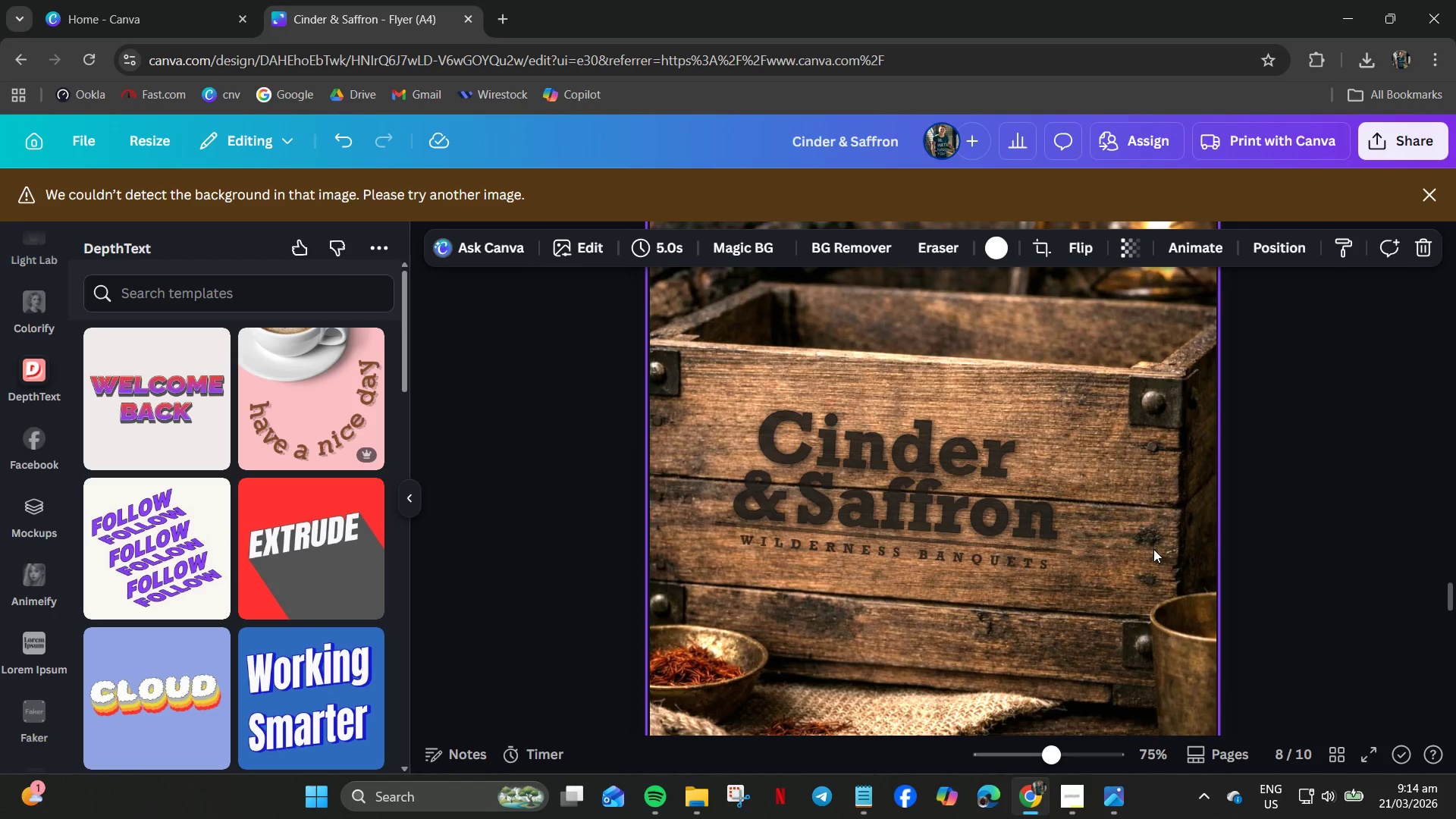 
left_click([1153, 549])
 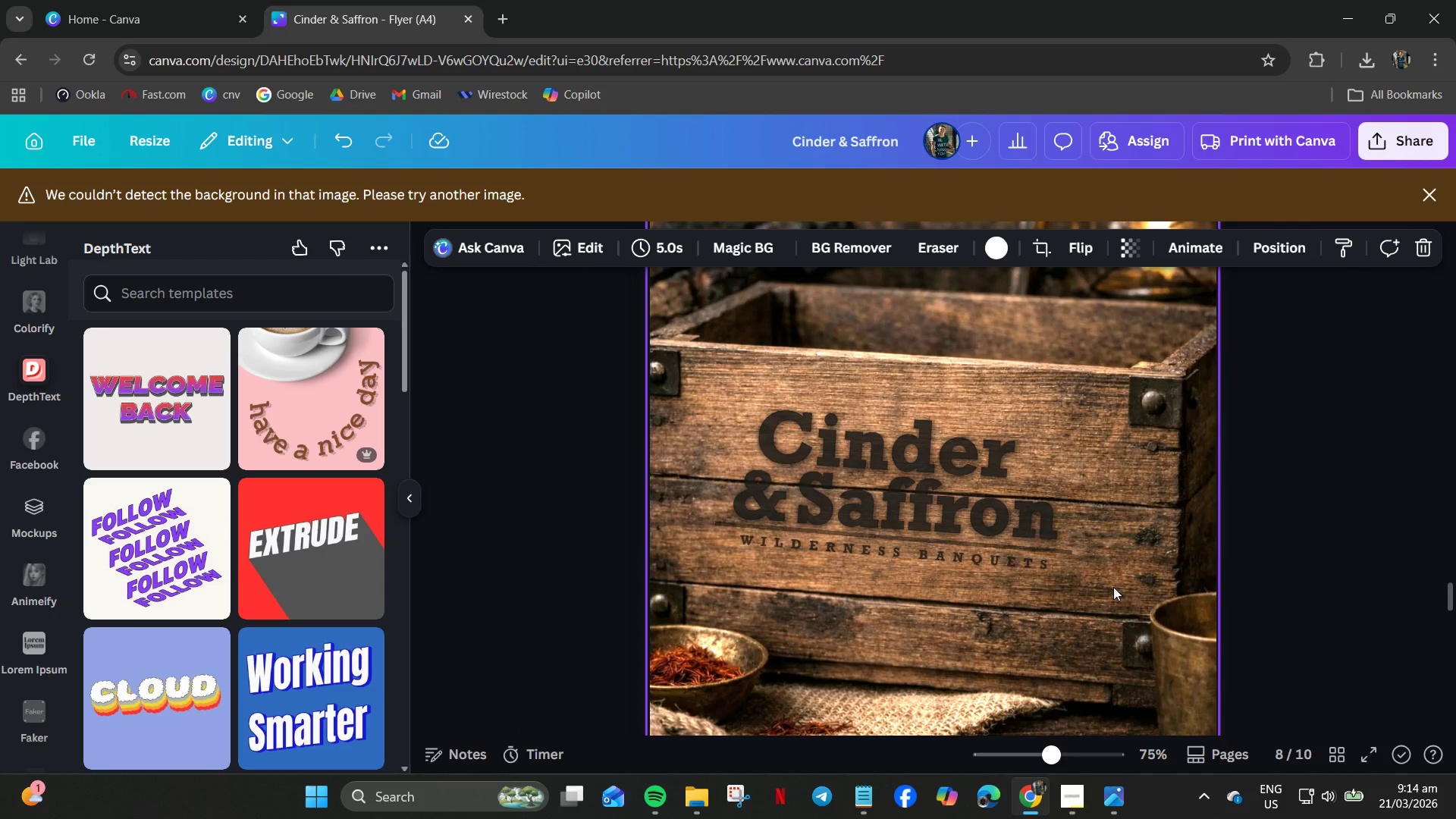 
scroll: coordinate [1113, 586], scroll_direction: up, amount: 1.0
 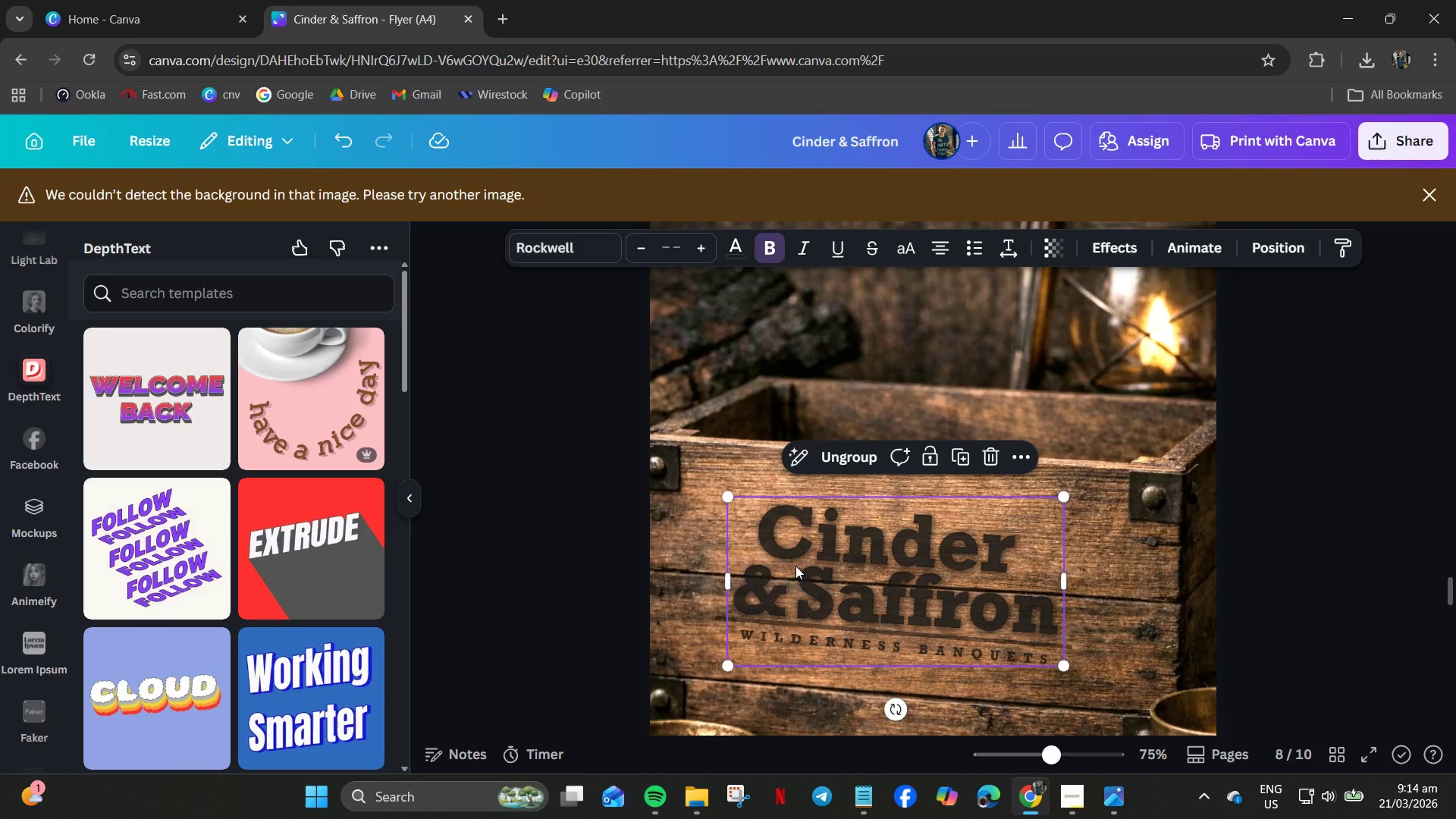 
wait(5.69)
 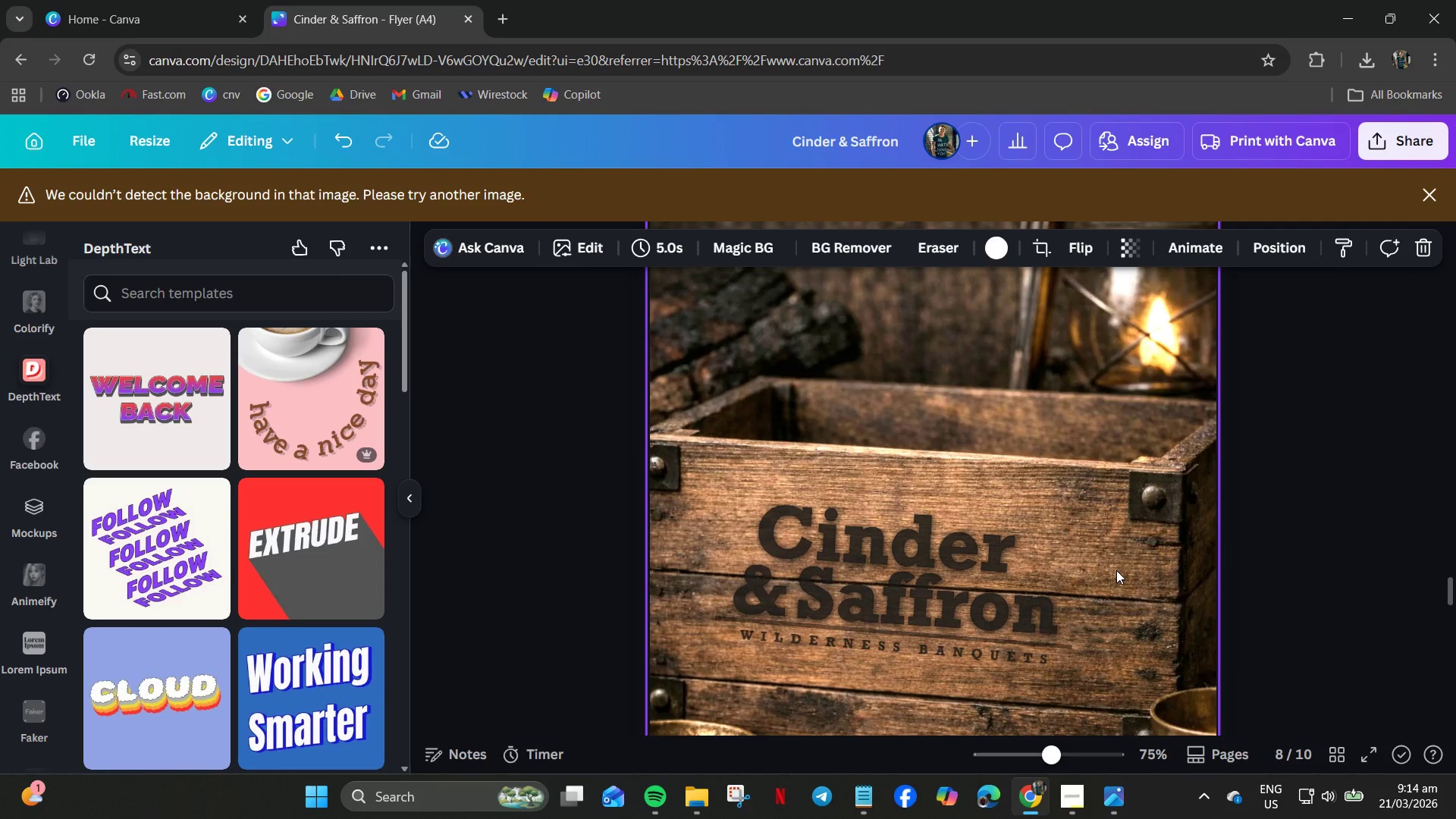 
left_click([1048, 258])
 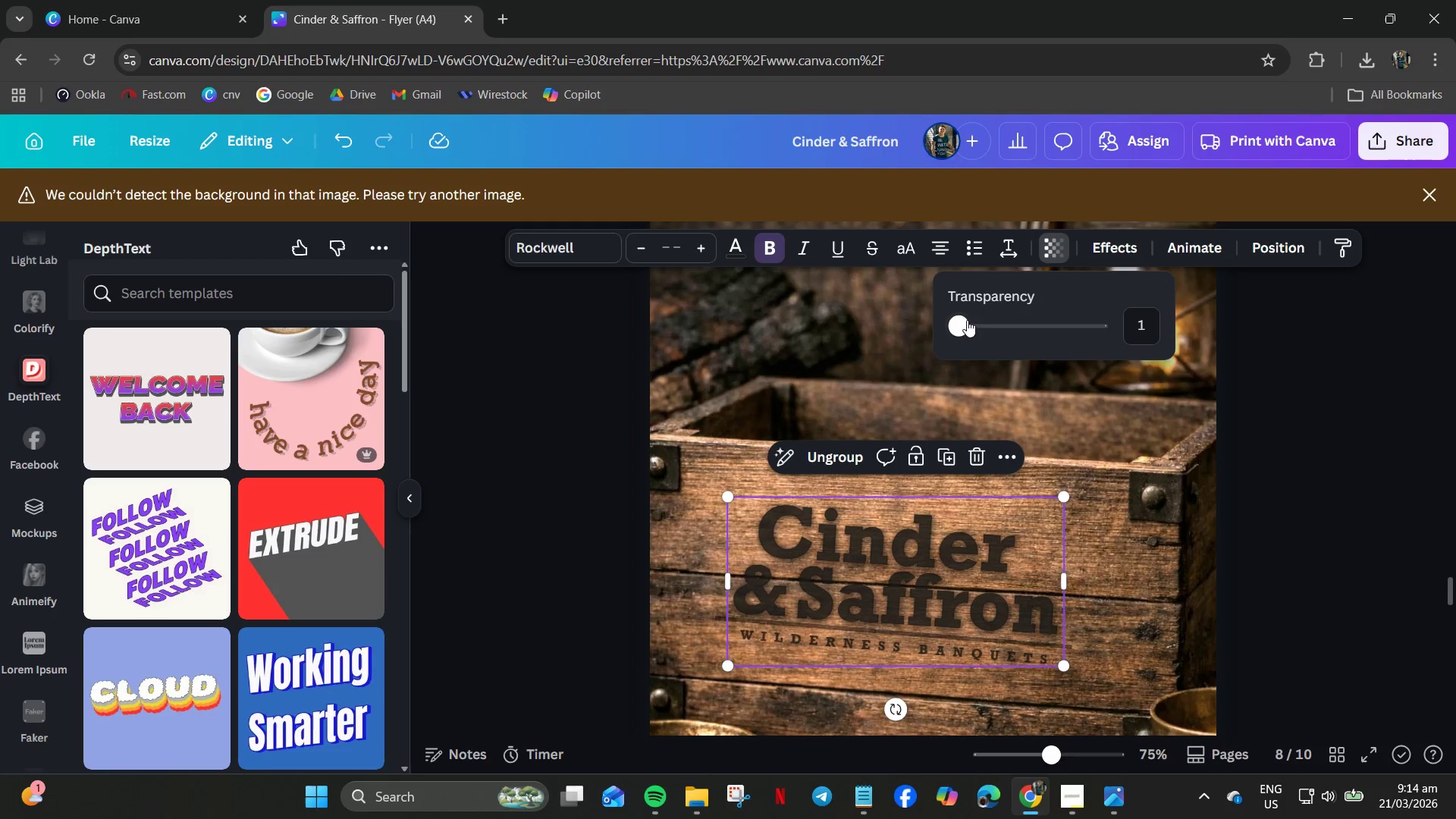 
left_click_drag(start_coordinate=[960, 321], to_coordinate=[1055, 347])
 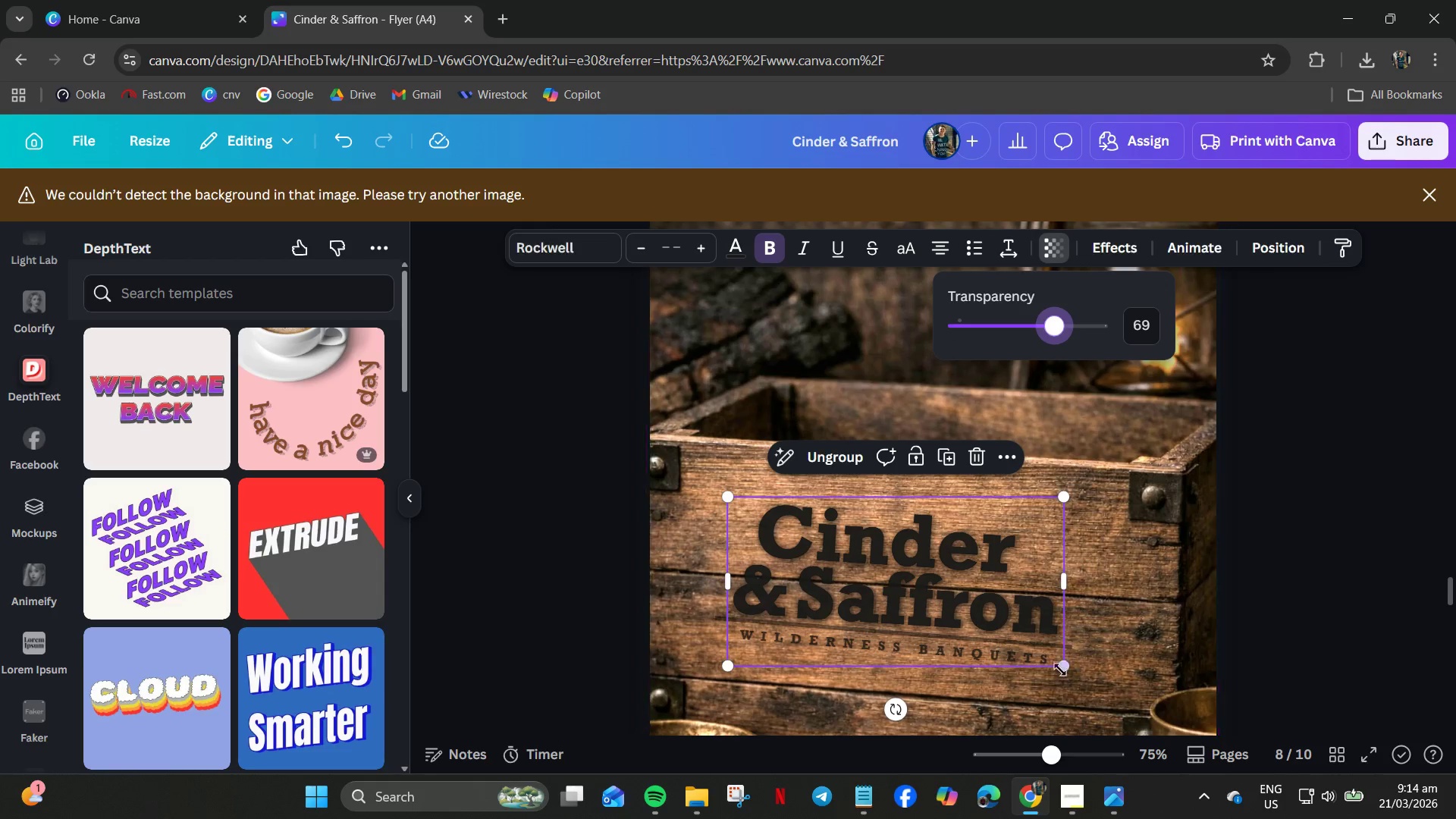 
left_click_drag(start_coordinate=[1060, 666], to_coordinate=[1053, 660])
 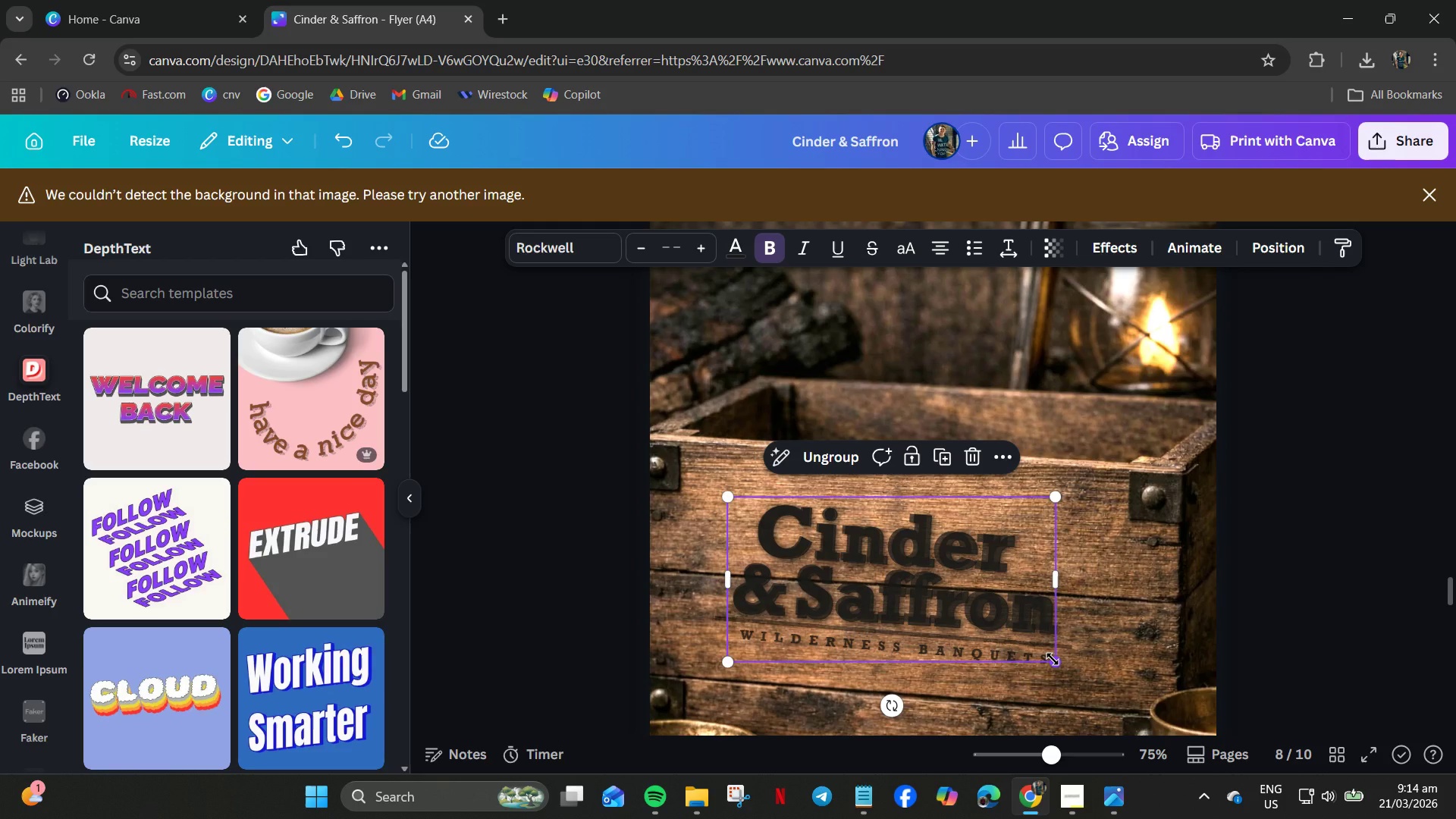 
key(ArrowRight)
 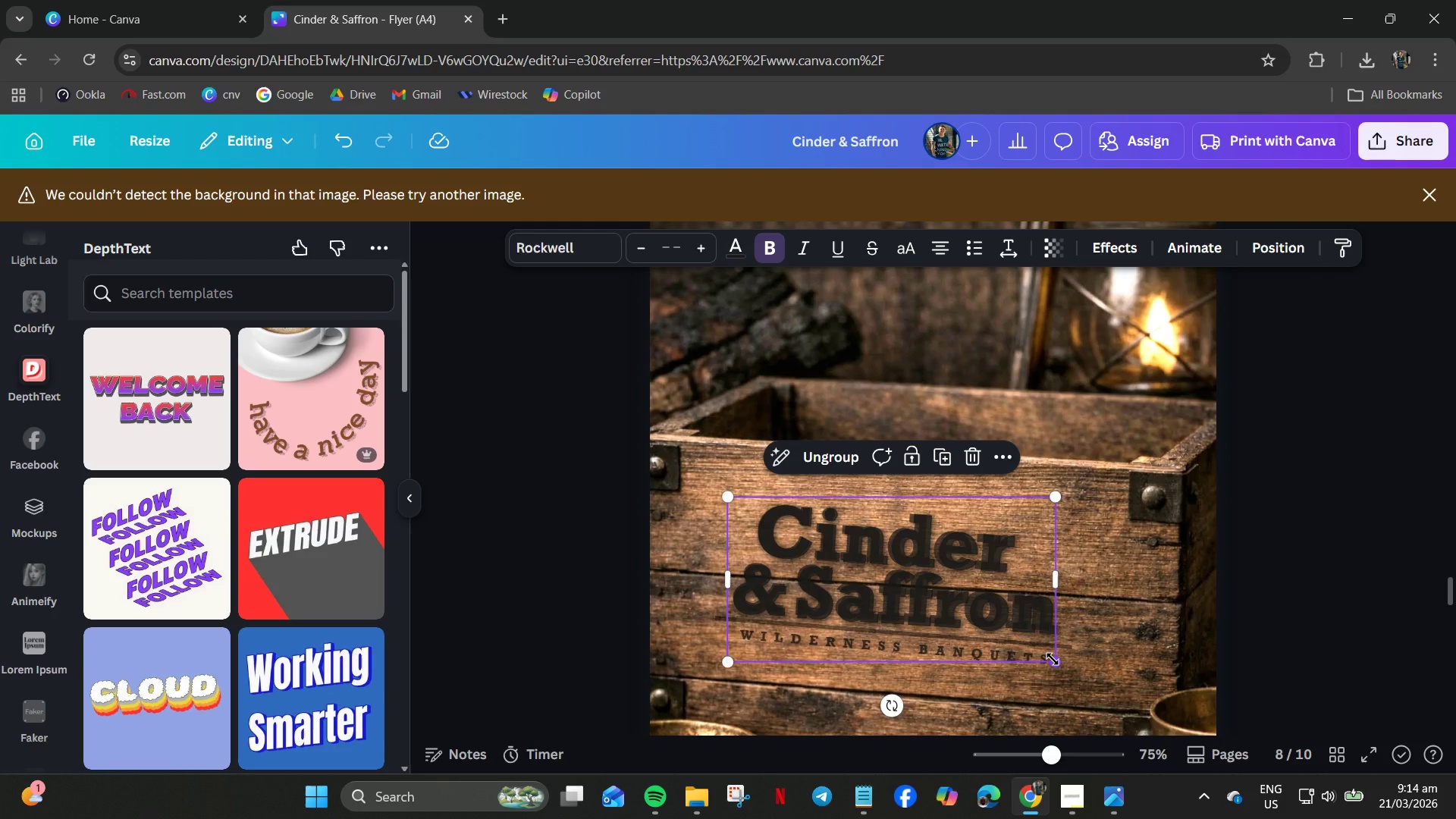 
key(ArrowRight)
 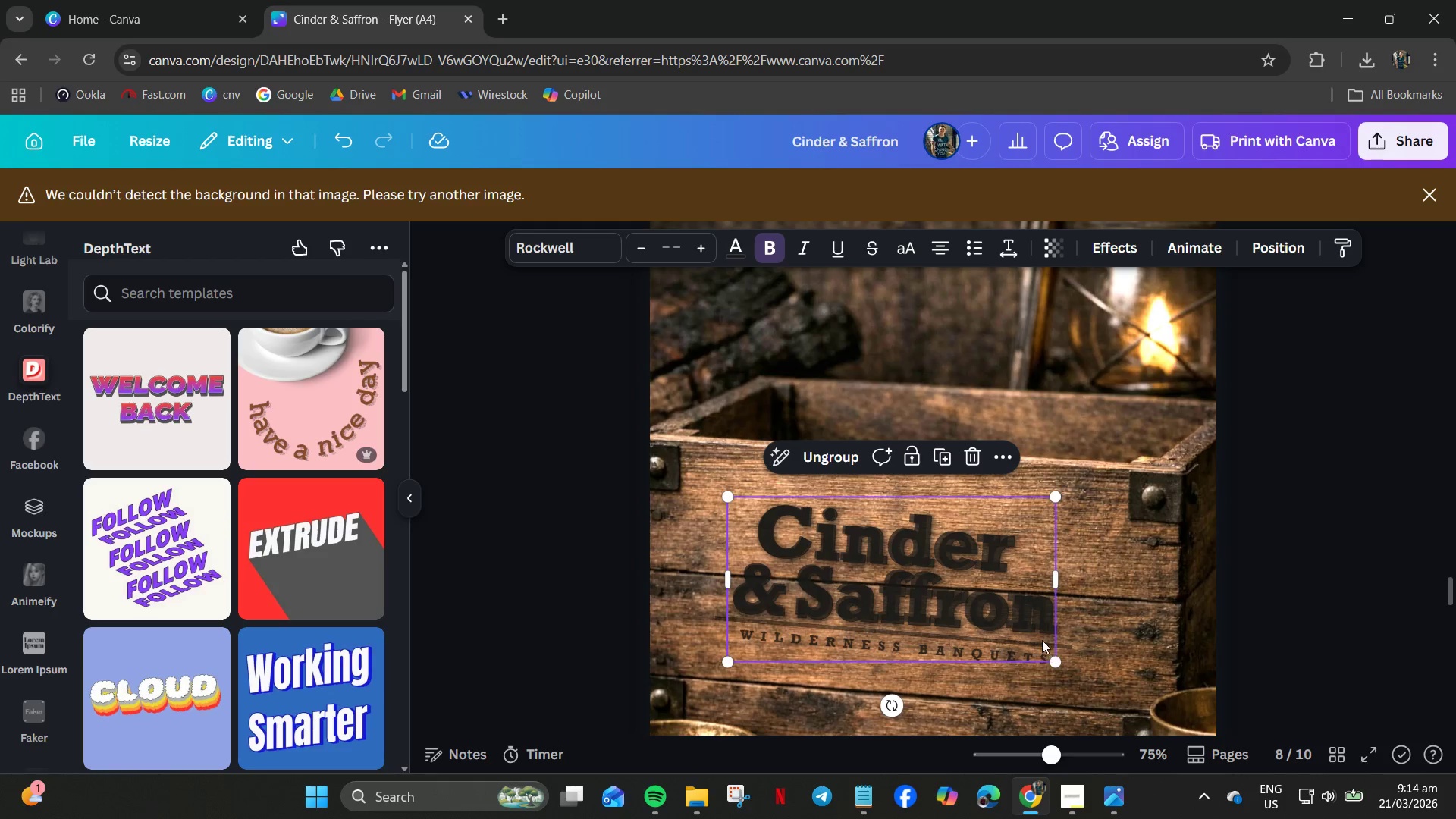 
left_click([990, 606])
 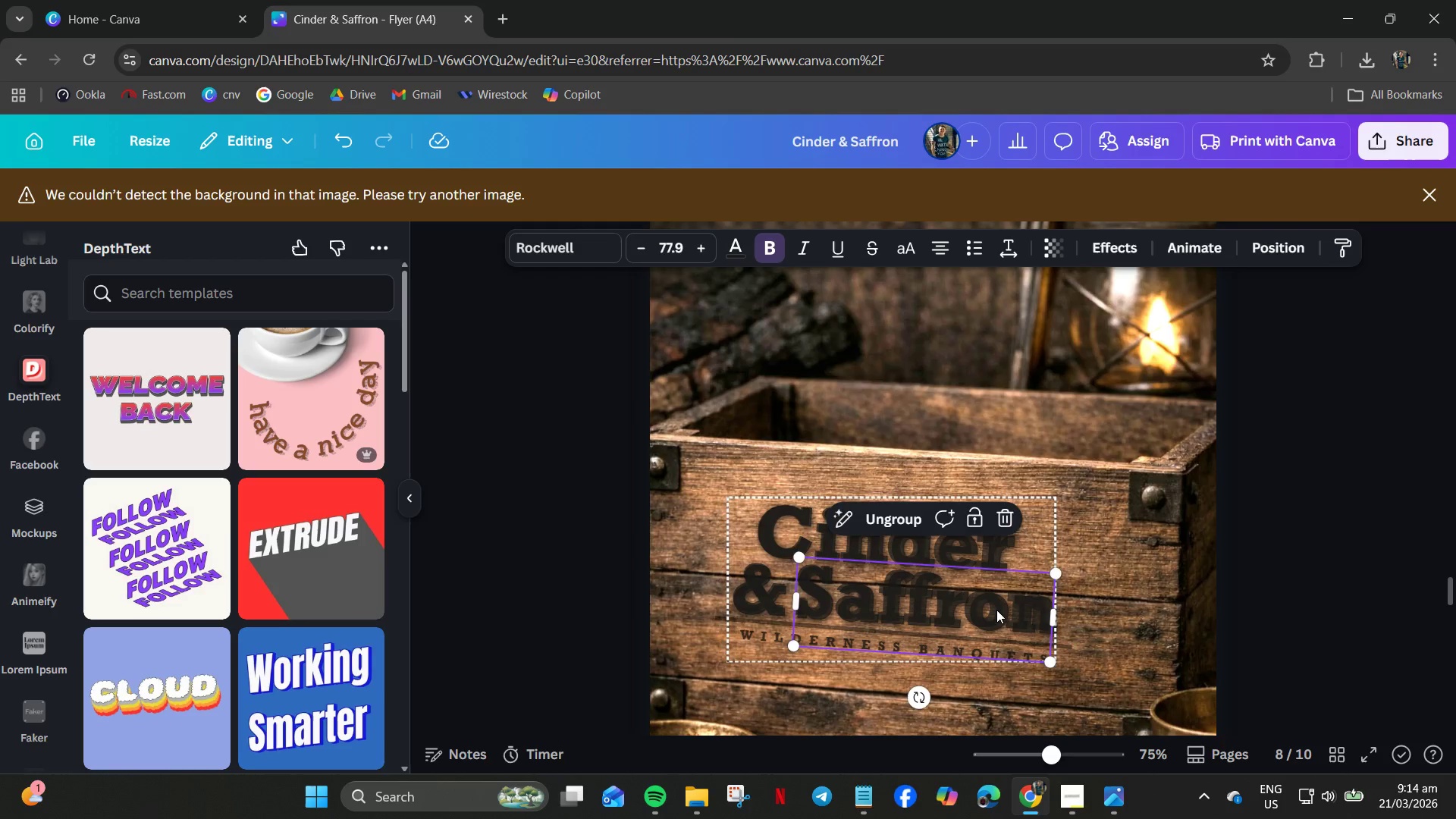 
key(ArrowRight)
 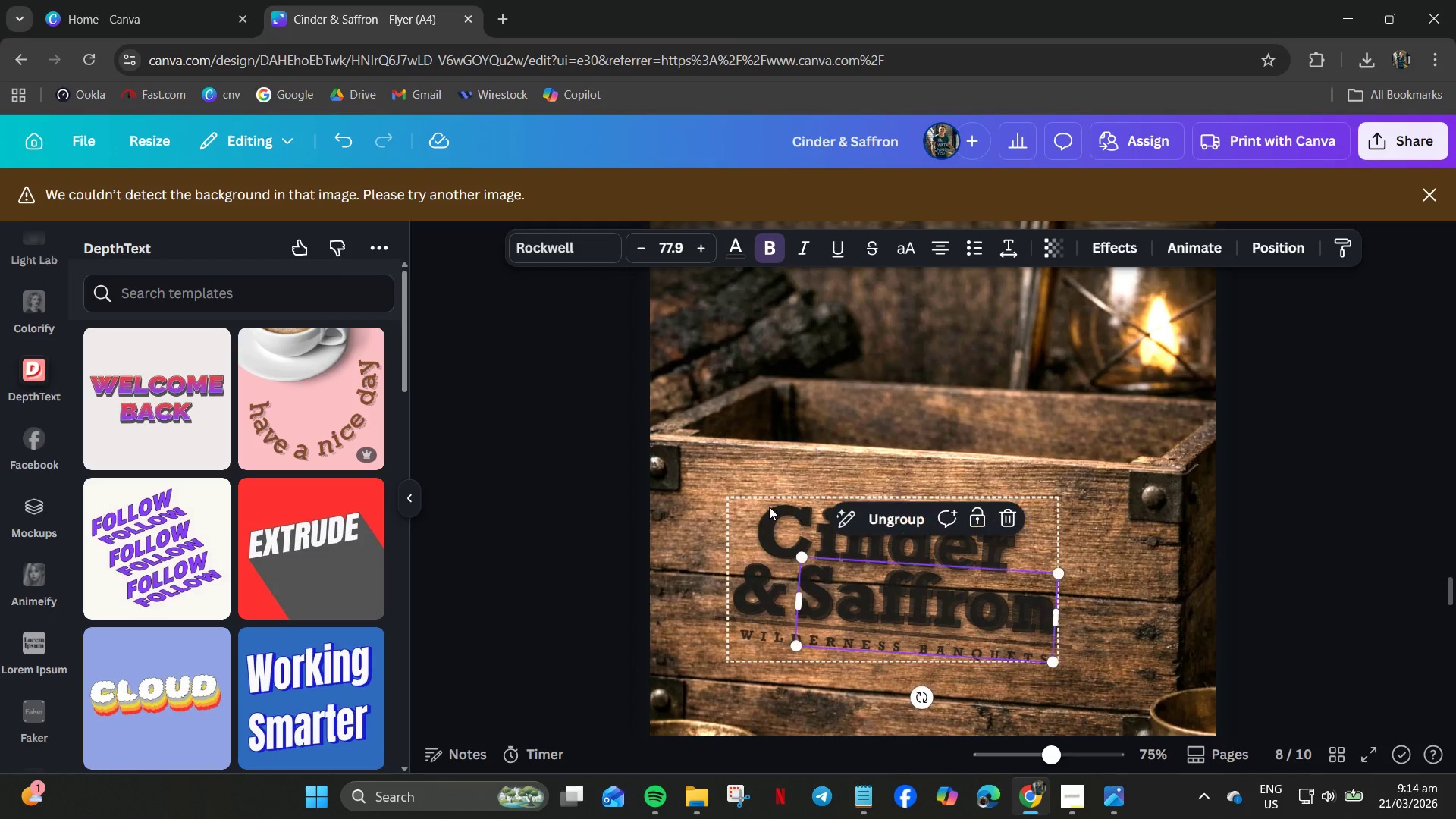 
left_click([758, 507])
 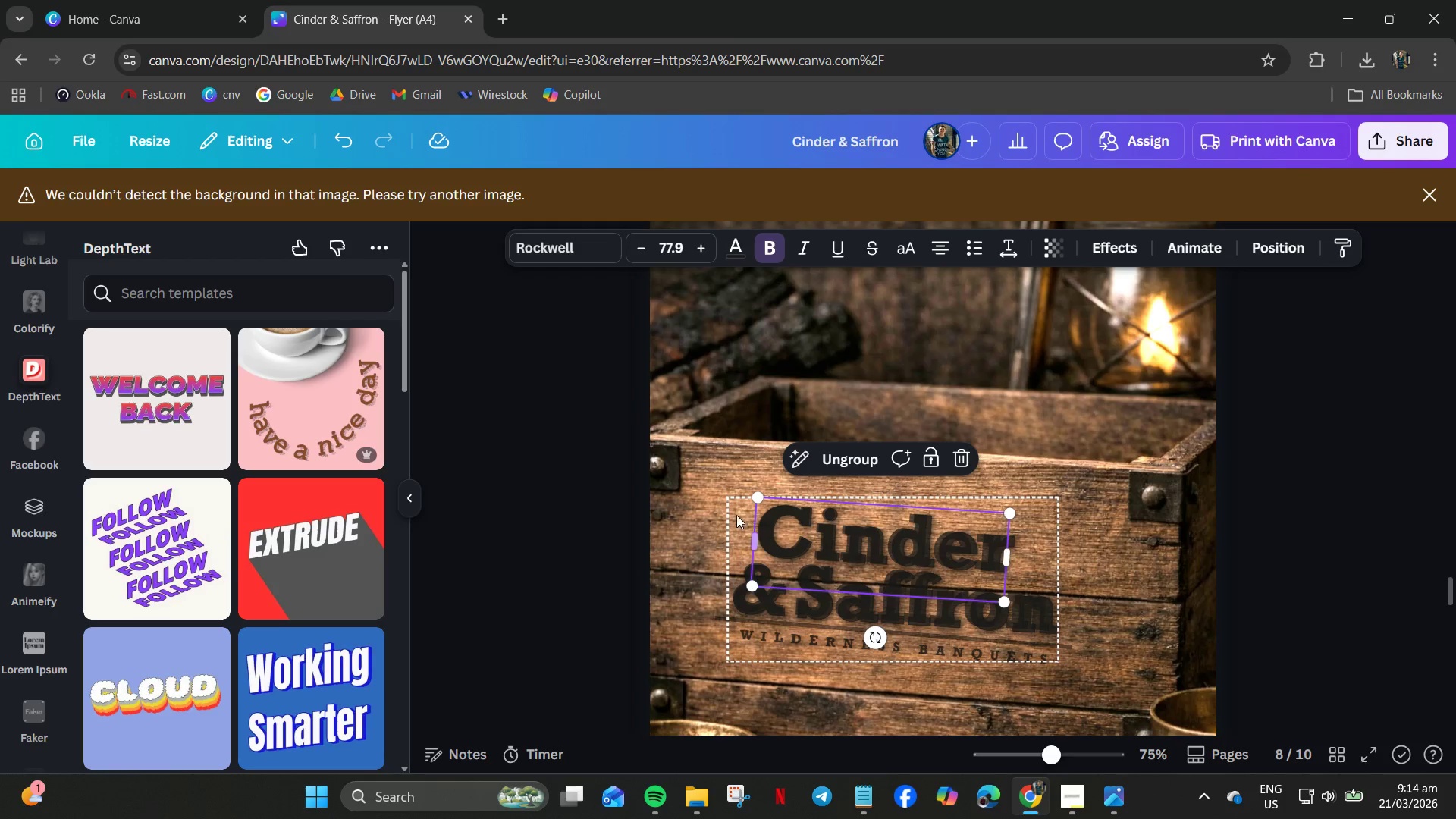 
left_click([735, 513])
 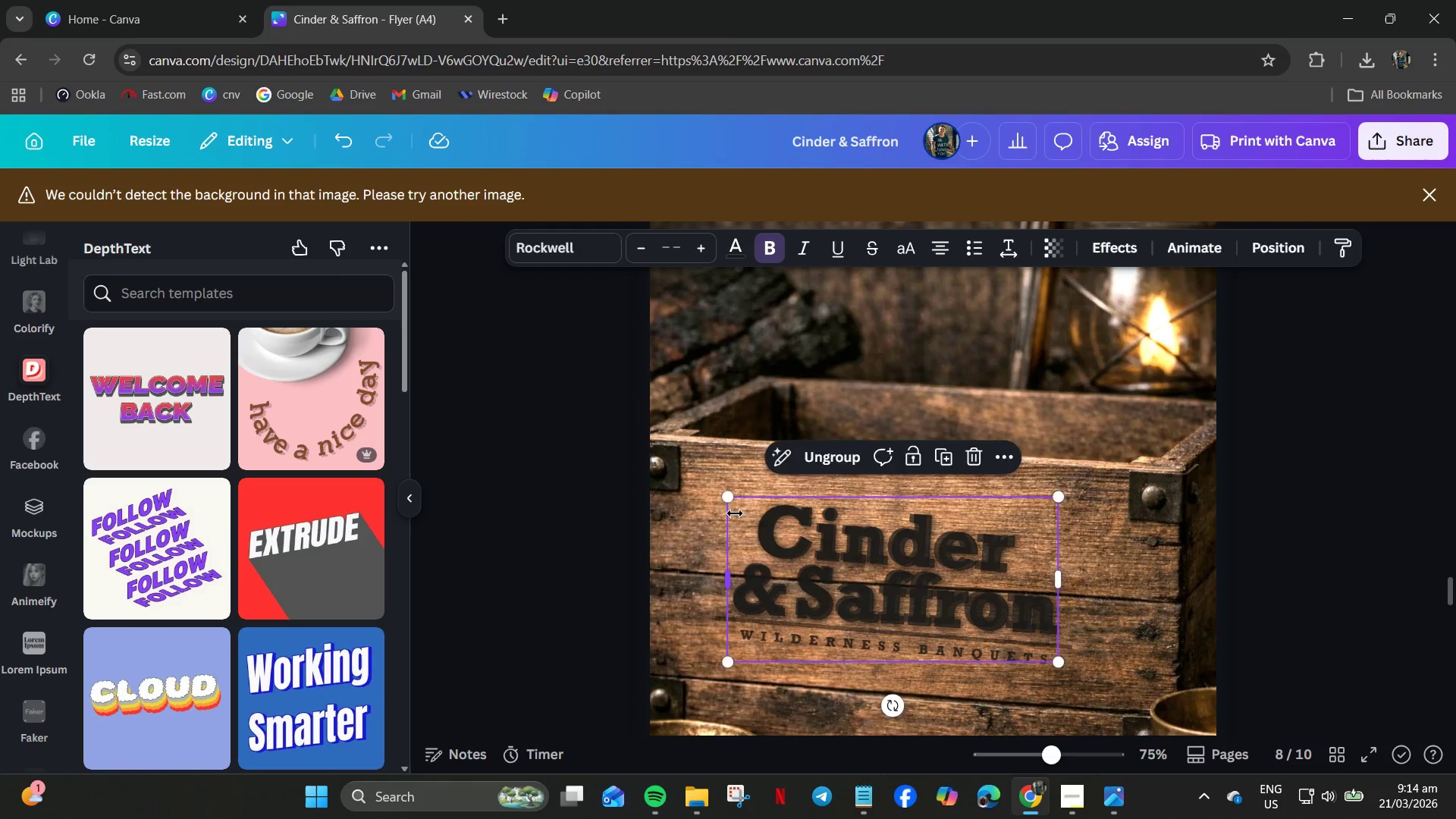 
key(ArrowRight)
 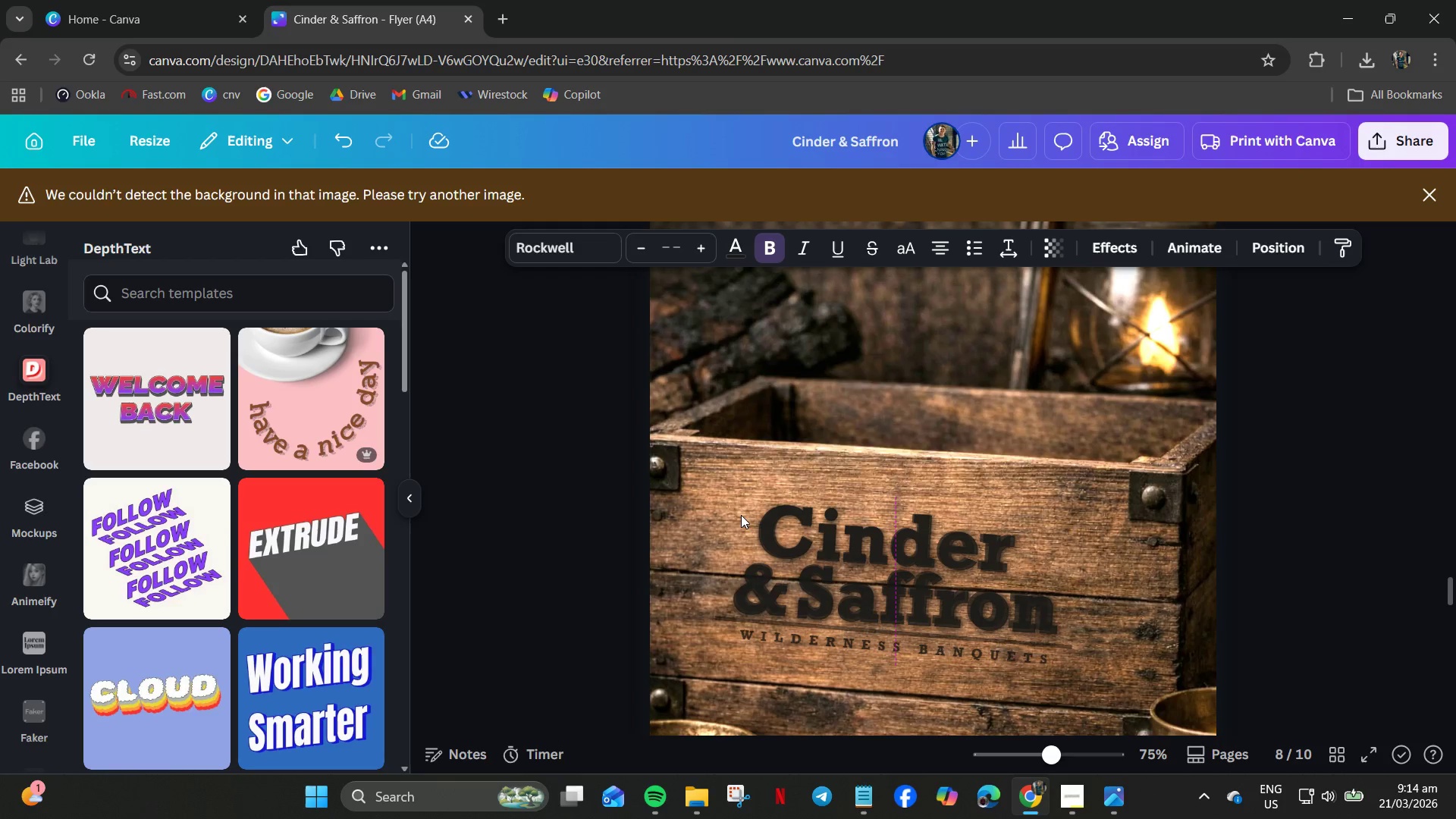 
key(ArrowDown)
 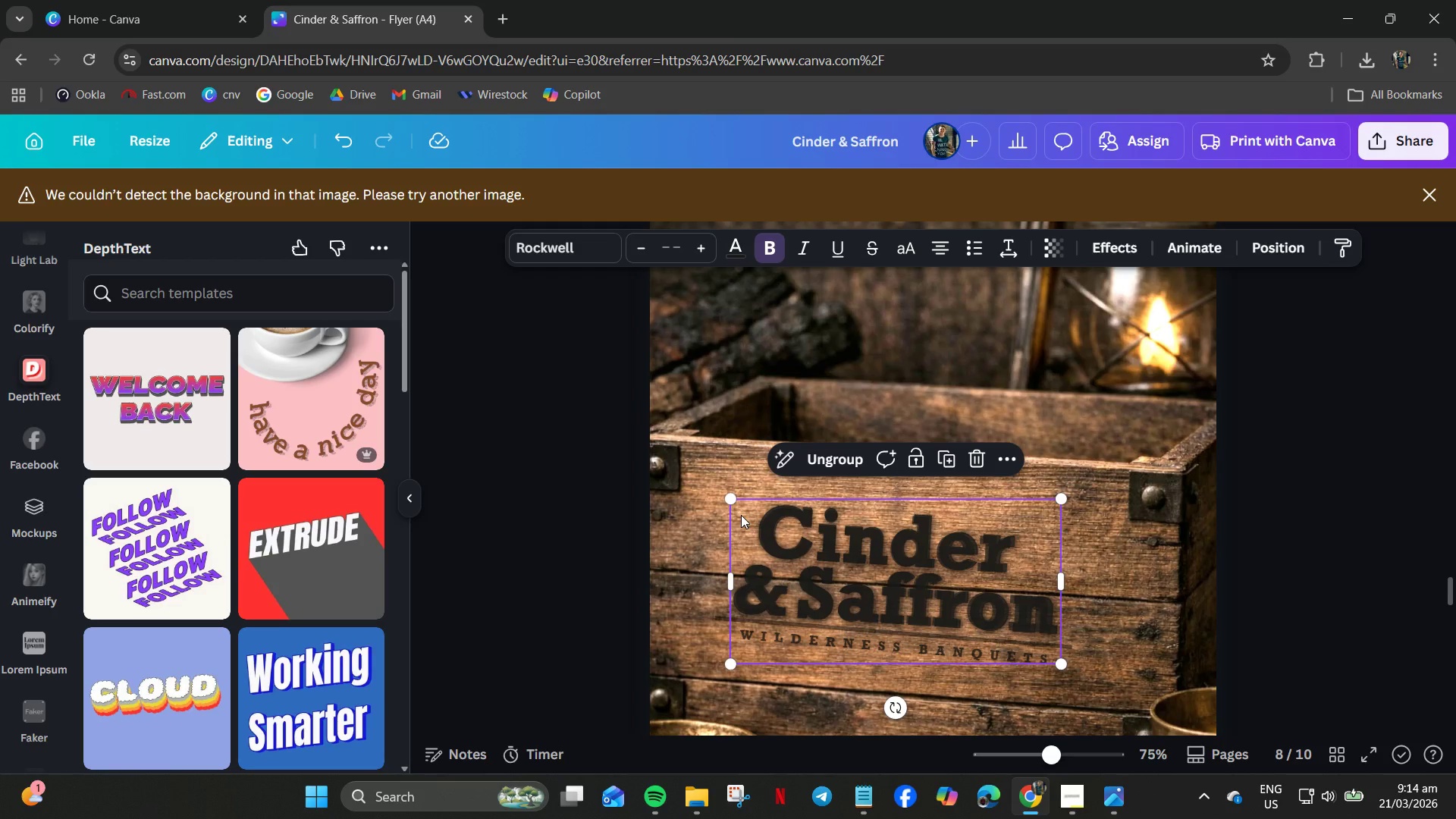 
key(ArrowRight)
 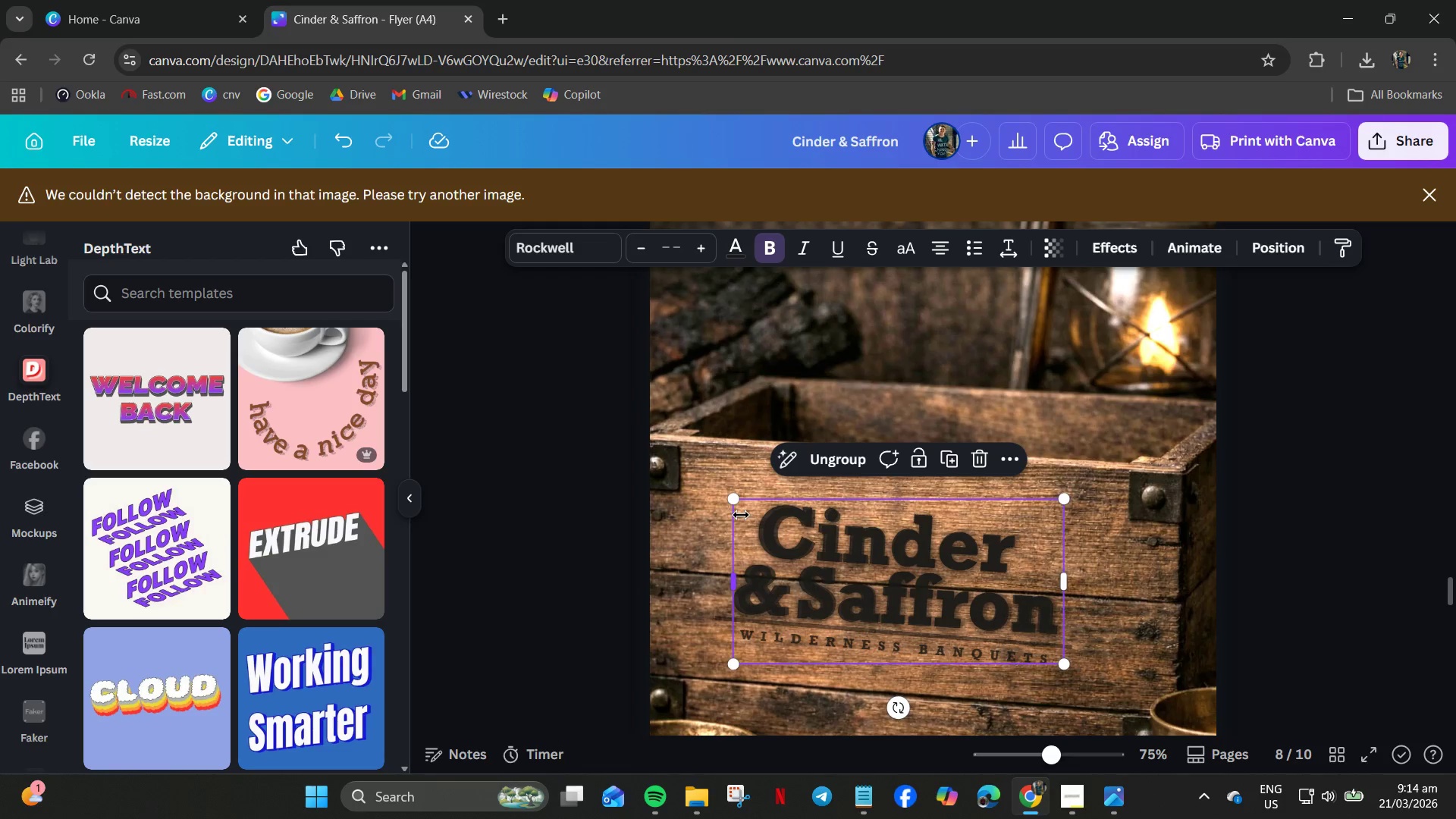 
key(ArrowLeft)
 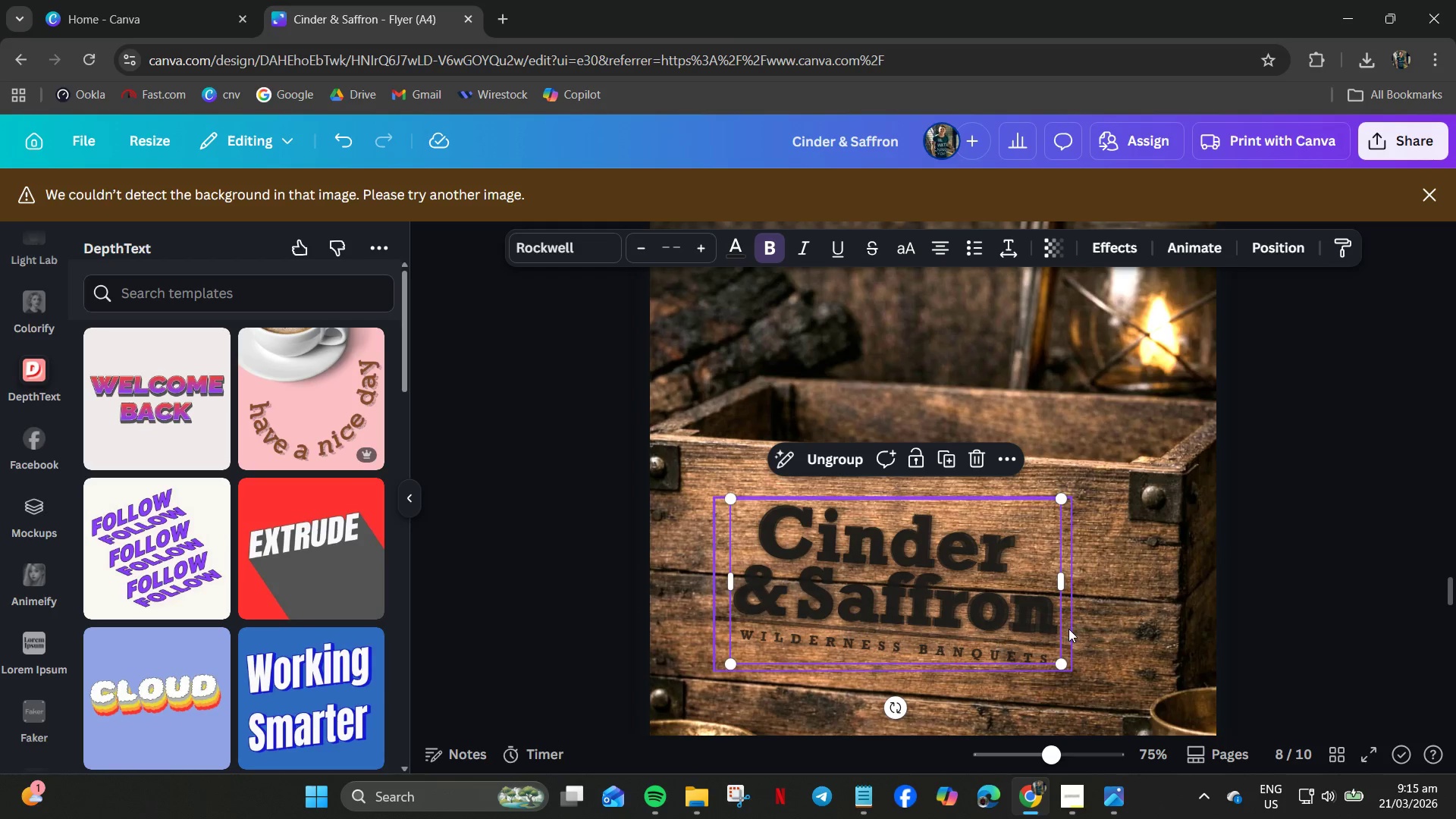 
left_click_drag(start_coordinate=[1059, 667], to_coordinate=[1065, 670])
 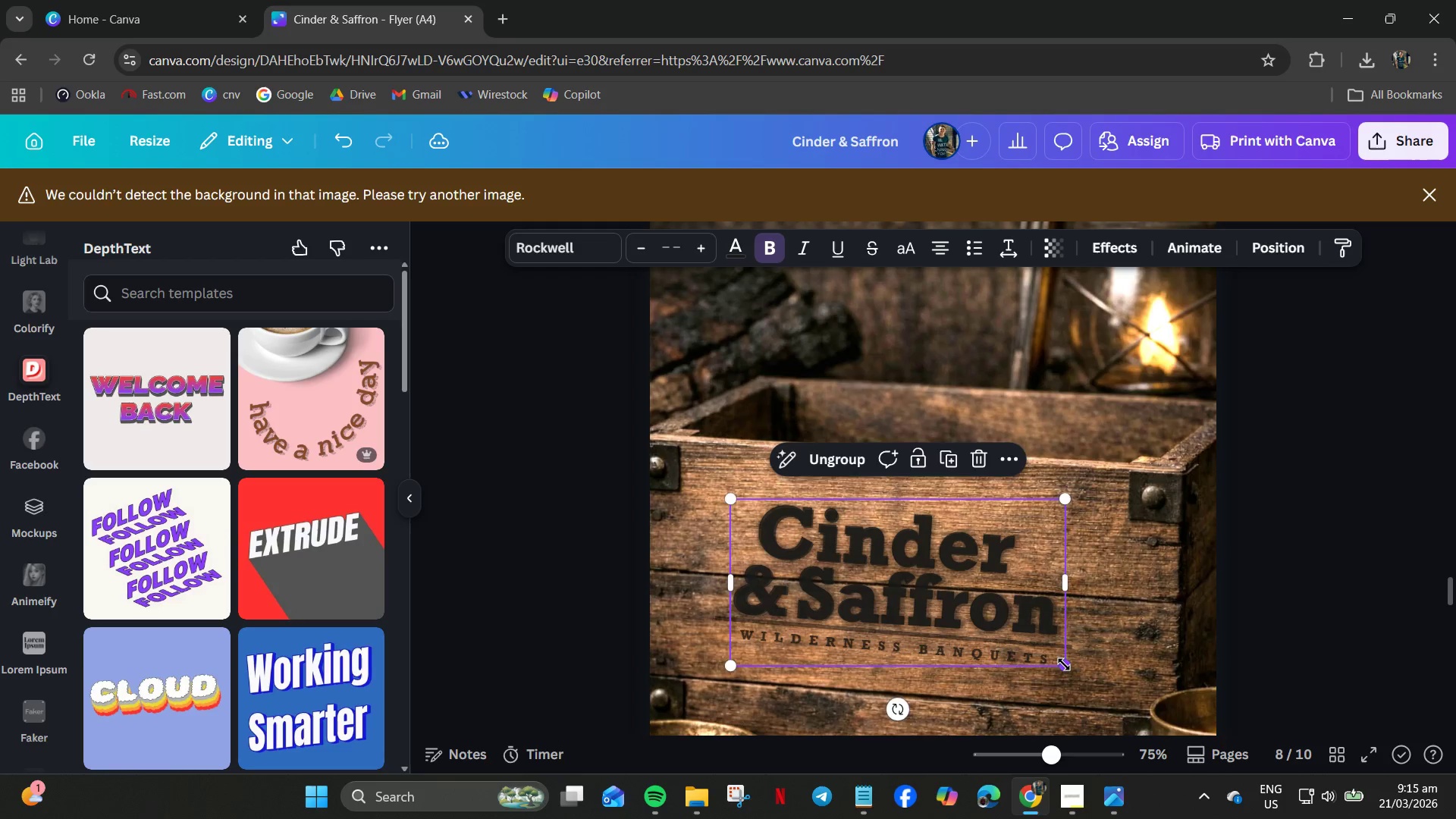 
key(ArrowLeft)
 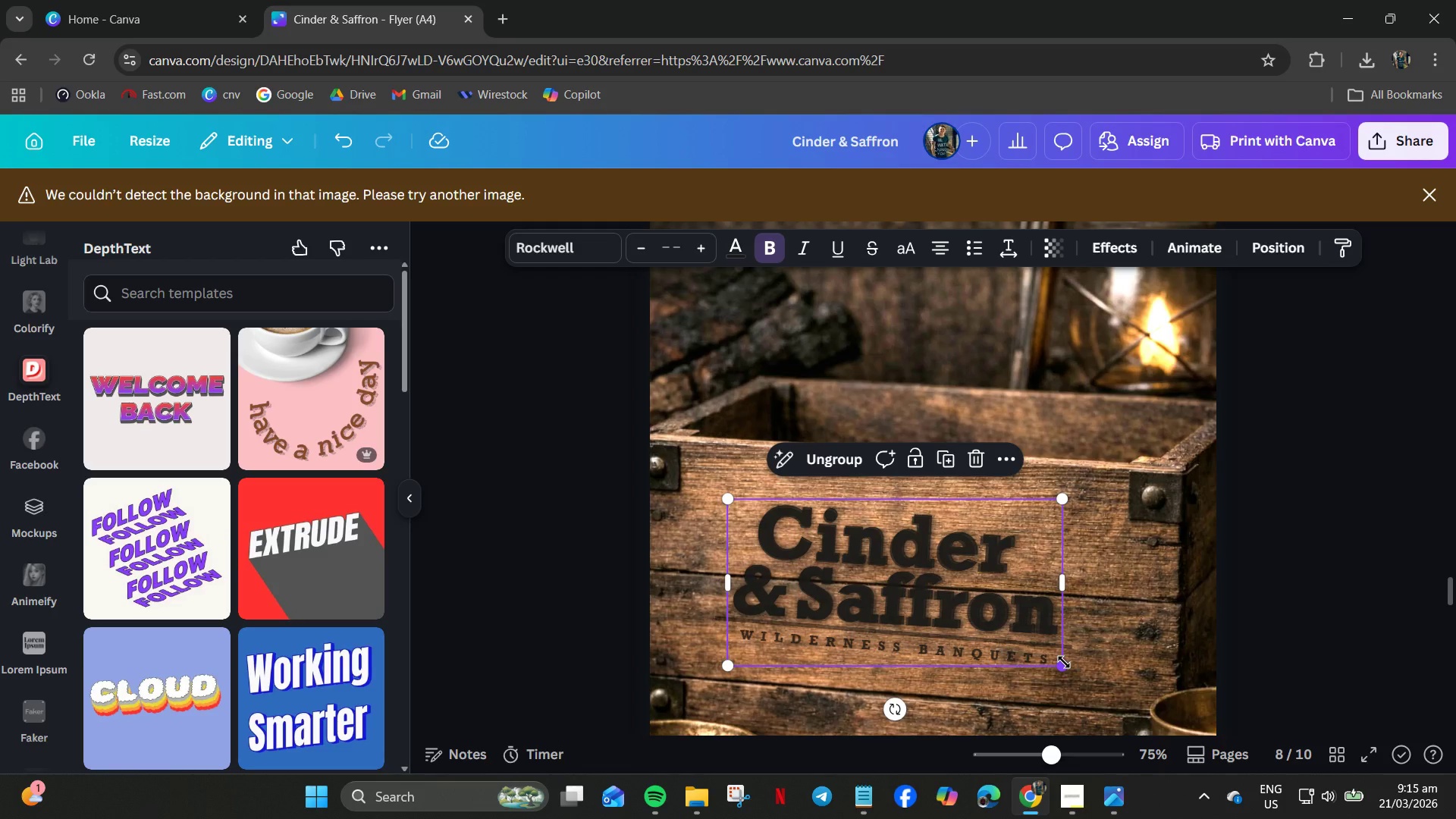 
key(ArrowUp)
 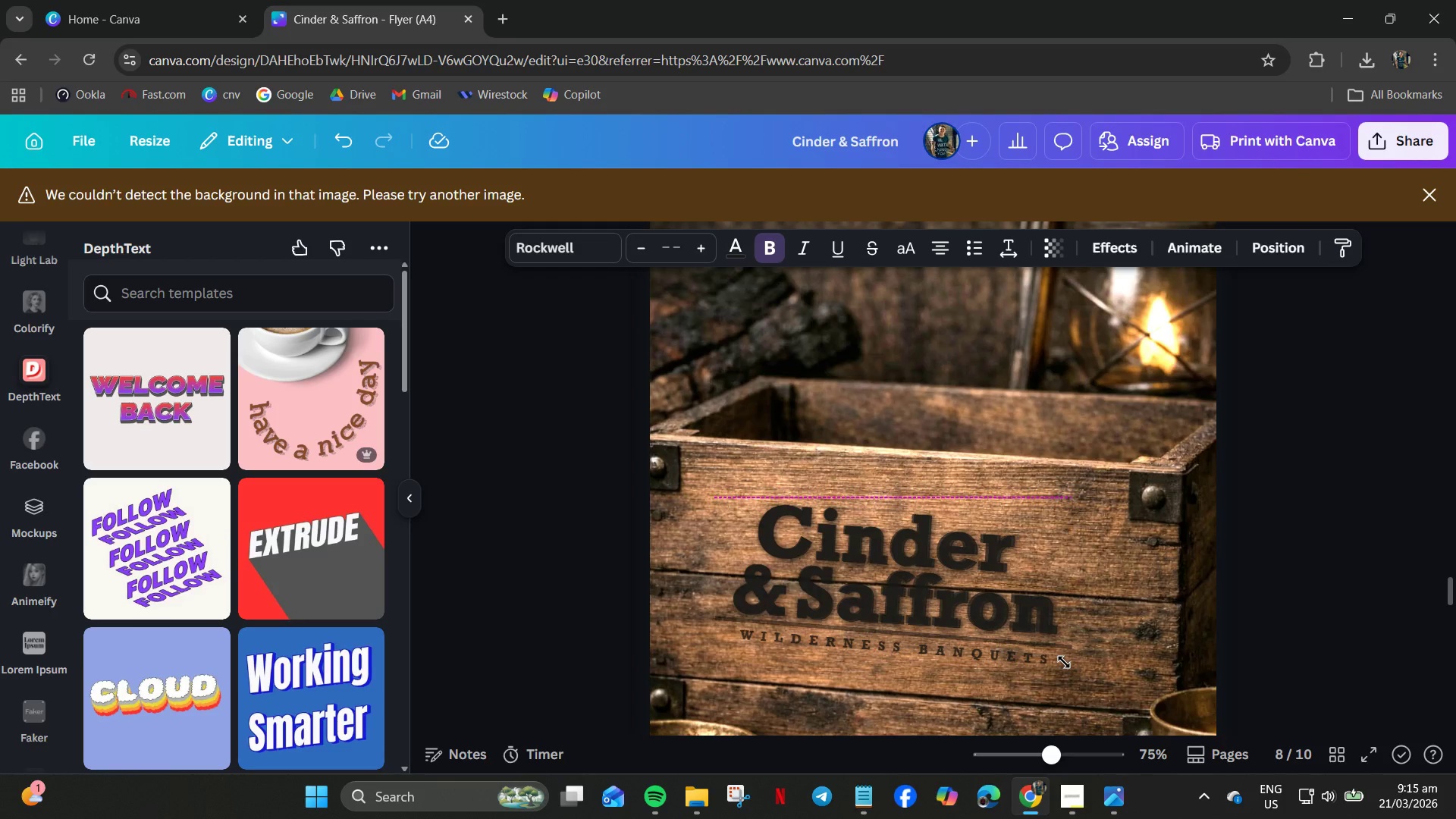 
key(ArrowRight)
 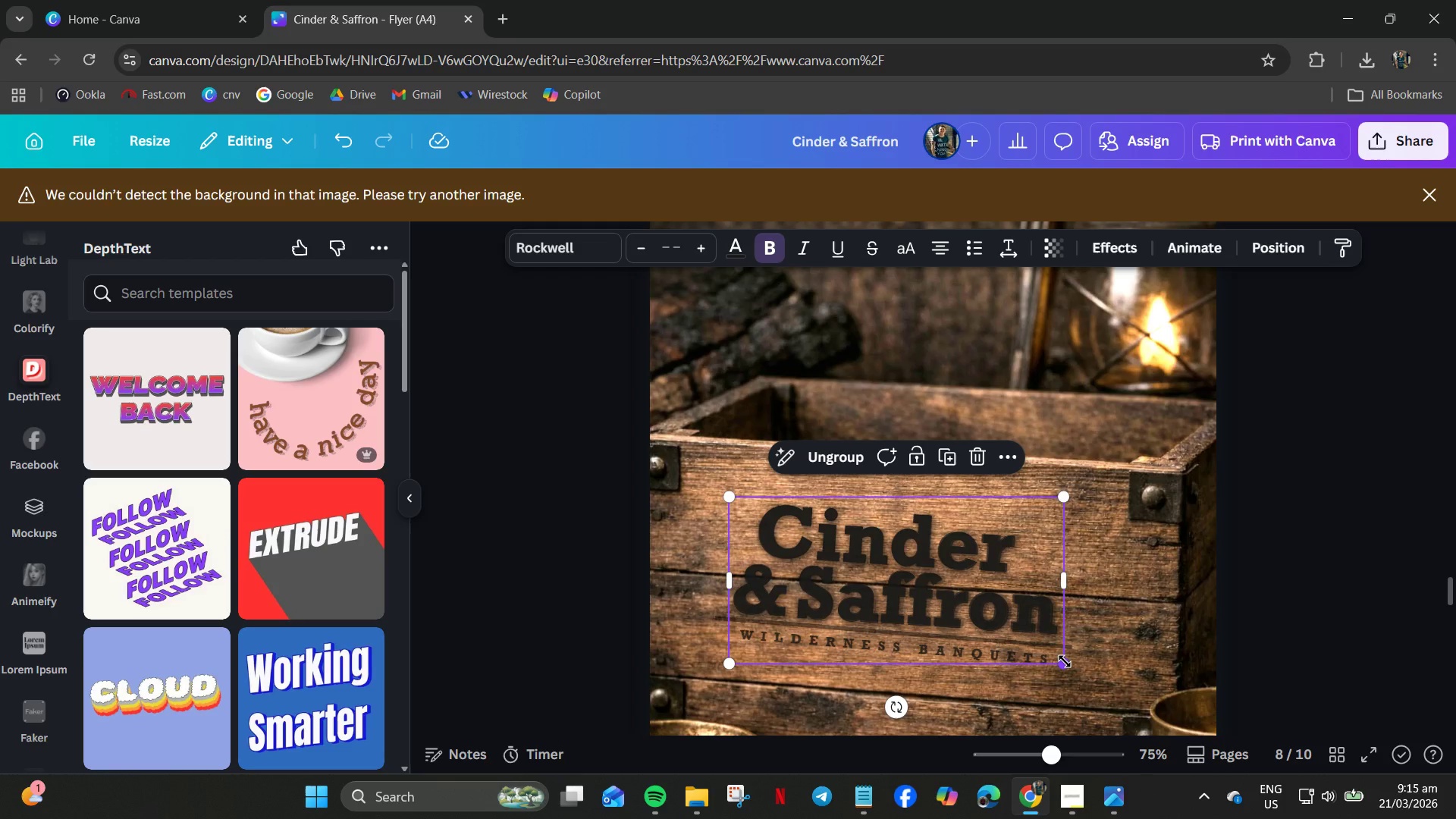 
key(ArrowRight)
 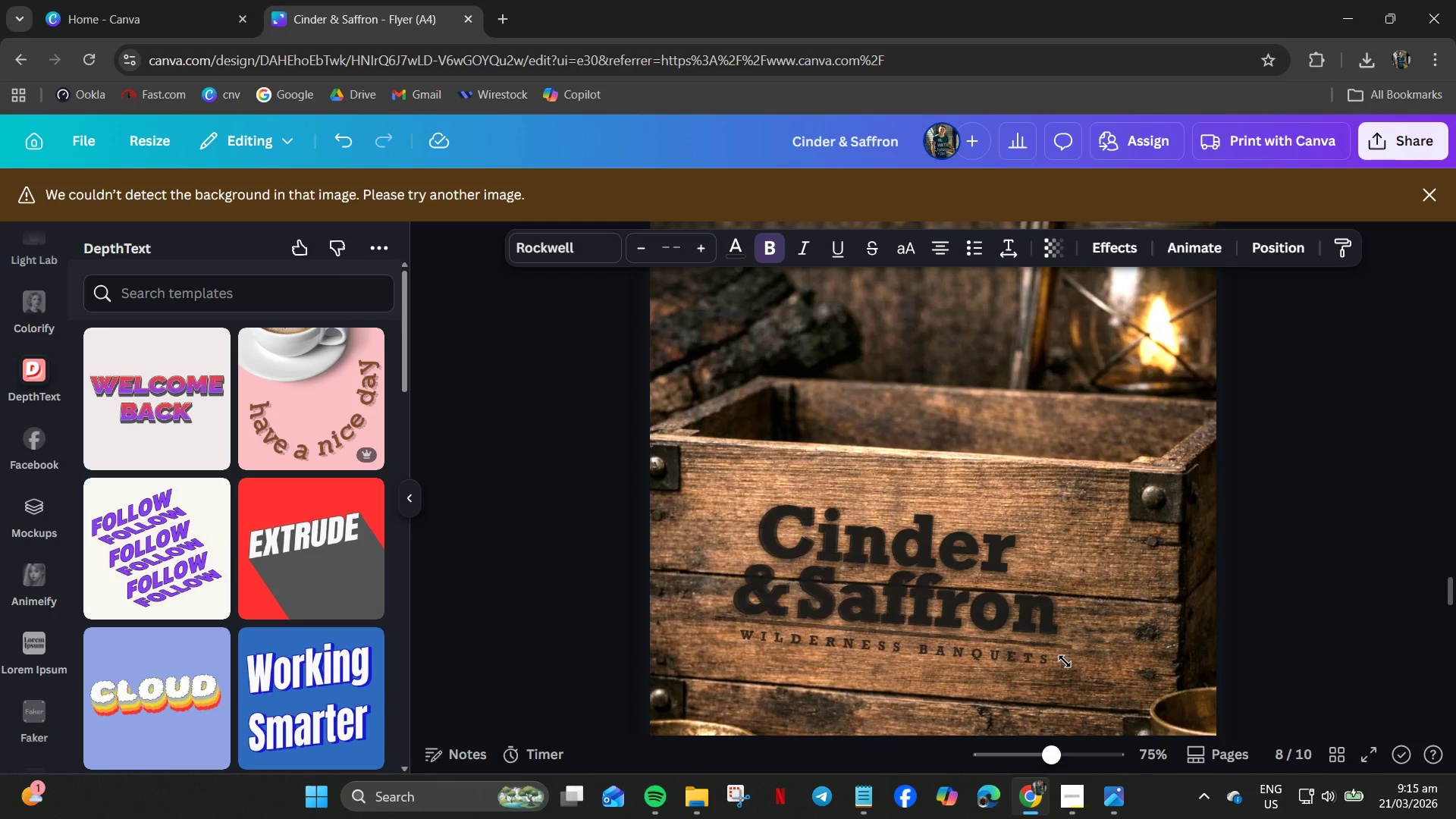 
key(ArrowLeft)
 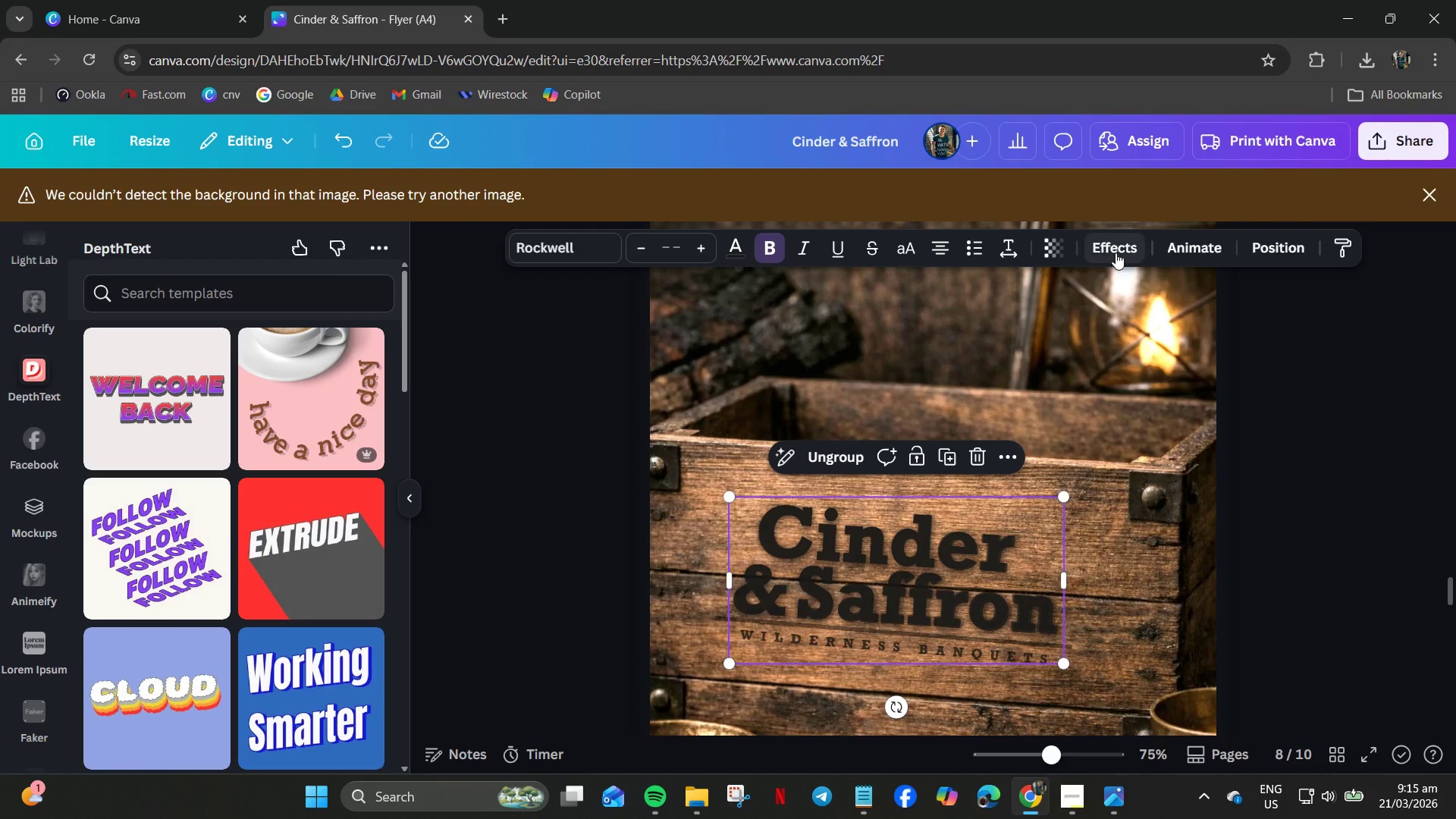 
left_click([1057, 250])
 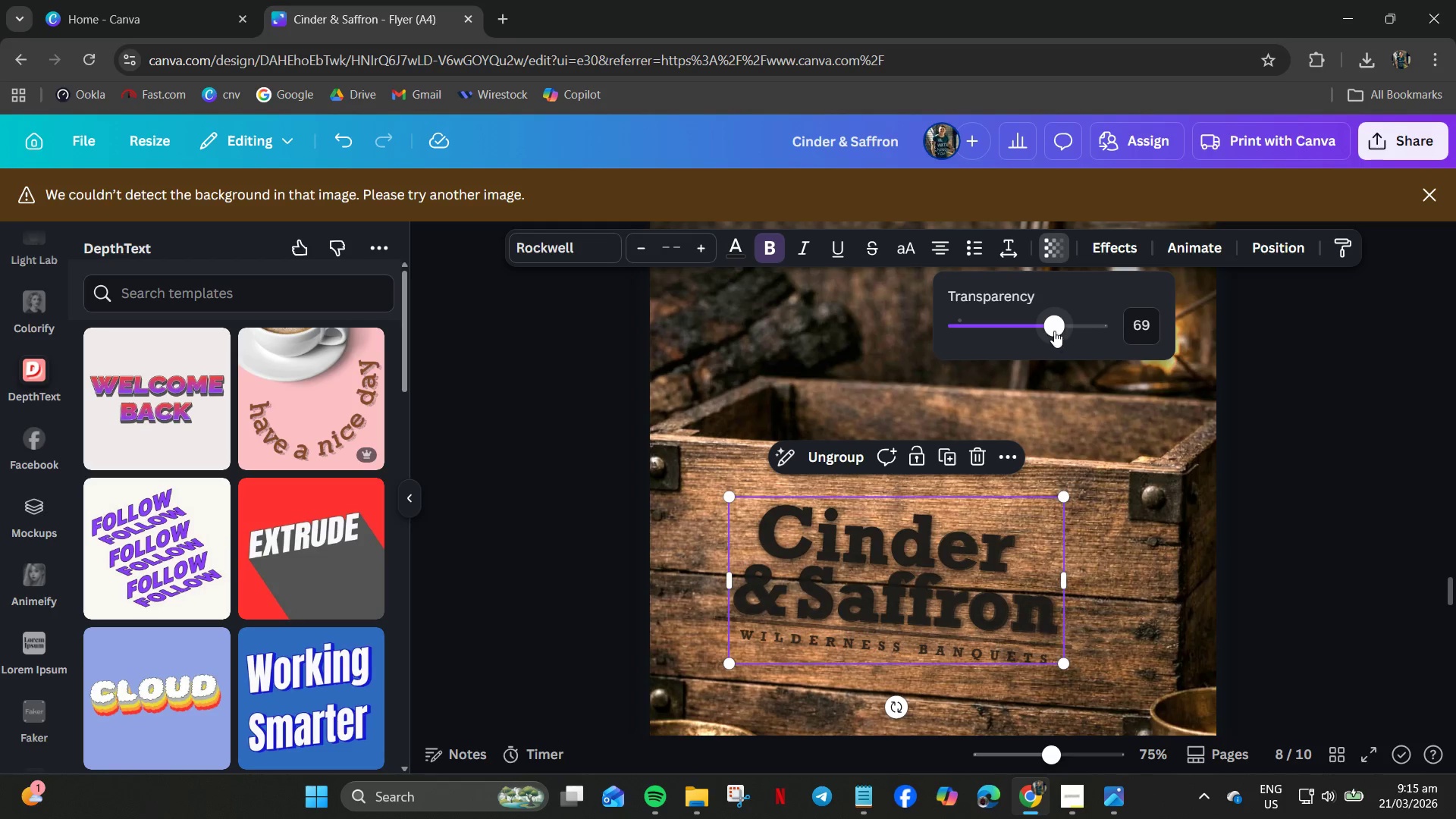 
left_click_drag(start_coordinate=[1050, 326], to_coordinate=[805, 334])
 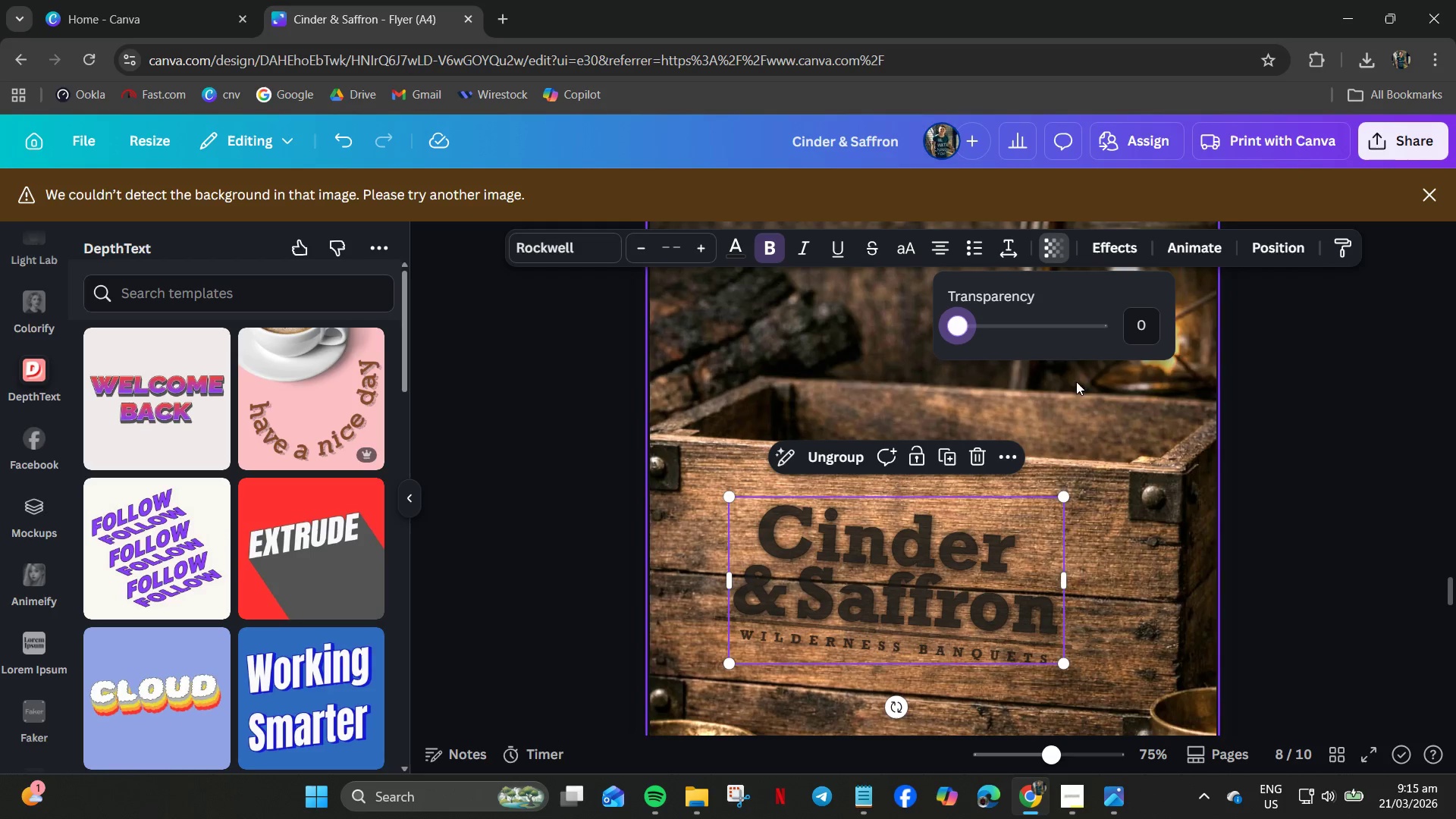 
left_click_drag(start_coordinate=[966, 320], to_coordinate=[974, 321])
 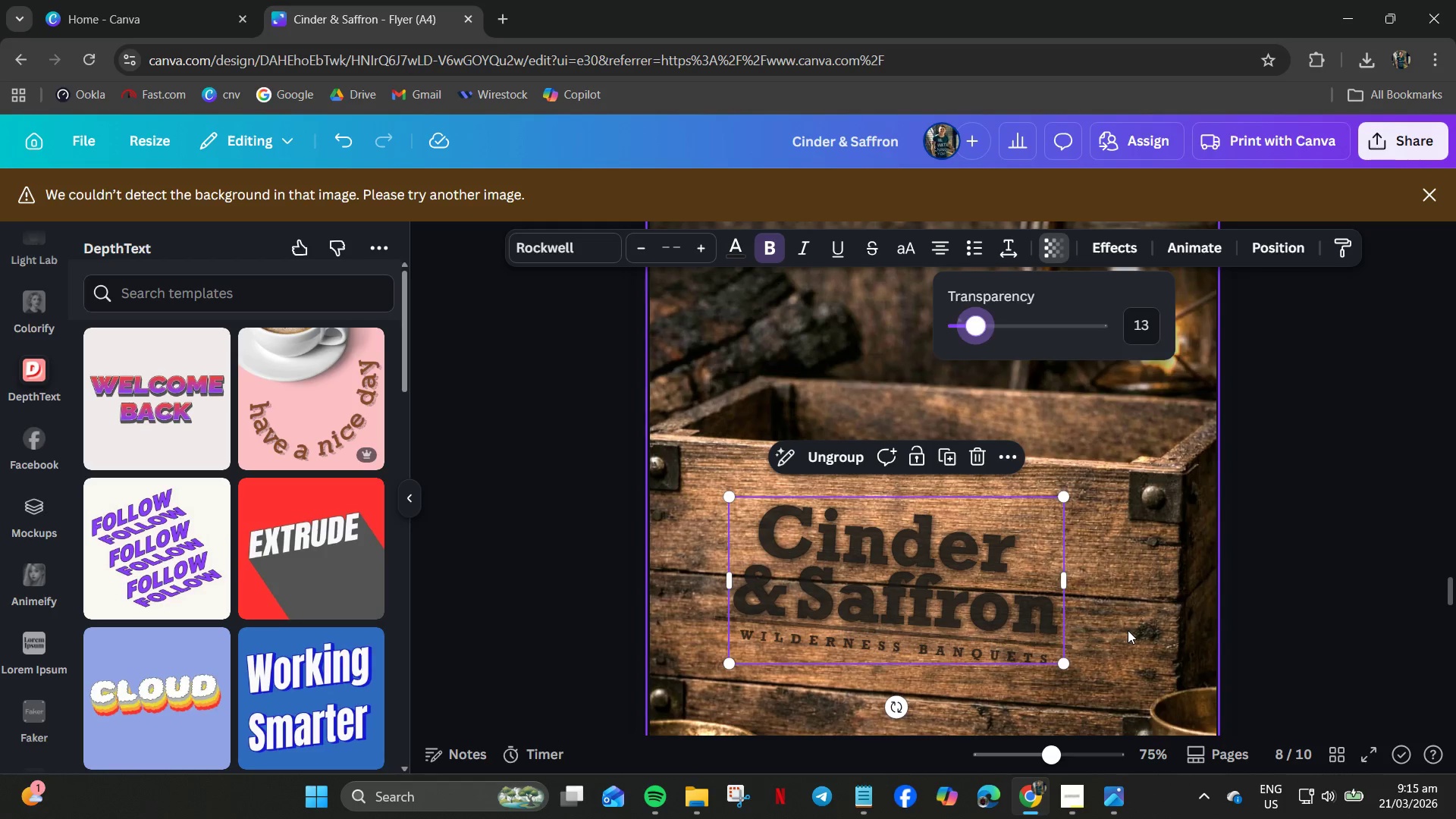 
left_click([1128, 630])
 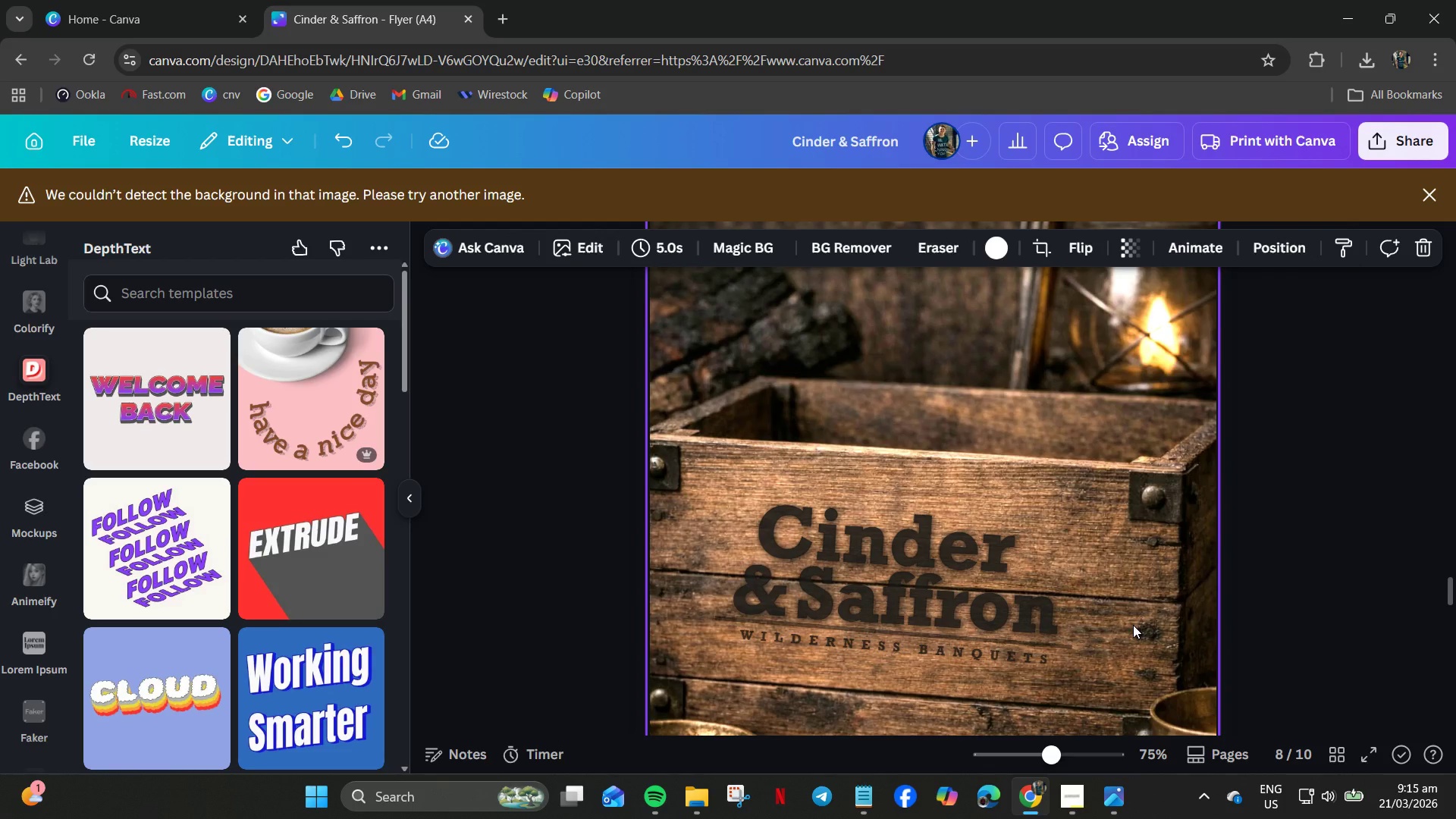 
key(Control+Z)
 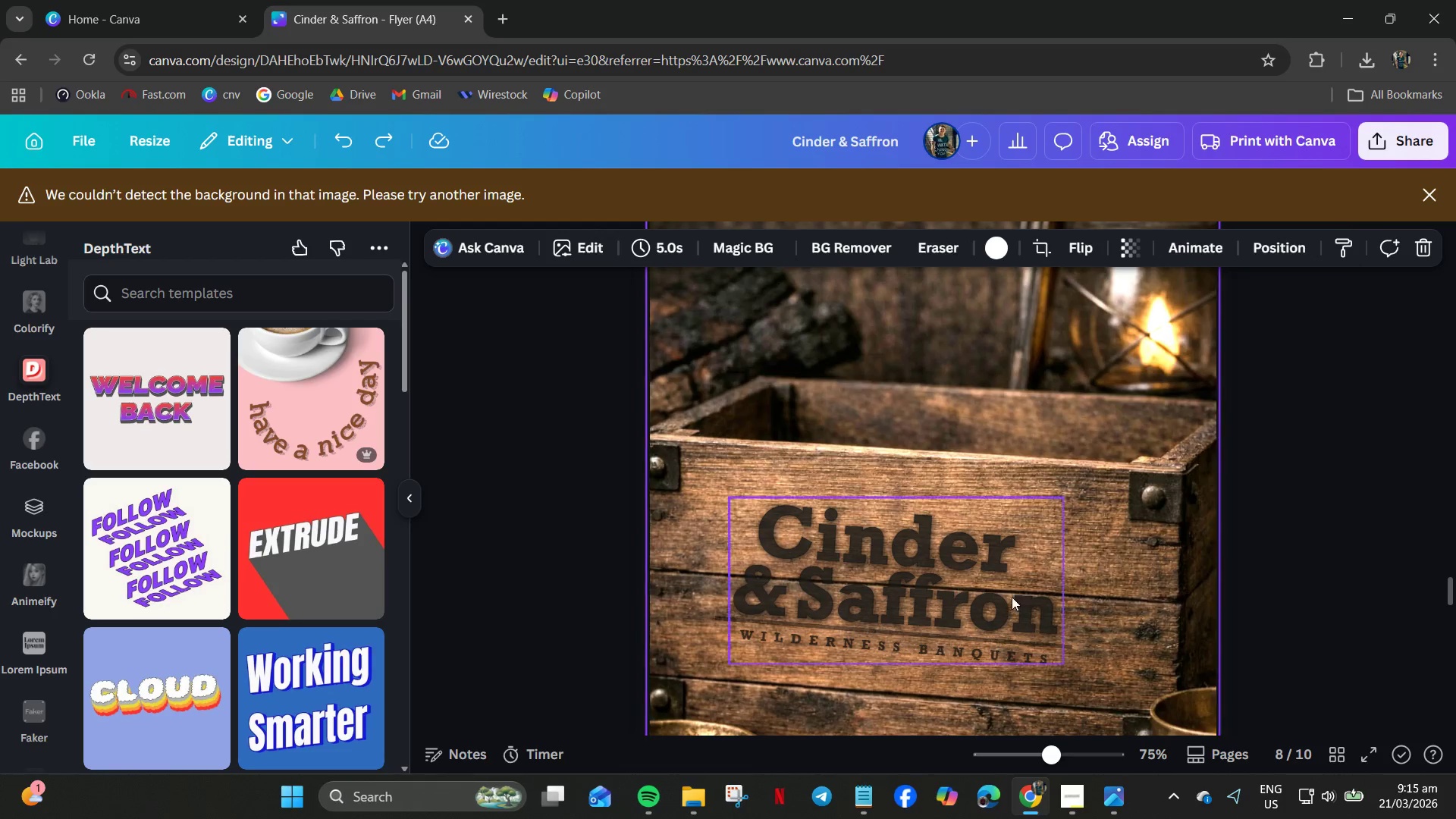 
left_click([999, 596])
 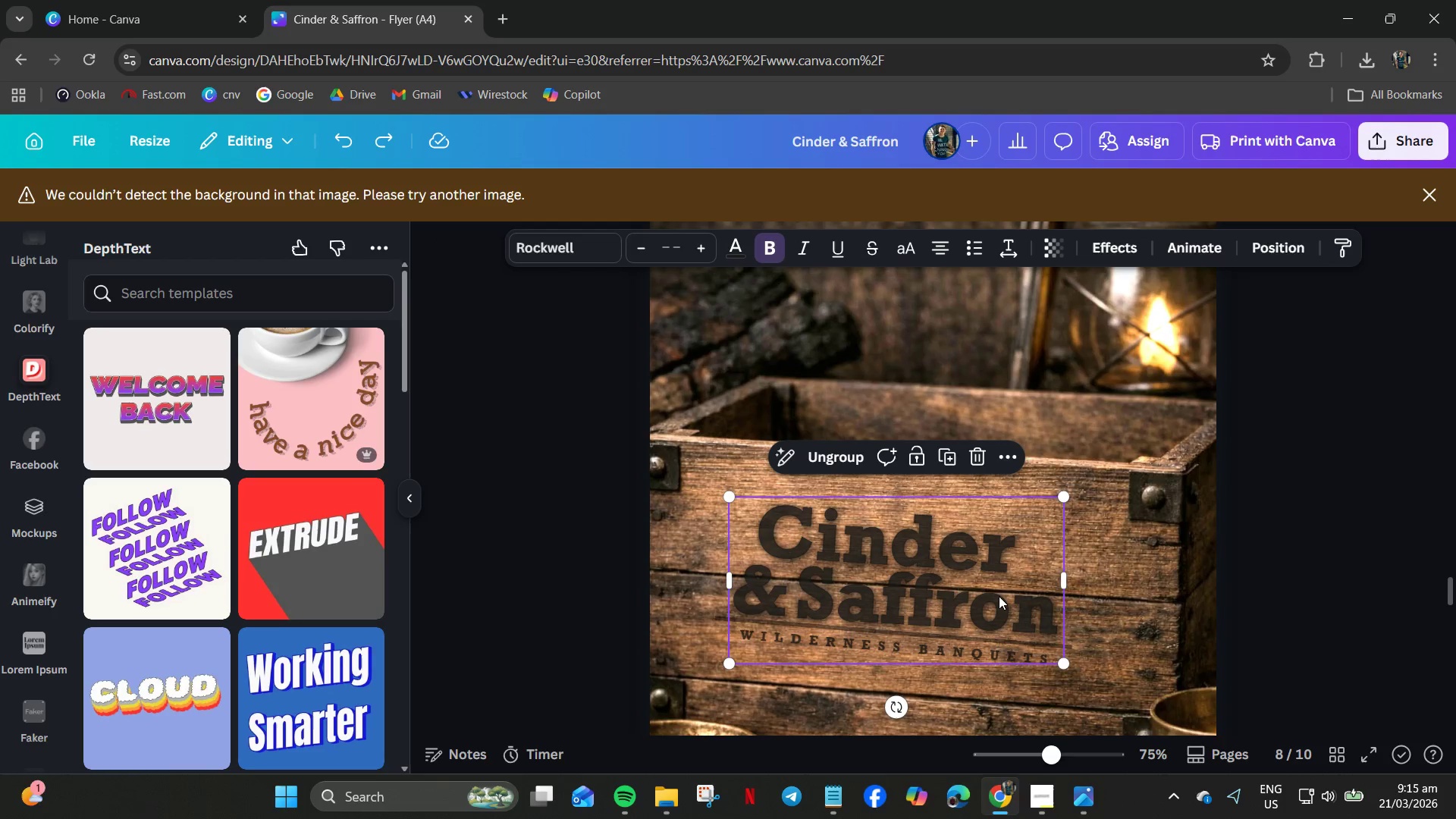 
key(Delete)
 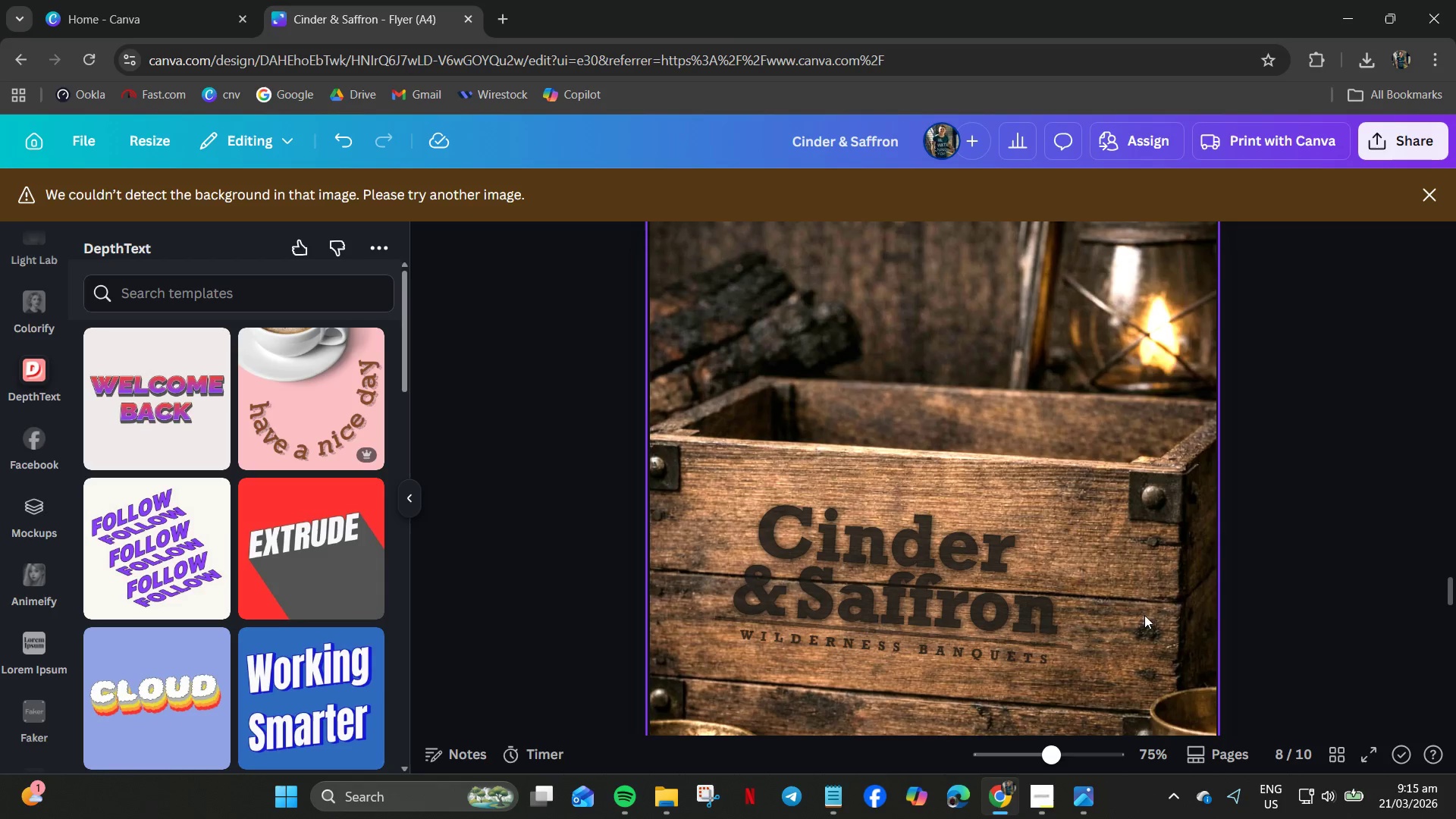 
key(Control+Z)
 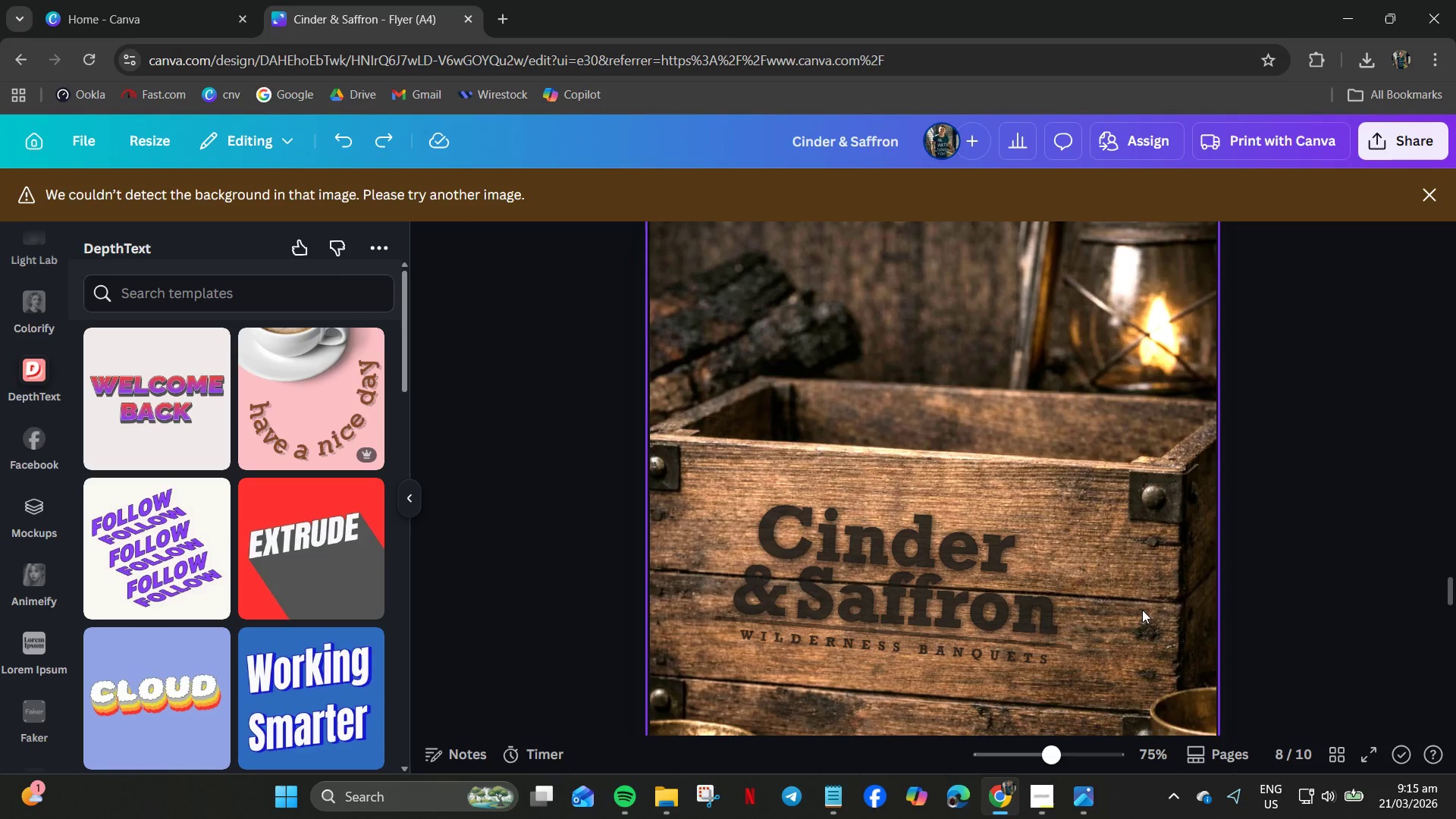 
key(Control+Z)
 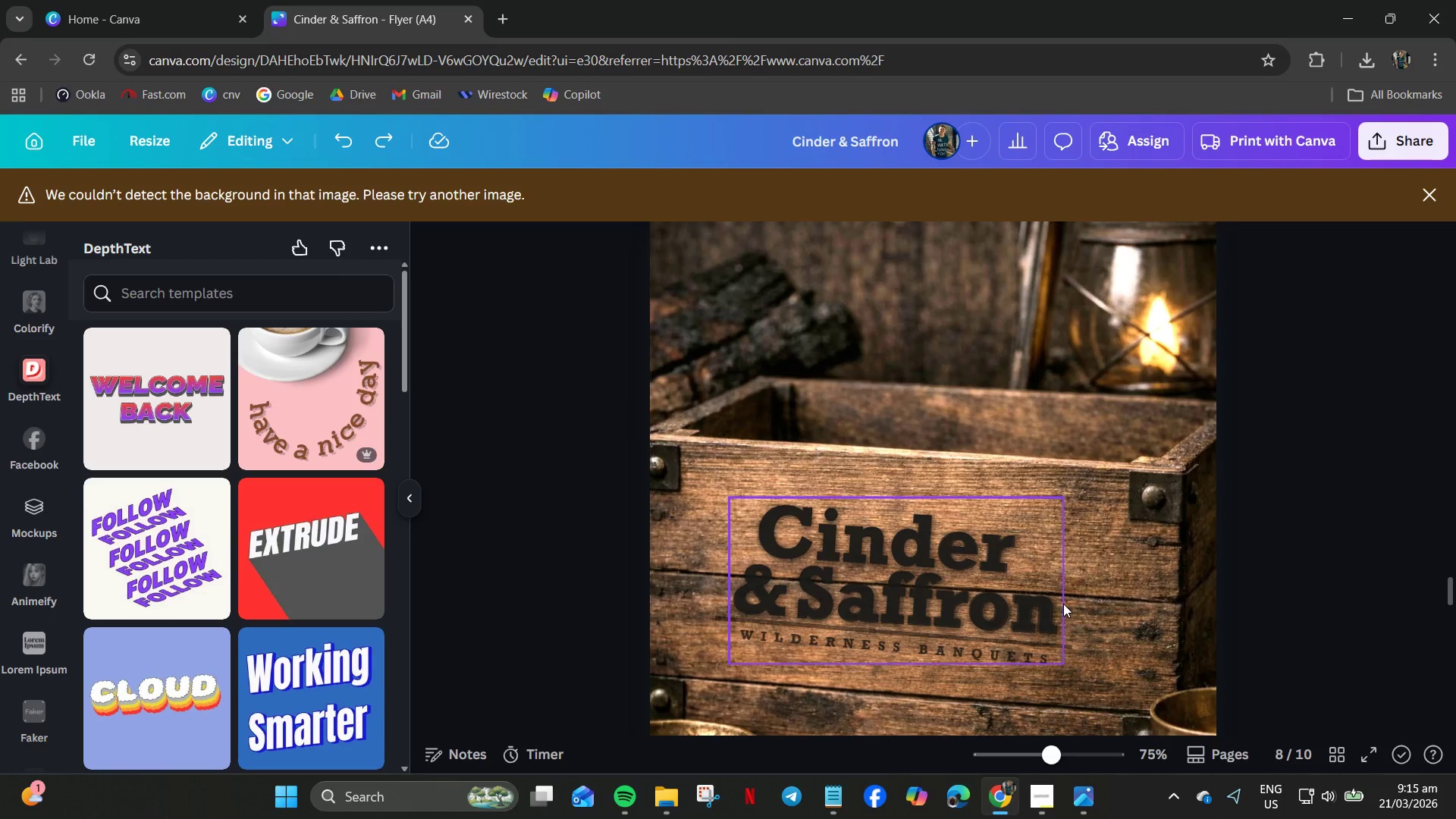 
key(Control+Z)
 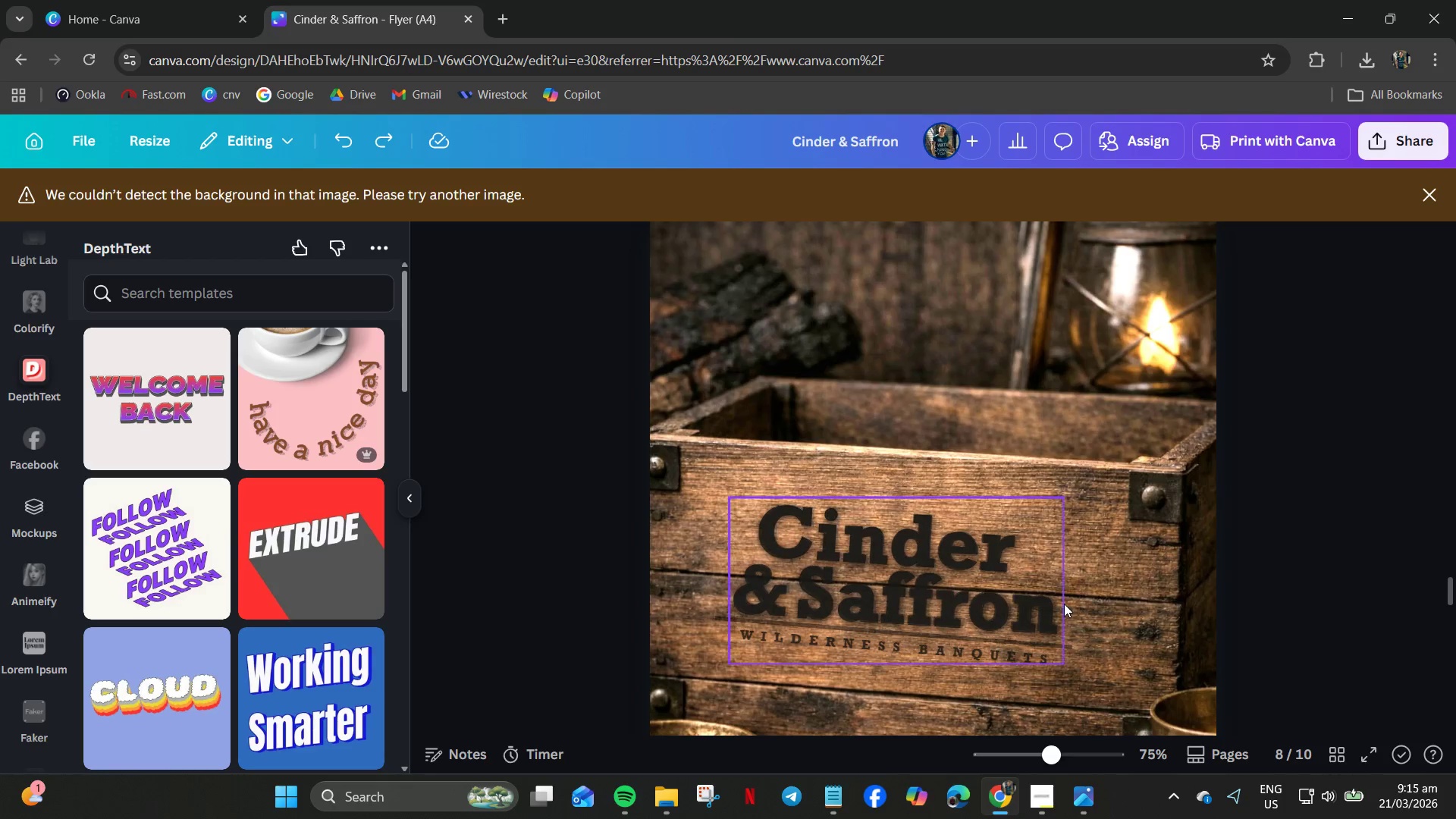 
key(Control+Z)
 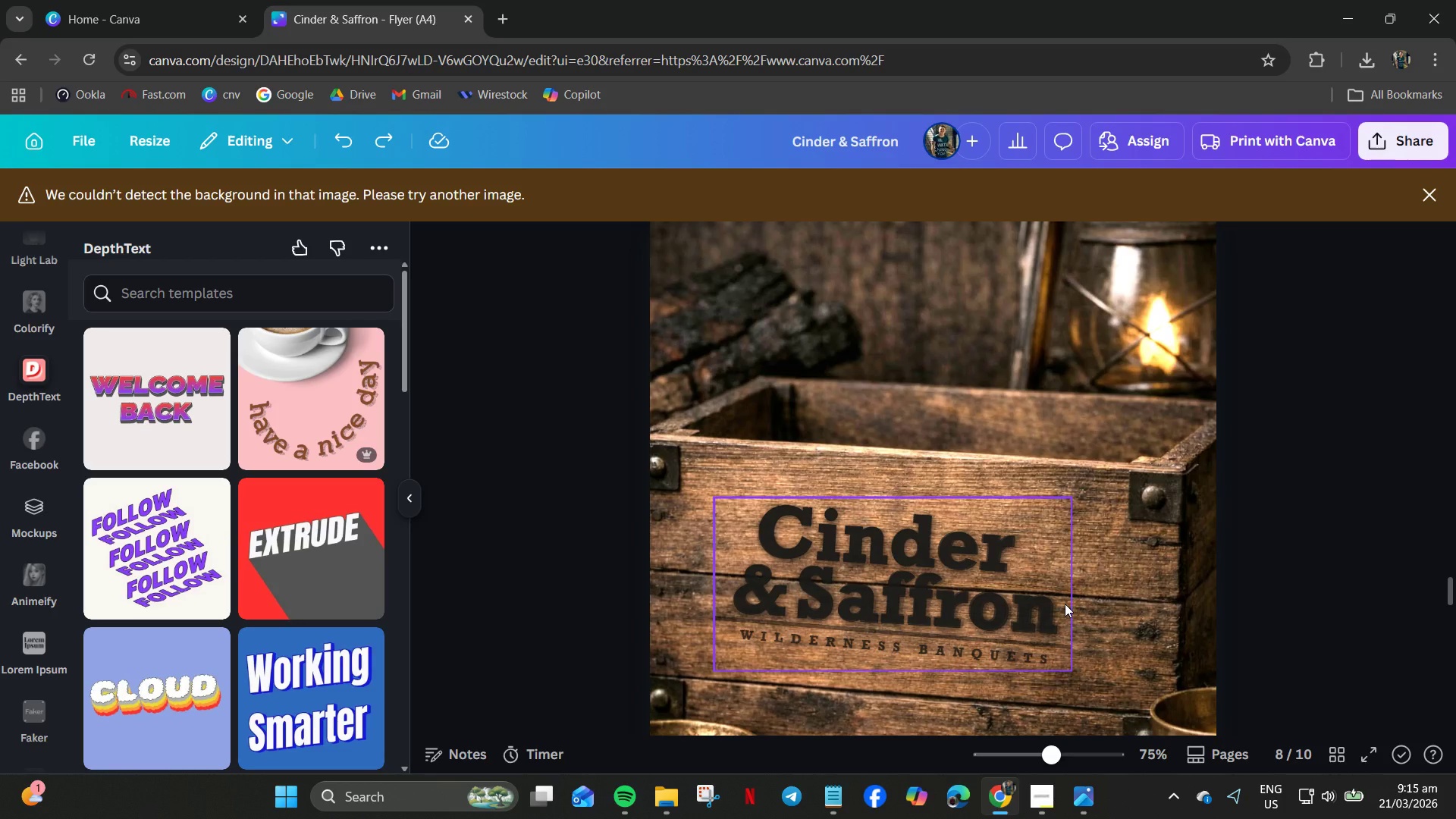 
key(Control+Y)
 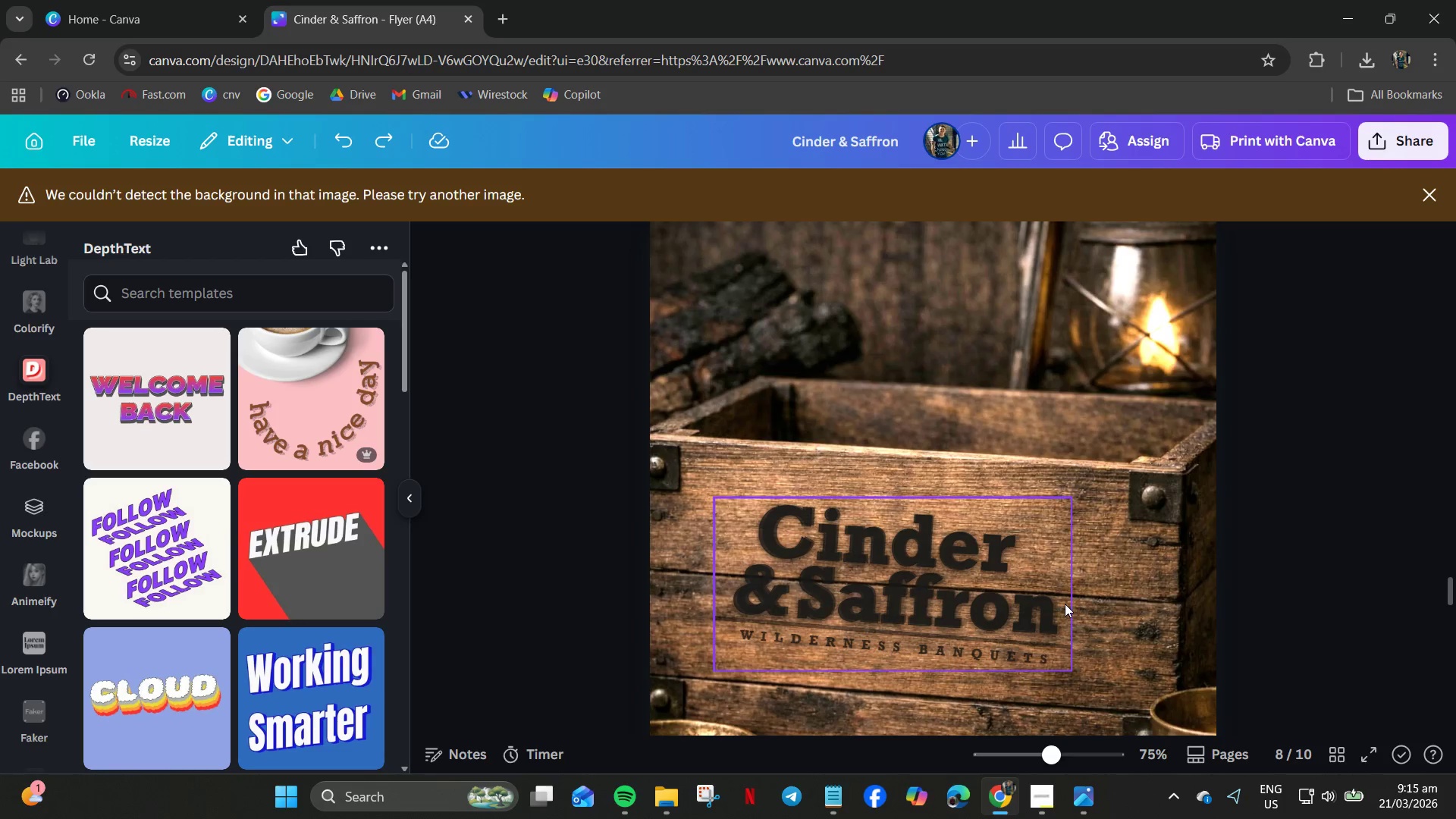 
key(Control+Y)
 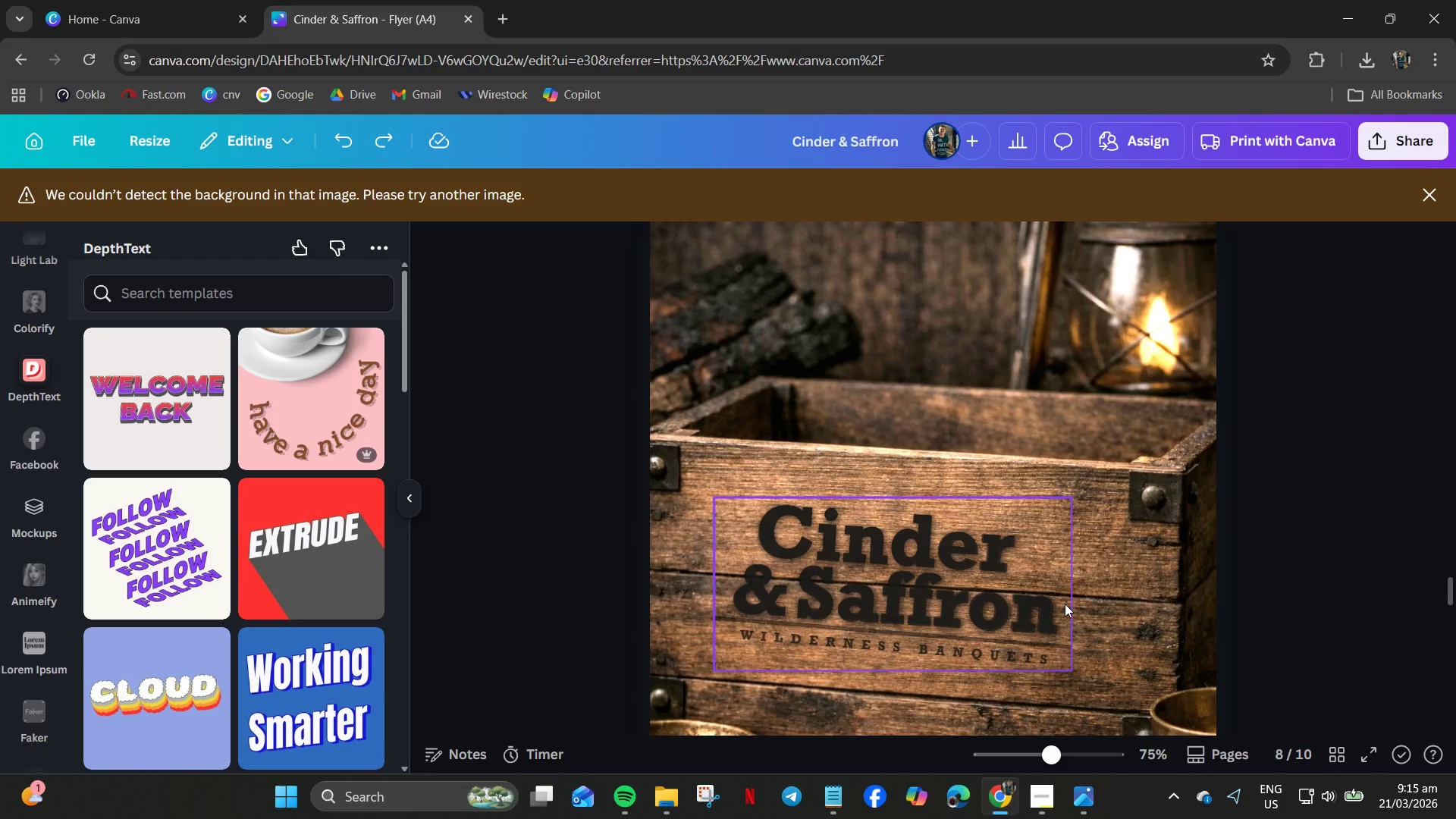 
key(Control+Y)
 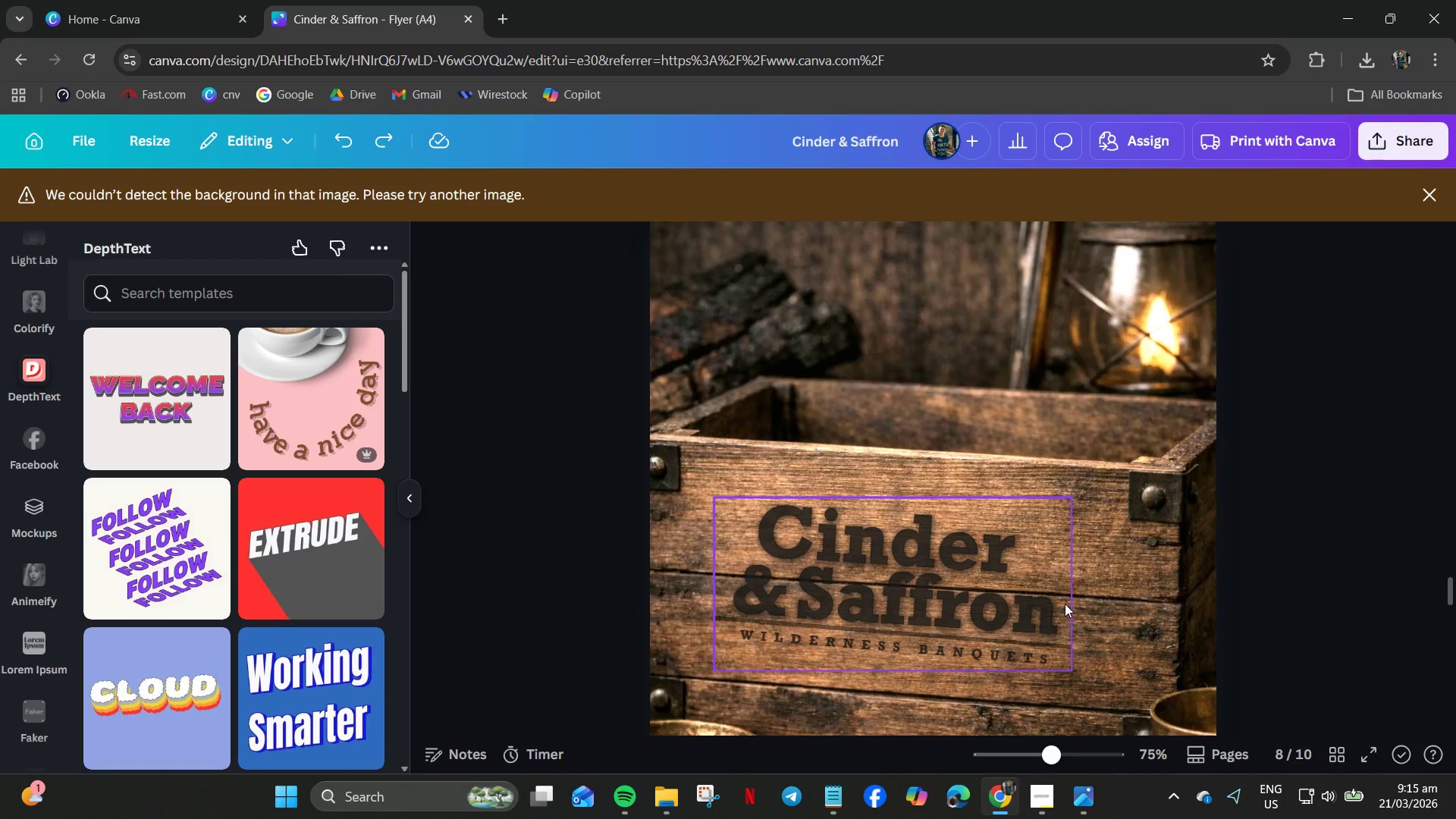 
key(Control+Y)
 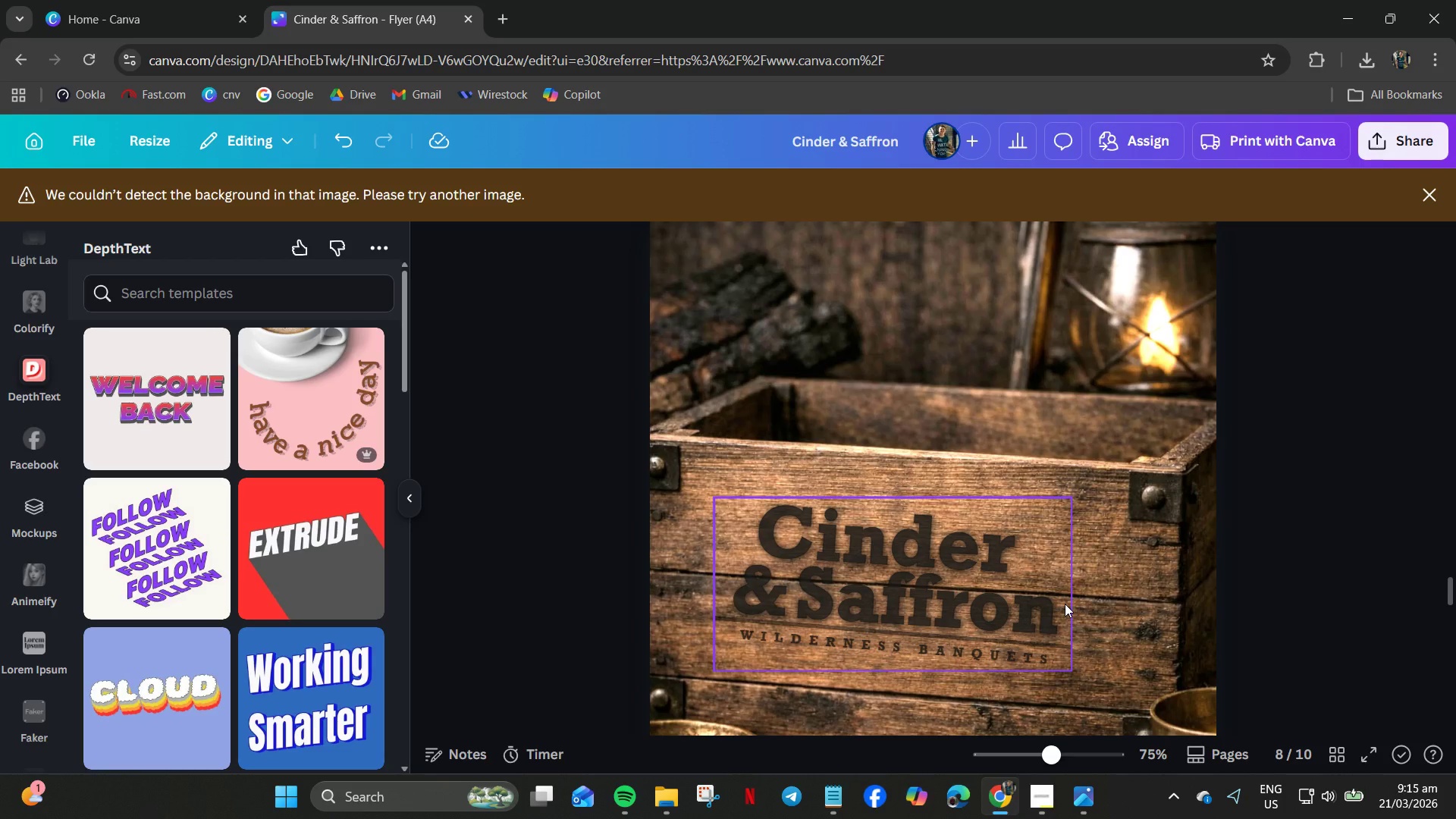 
key(Control+Y)
 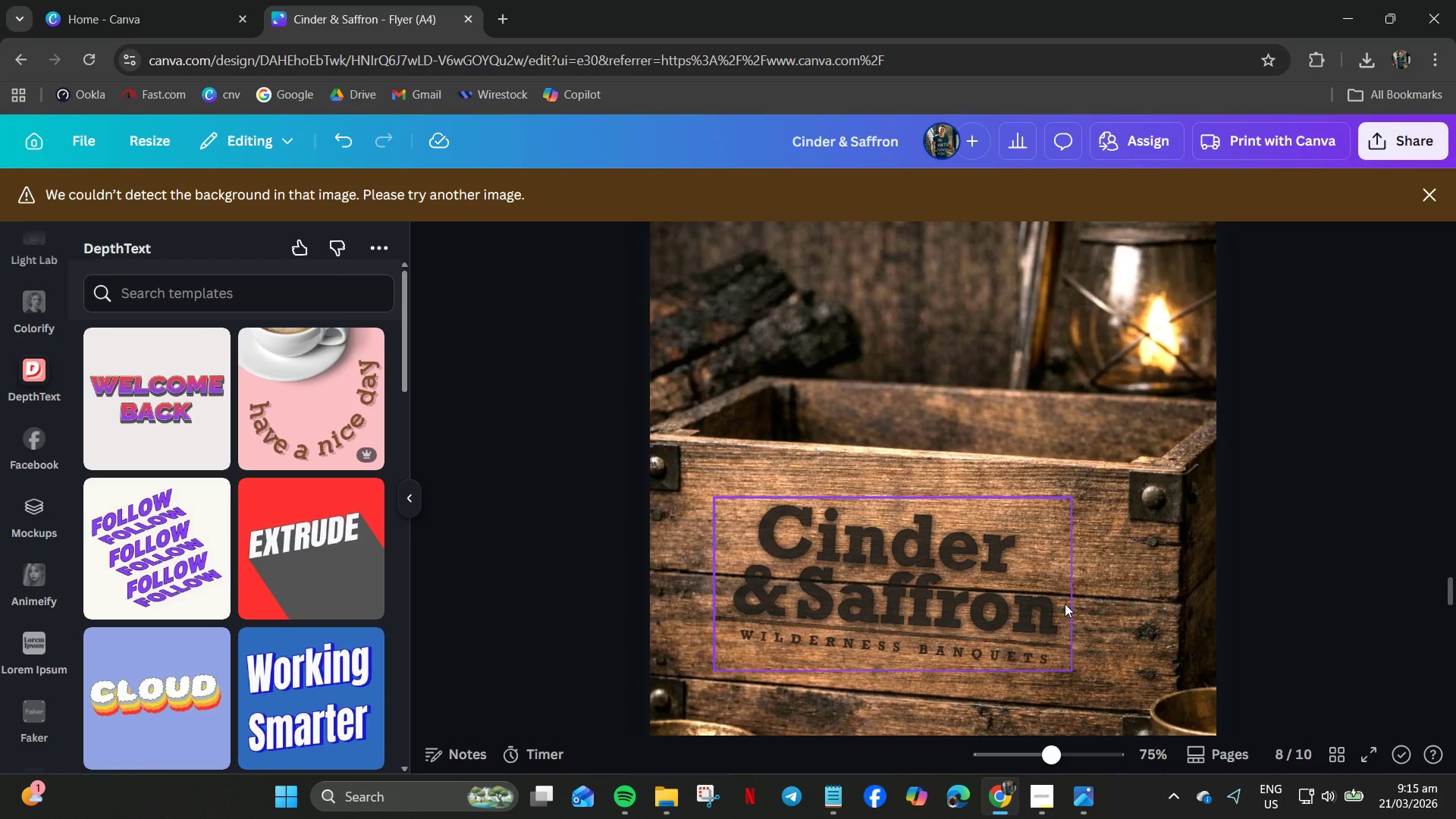 
key(Control+Y)
 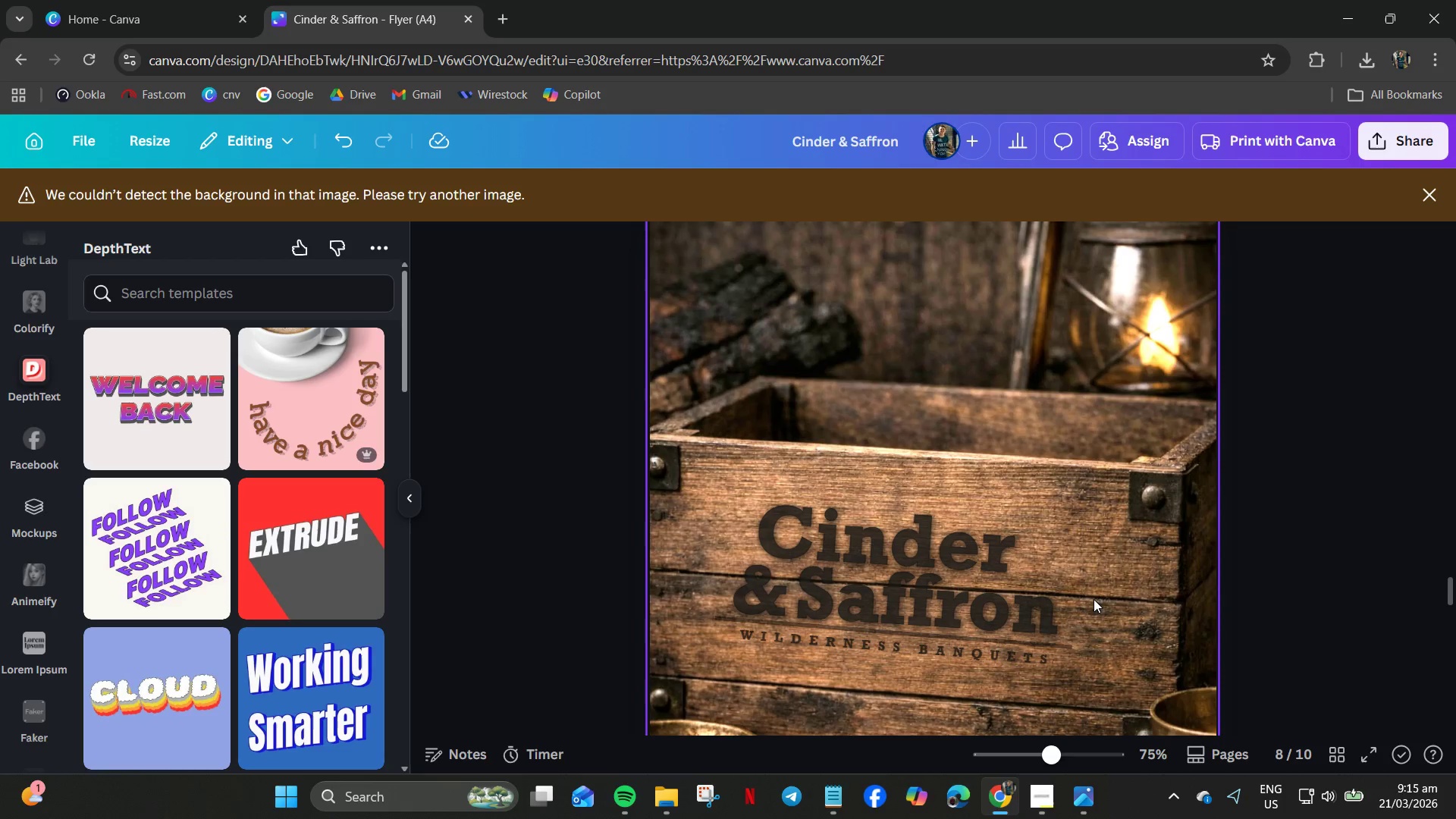 
left_click([1094, 599])
 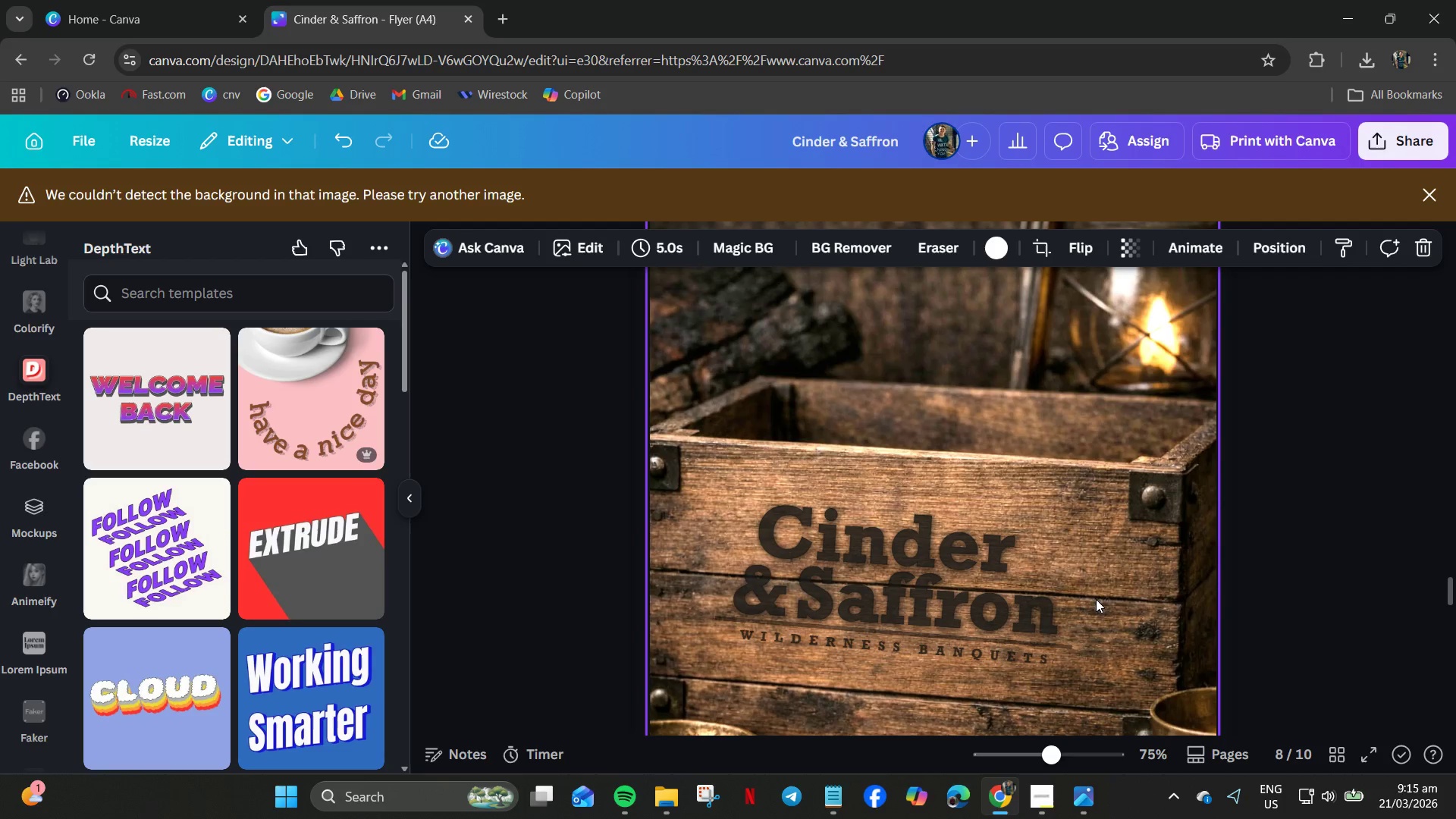 
hold_key(key=ControlLeft, duration=0.62)
scroll: coordinate [933, 504], scroll_direction: down, amount: 11.0
 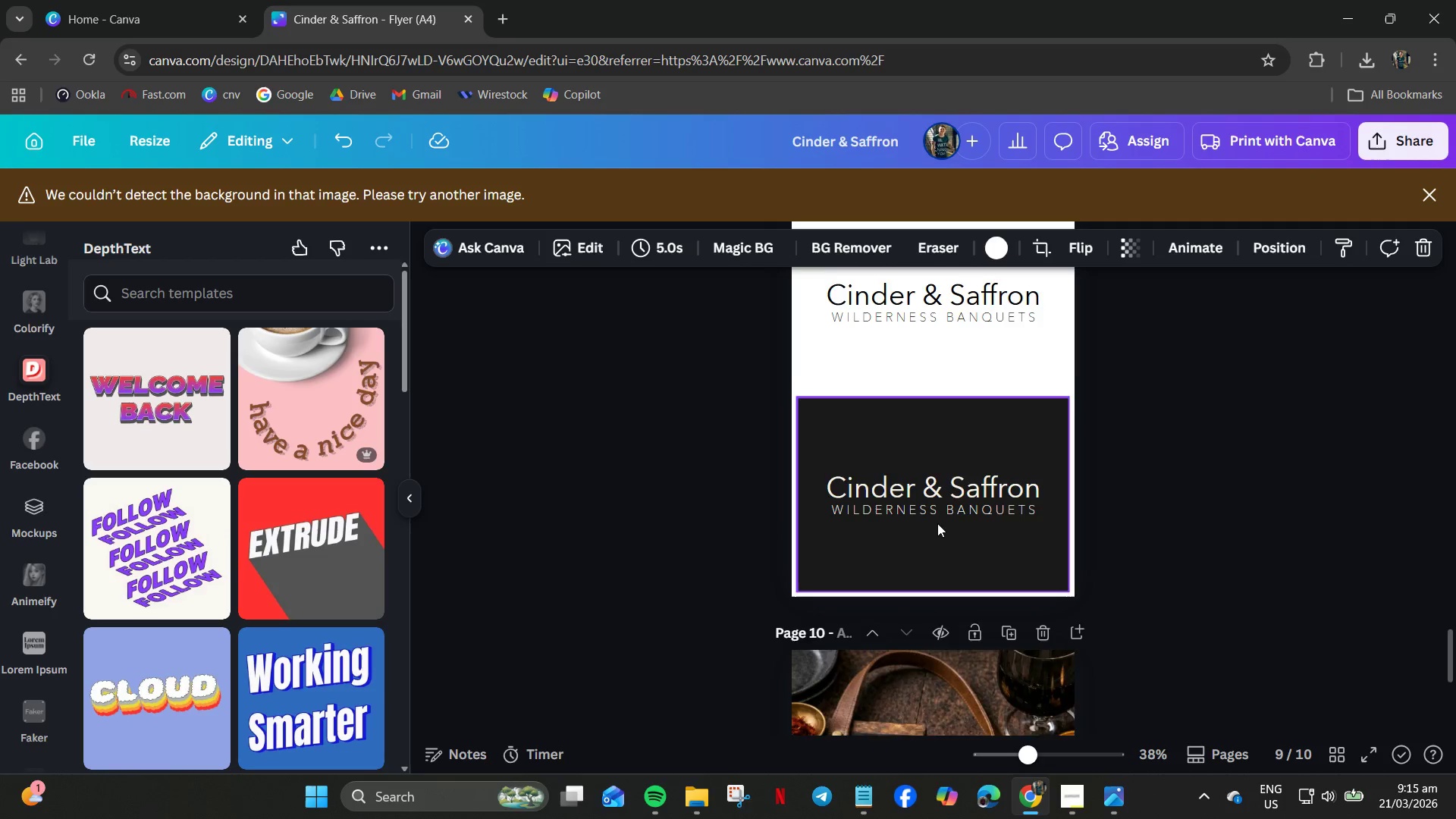 
scroll: coordinate [937, 518], scroll_direction: up, amount: 11.0
 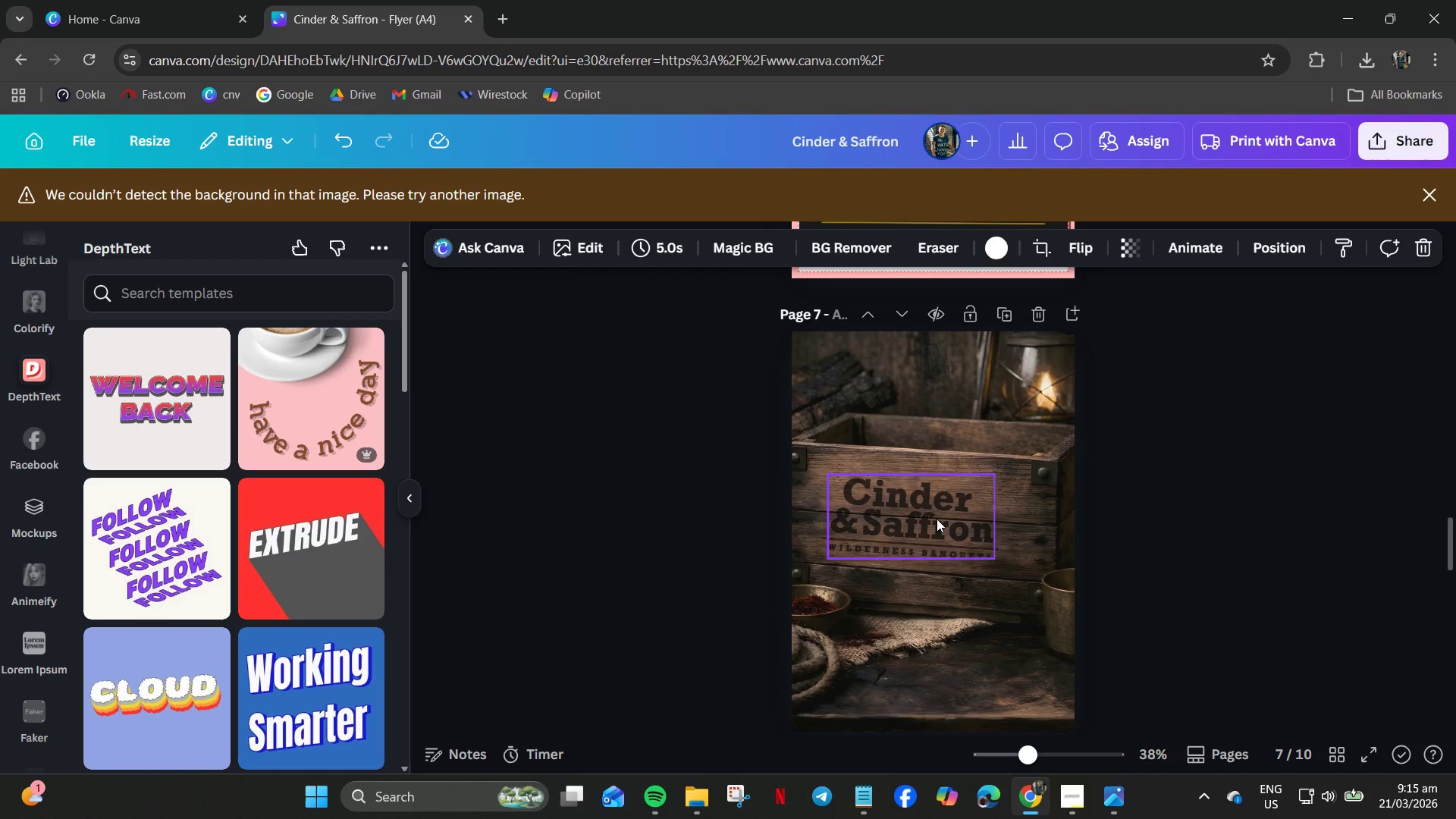 
scroll: coordinate [939, 538], scroll_direction: down, amount: 5.0
 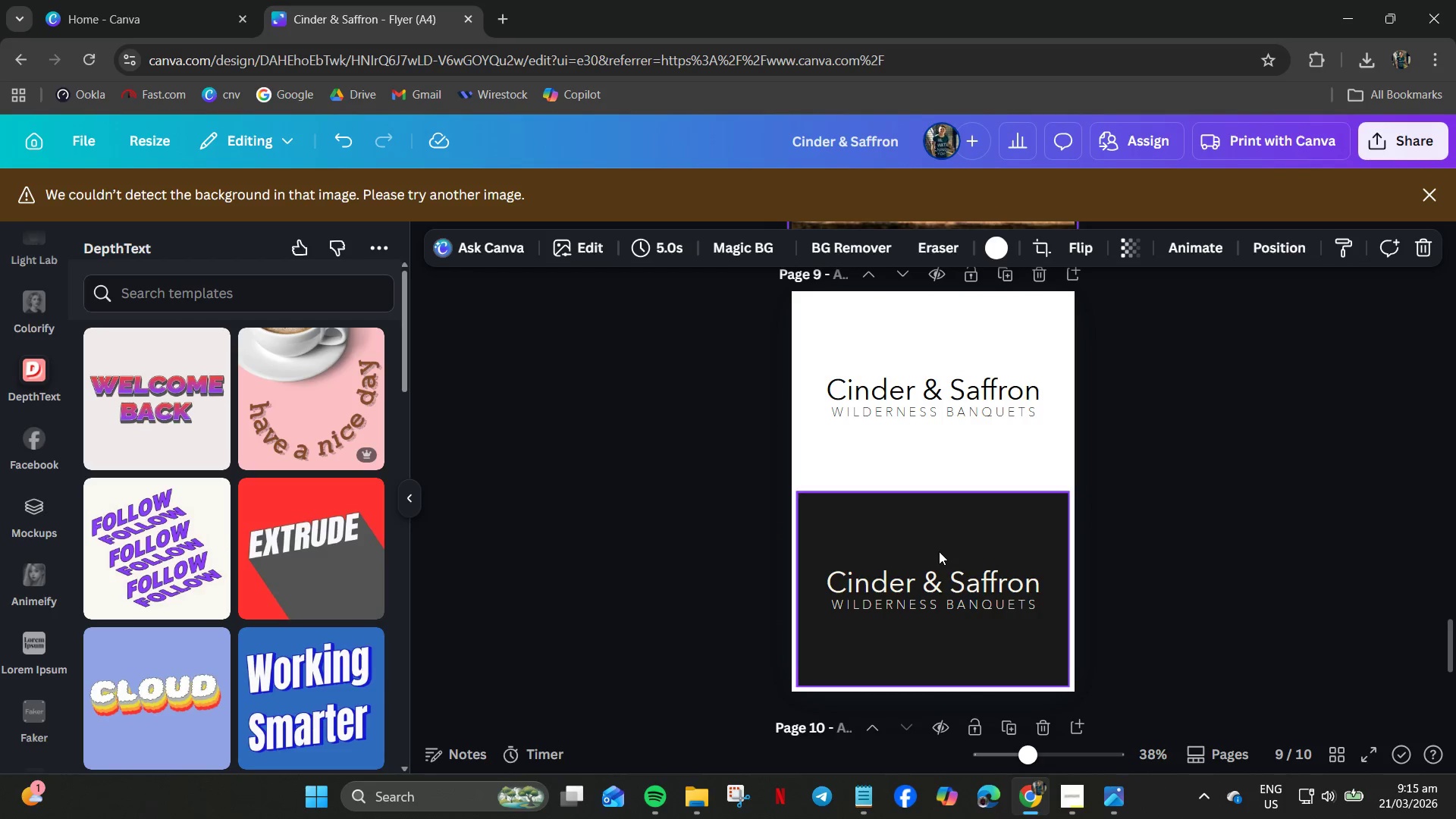 
scroll: coordinate [939, 551], scroll_direction: up, amount: 4.0
 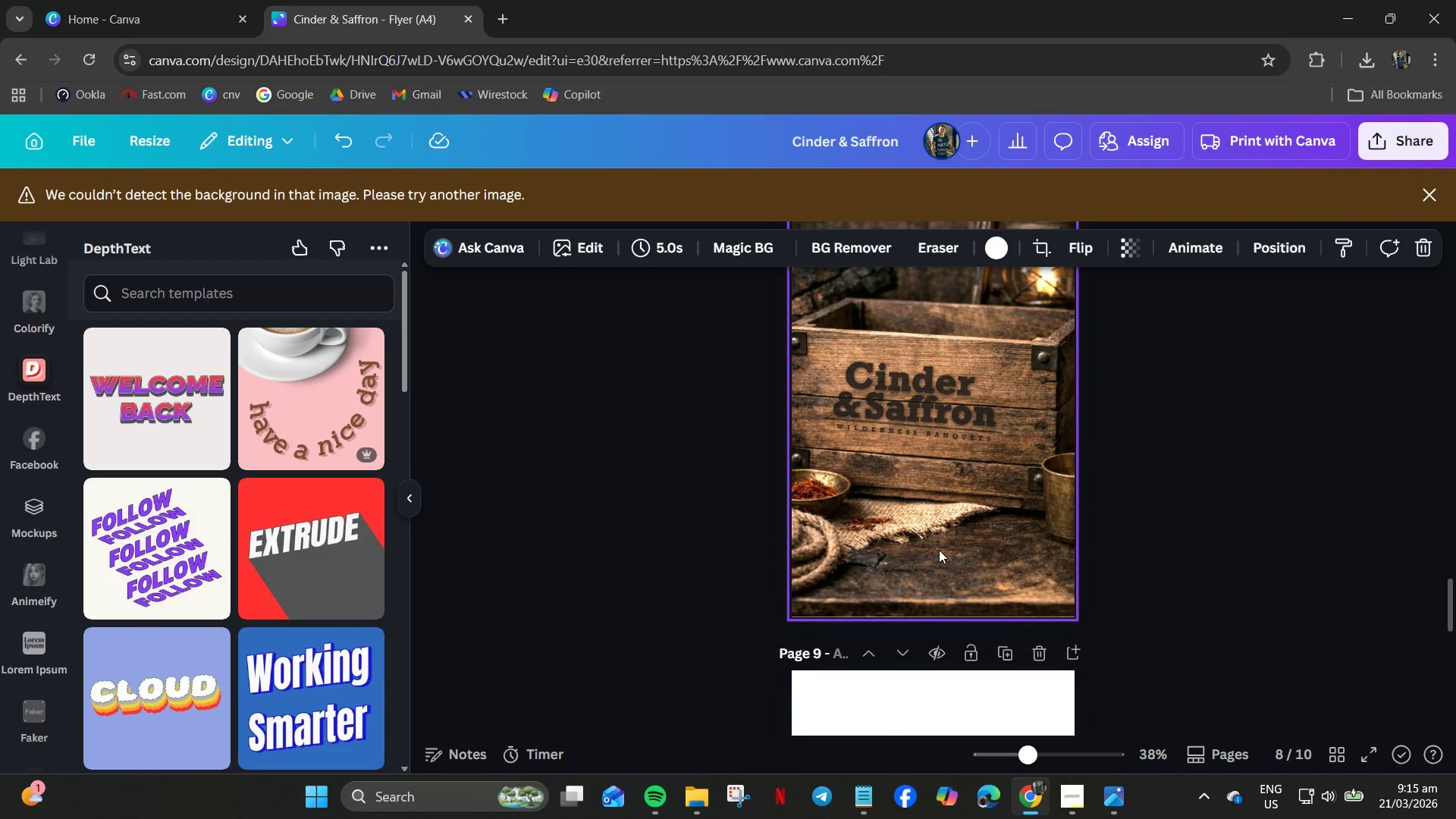 
hold_key(key=ControlLeft, duration=0.78)
scroll: coordinate [911, 457], scroll_direction: up, amount: 11.0
 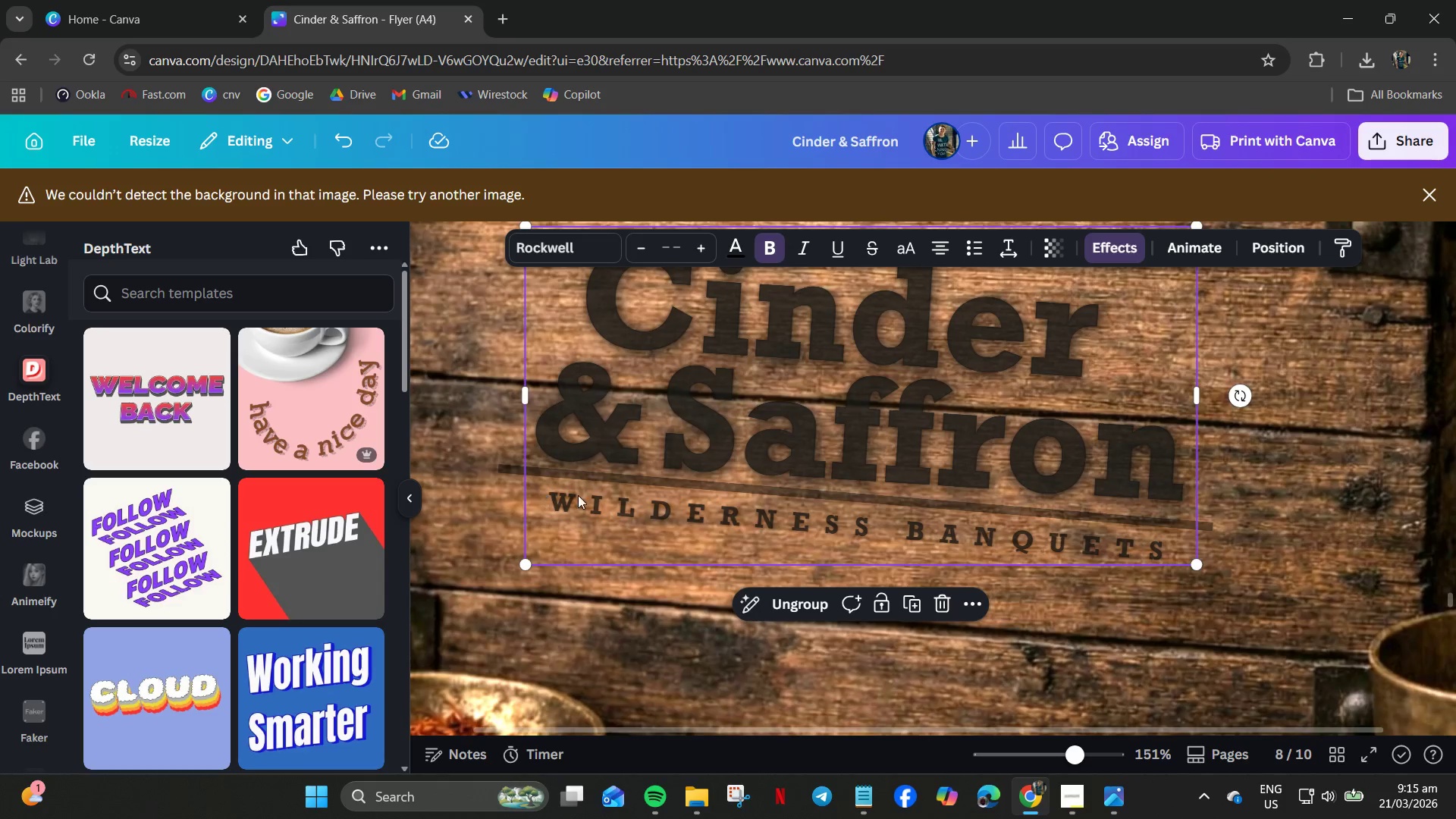 
double_click([572, 507])
 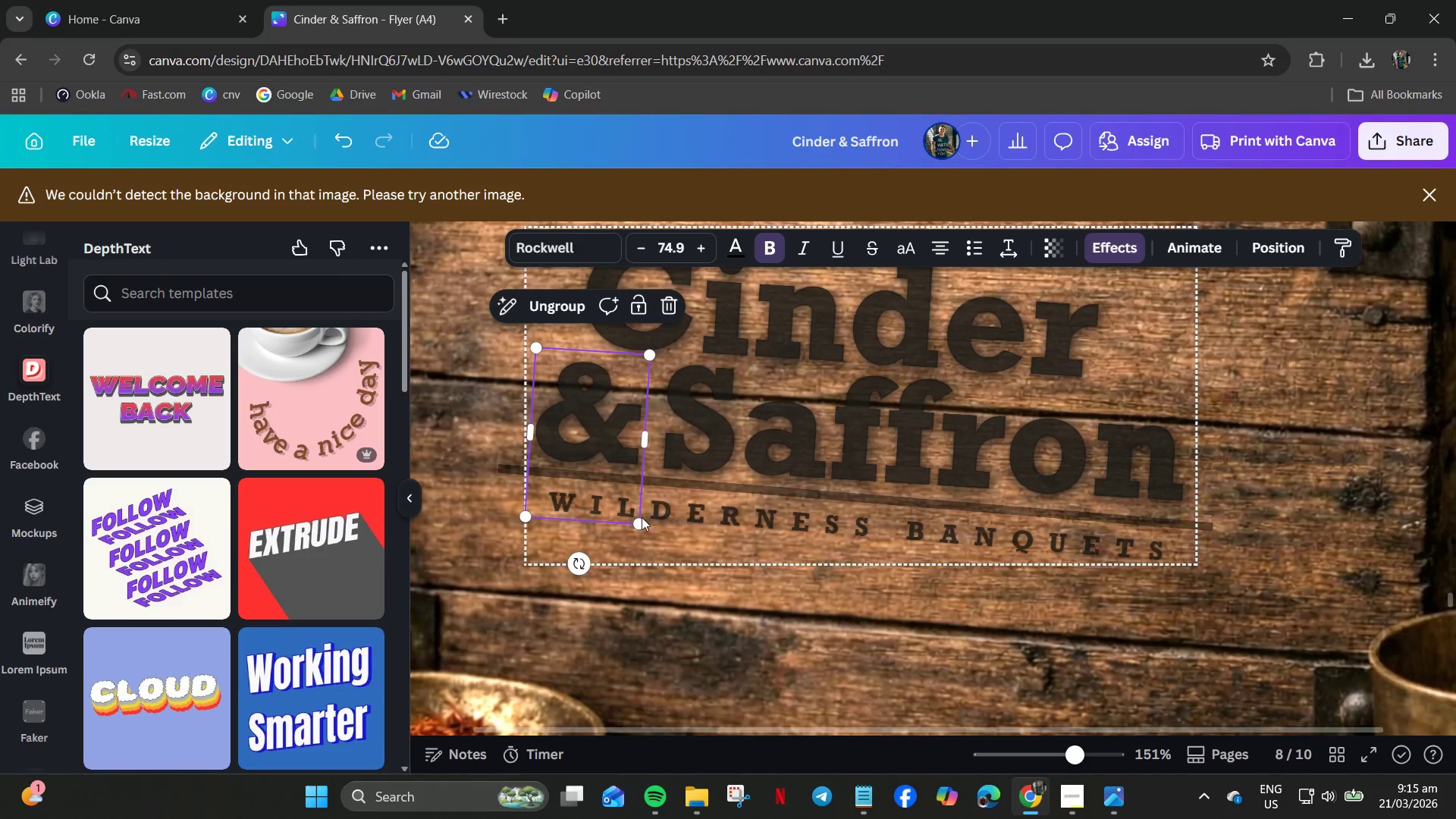 
left_click([682, 524])
 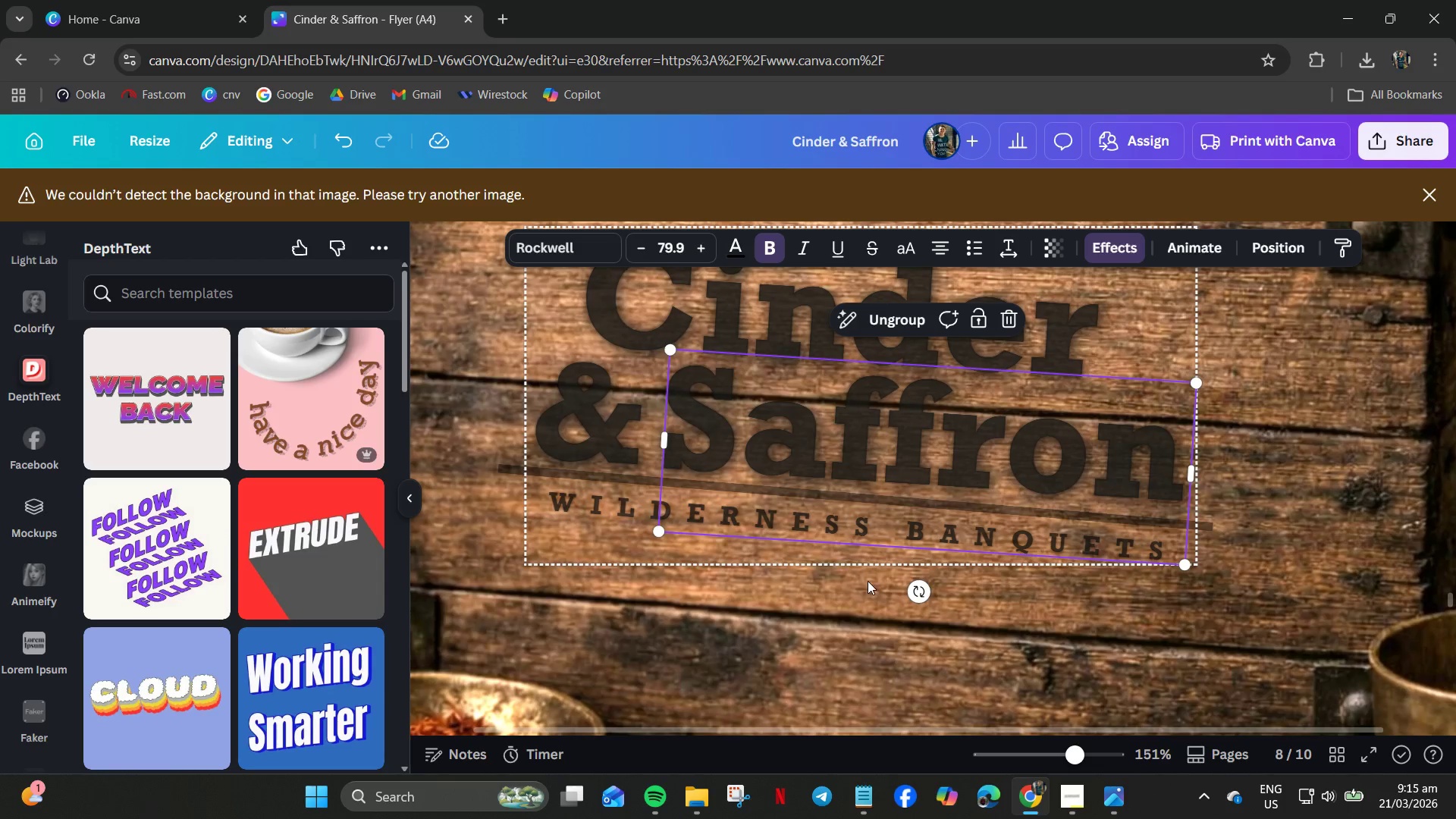 
left_click([825, 623])
 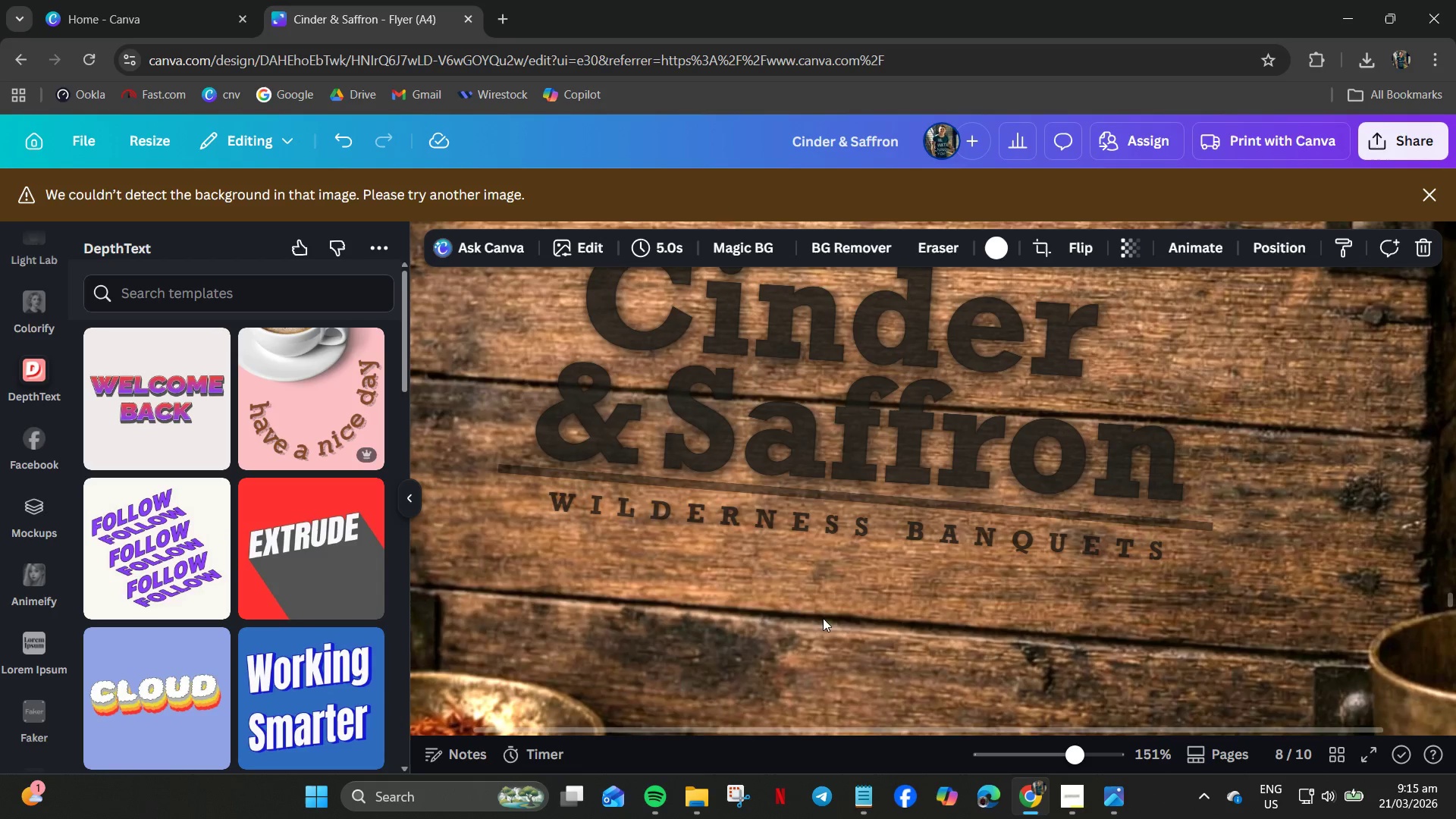 
hold_key(key=ControlLeft, duration=0.47)
scroll: coordinate [821, 614], scroll_direction: down, amount: 3.0
 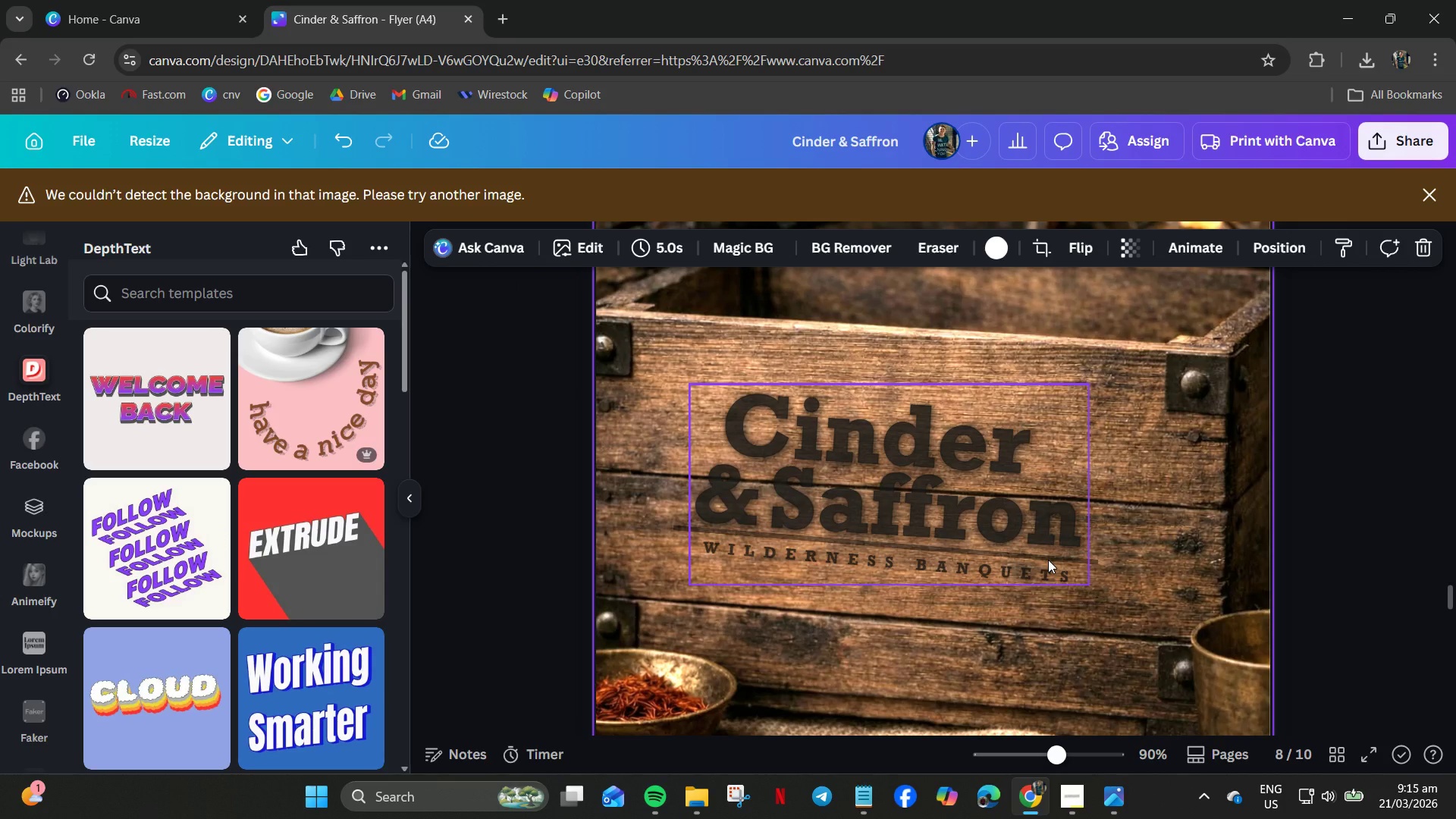 
wait(6.12)
 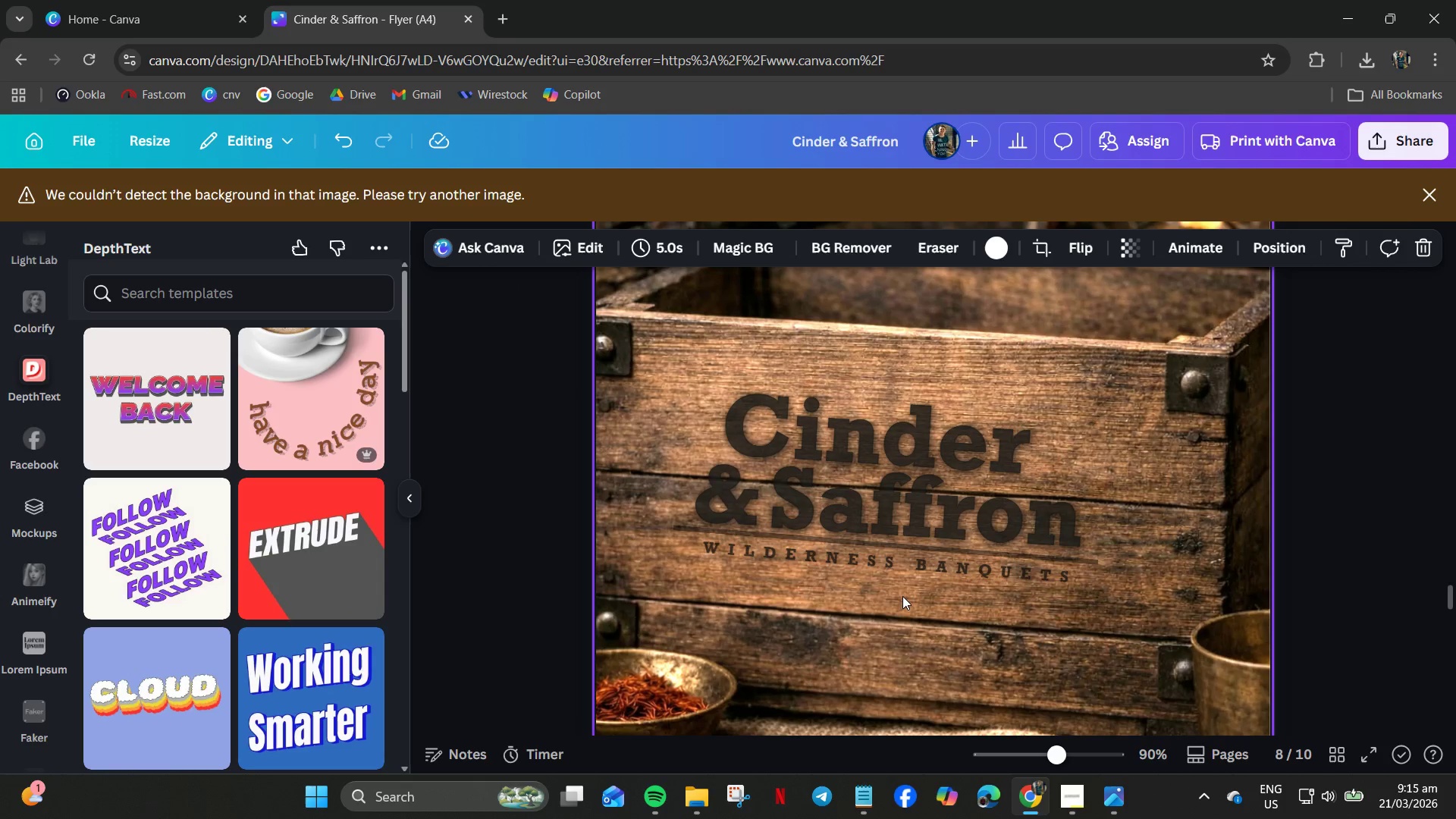 
hold_key(key=ControlLeft, duration=0.55)
scroll: coordinate [985, 563], scroll_direction: down, amount: 3.0
 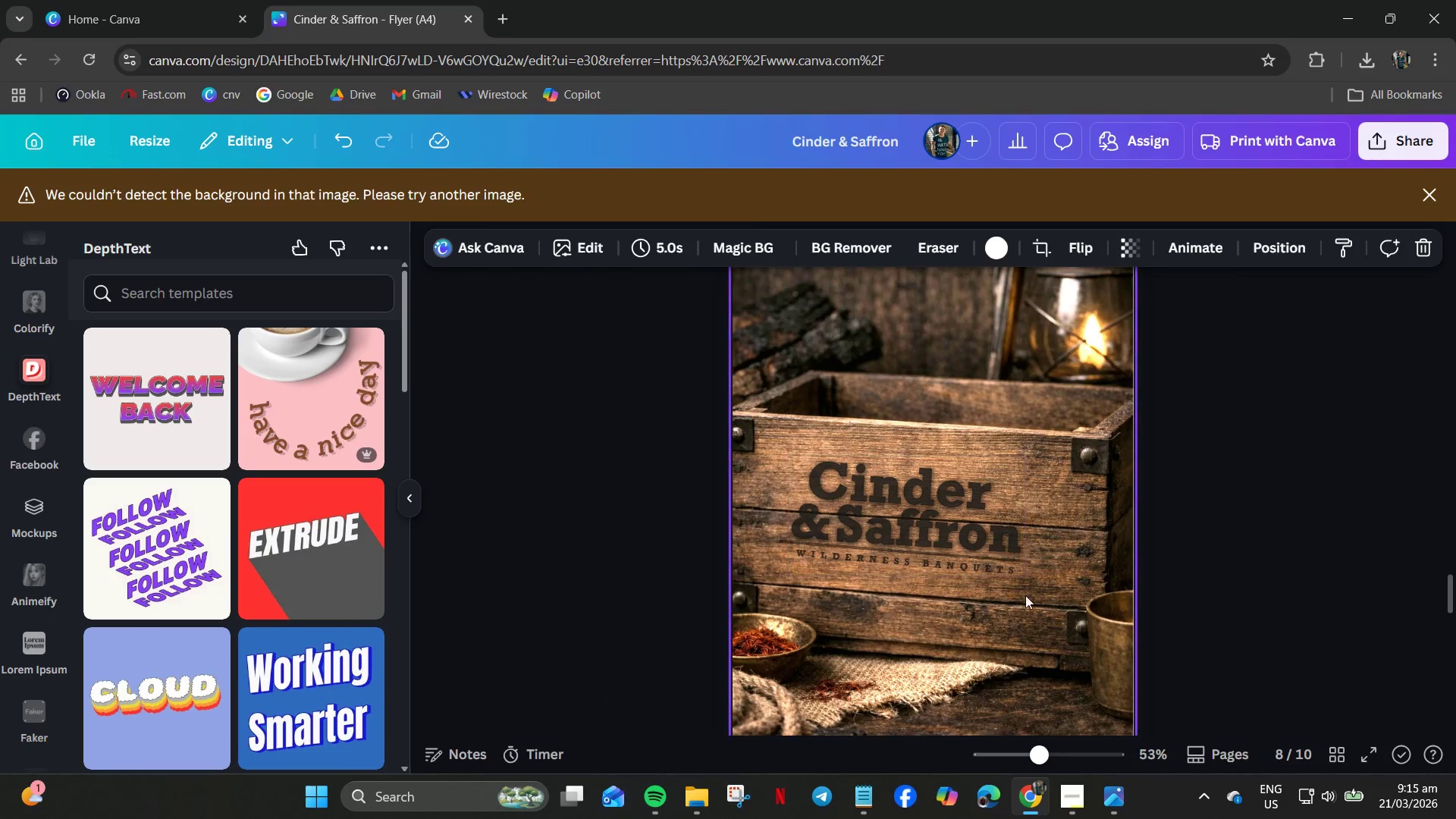 
scroll: coordinate [1025, 582], scroll_direction: up, amount: 9.0
 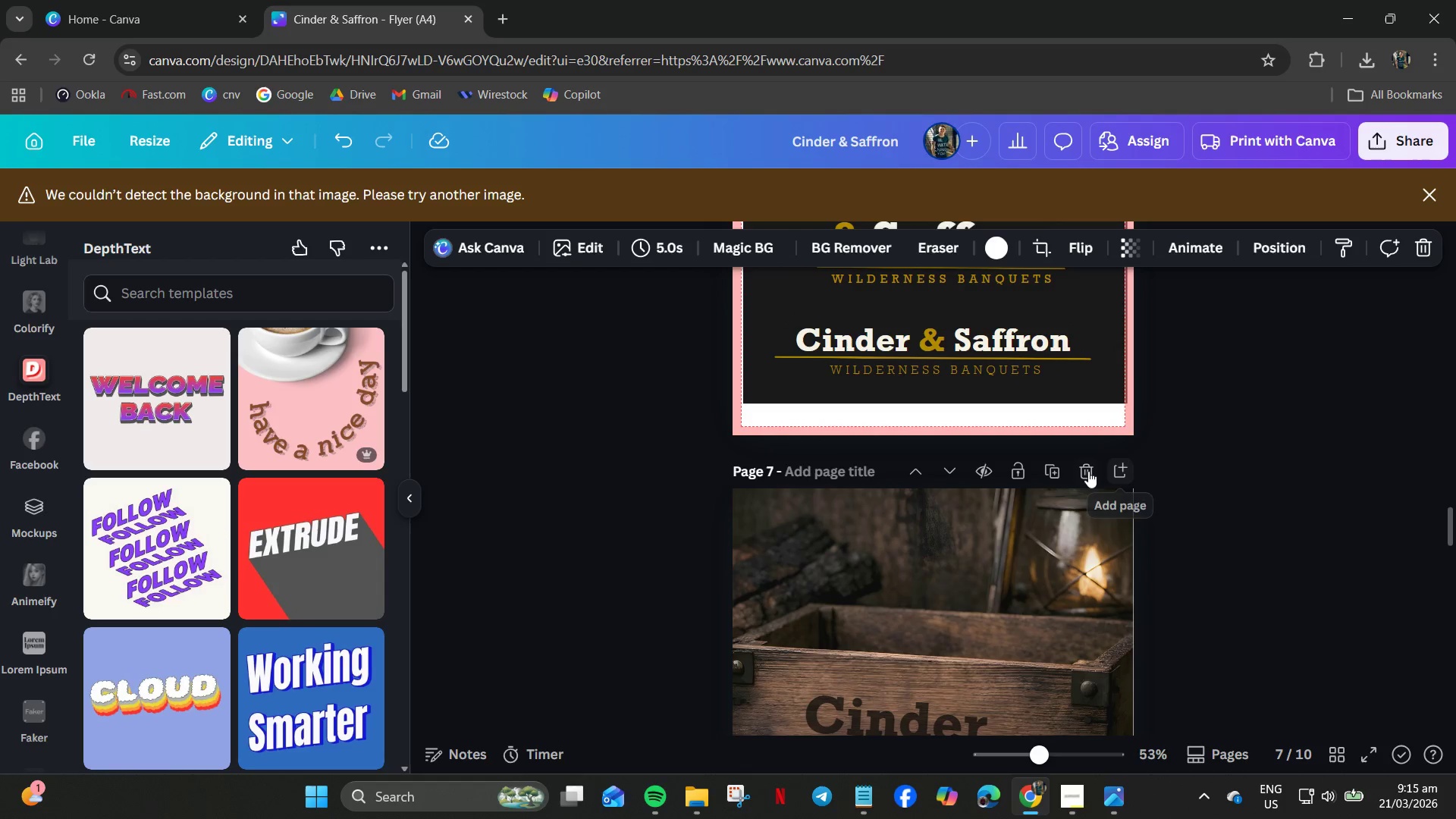 
left_click([1087, 471])
 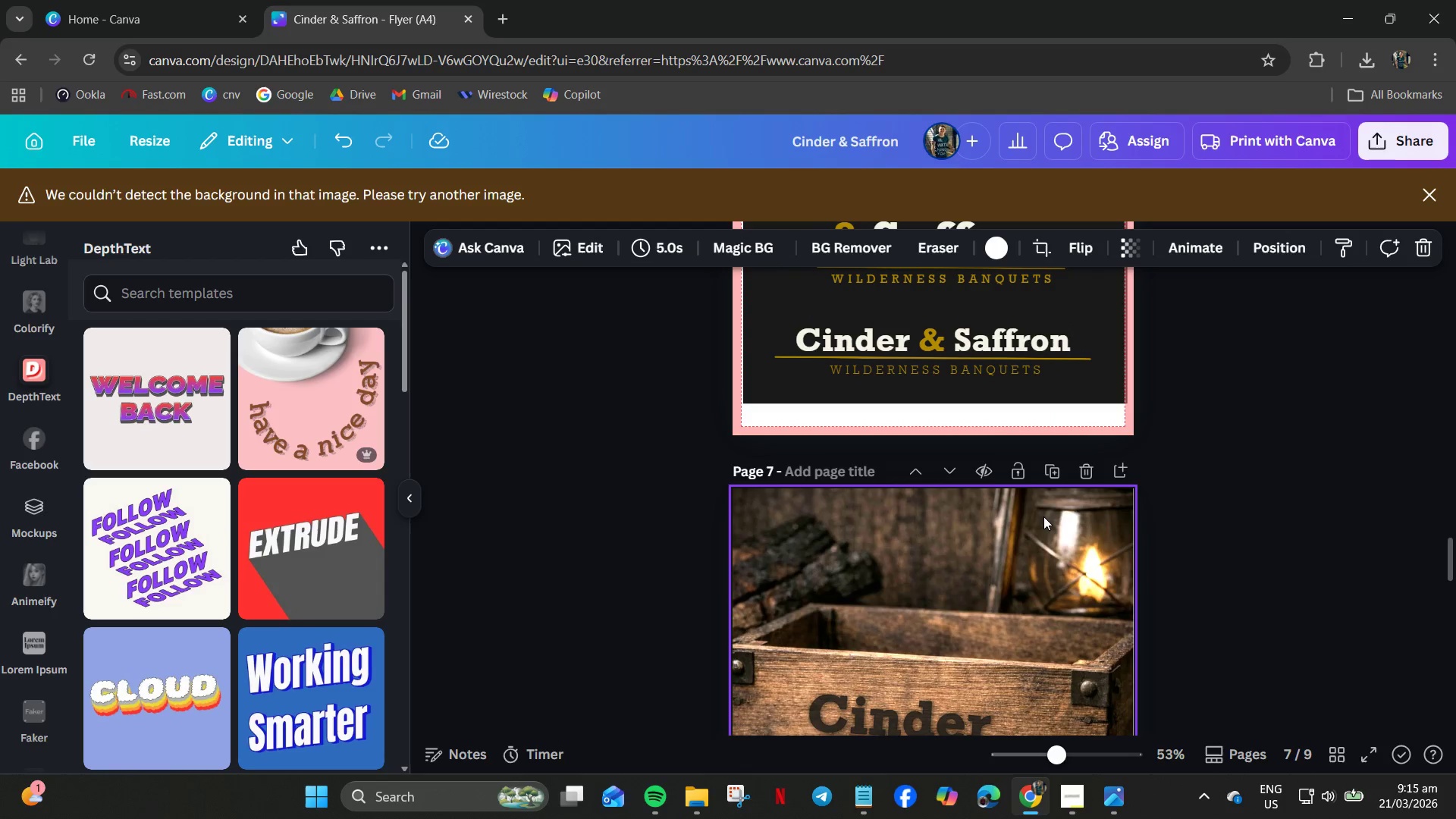 
scroll: coordinate [1018, 521], scroll_direction: up, amount: 13.0
 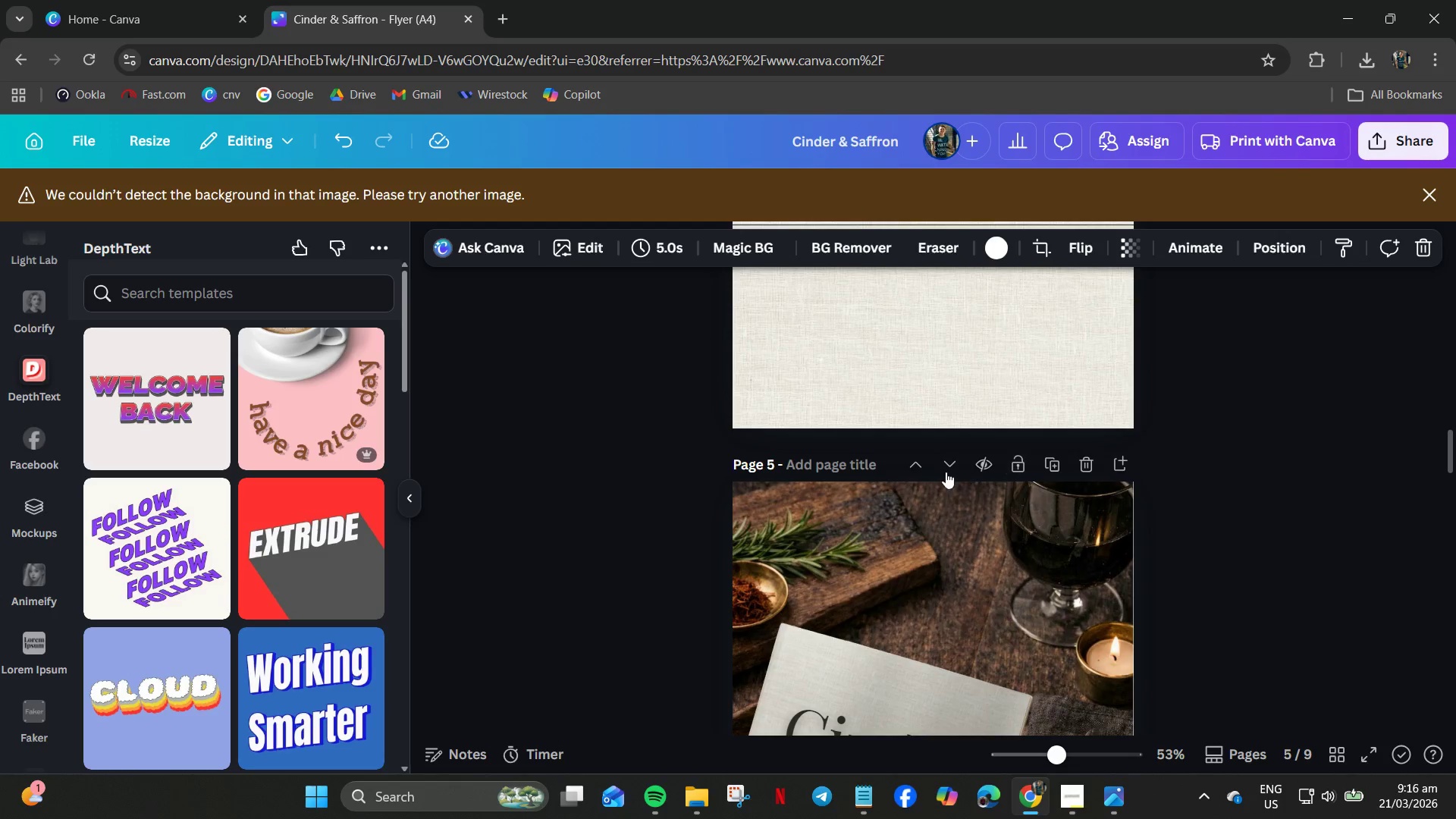 
left_click([943, 470])
 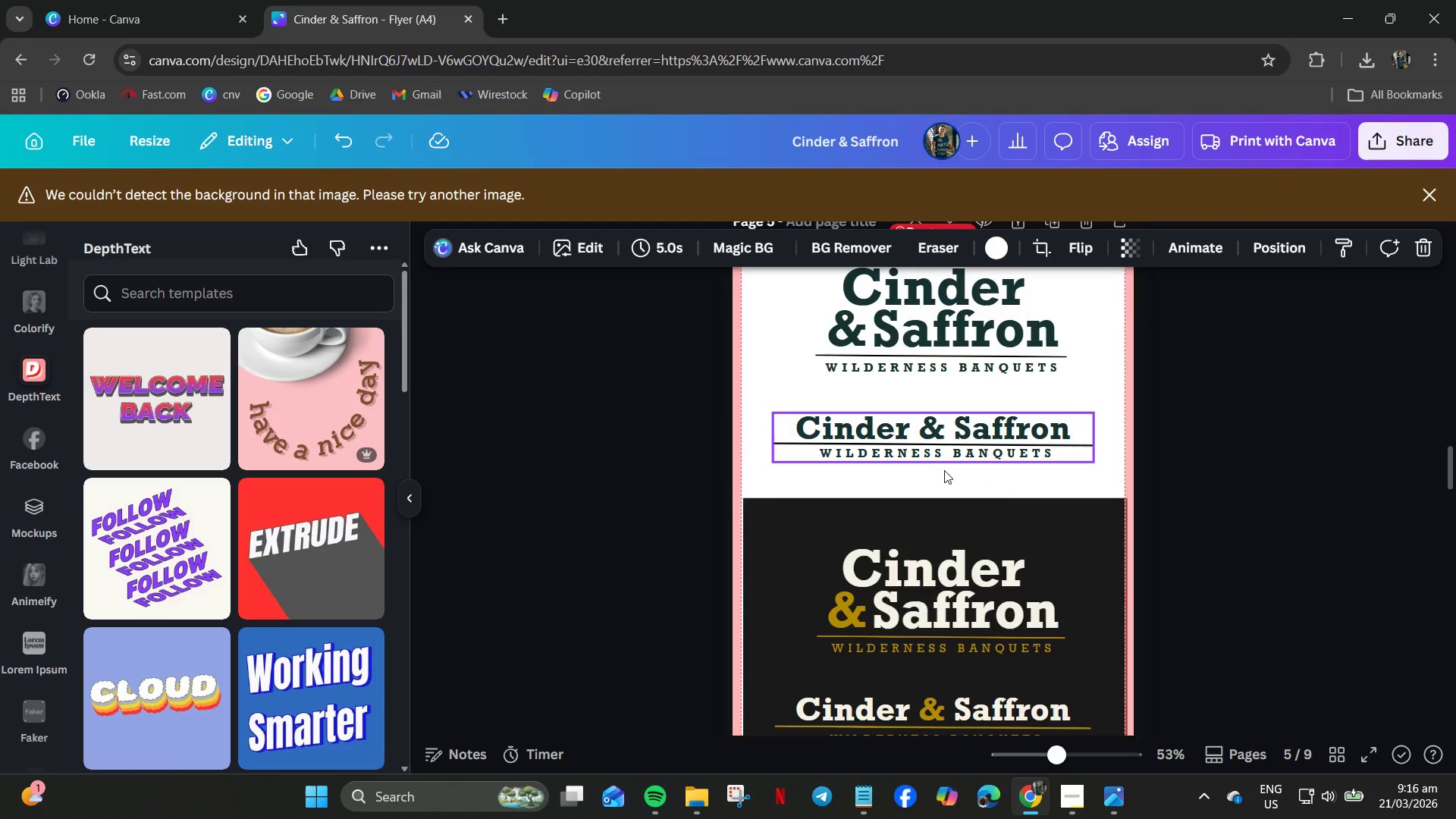 
scroll: coordinate [969, 499], scroll_direction: down, amount: 19.0
 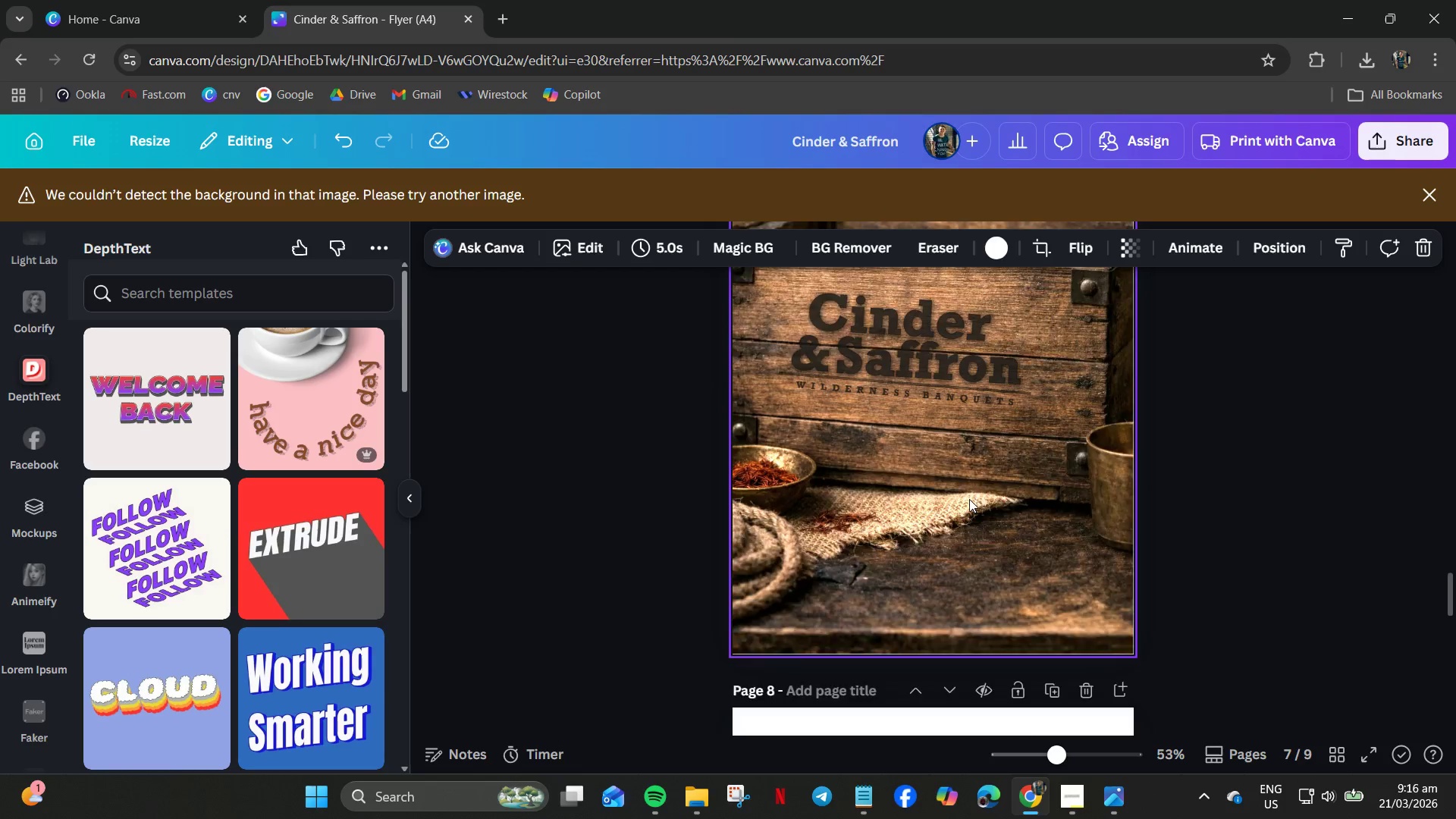 
scroll: coordinate [1059, 471], scroll_direction: up, amount: 85.0
 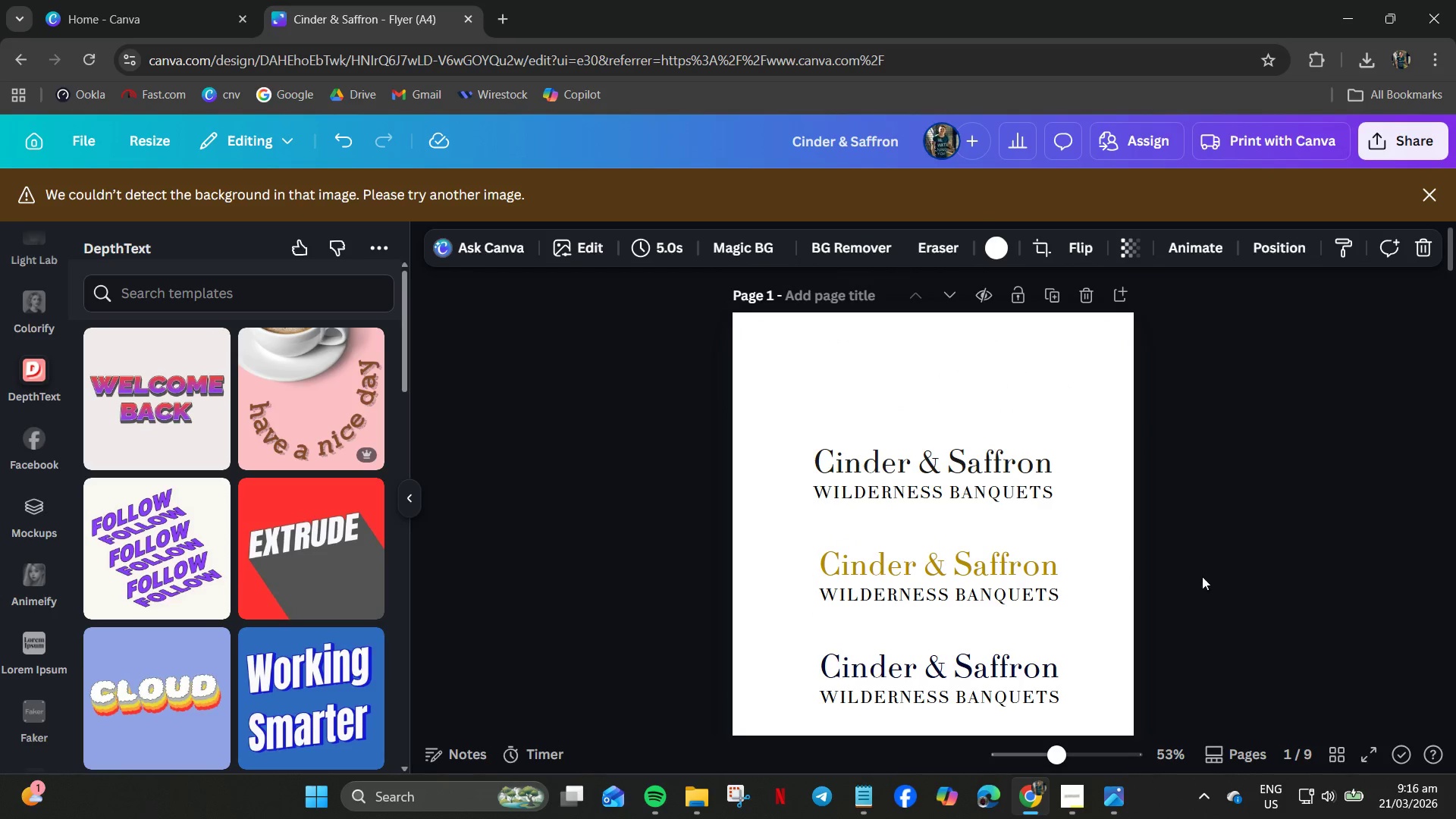 
key(Control+ControlLeft)
 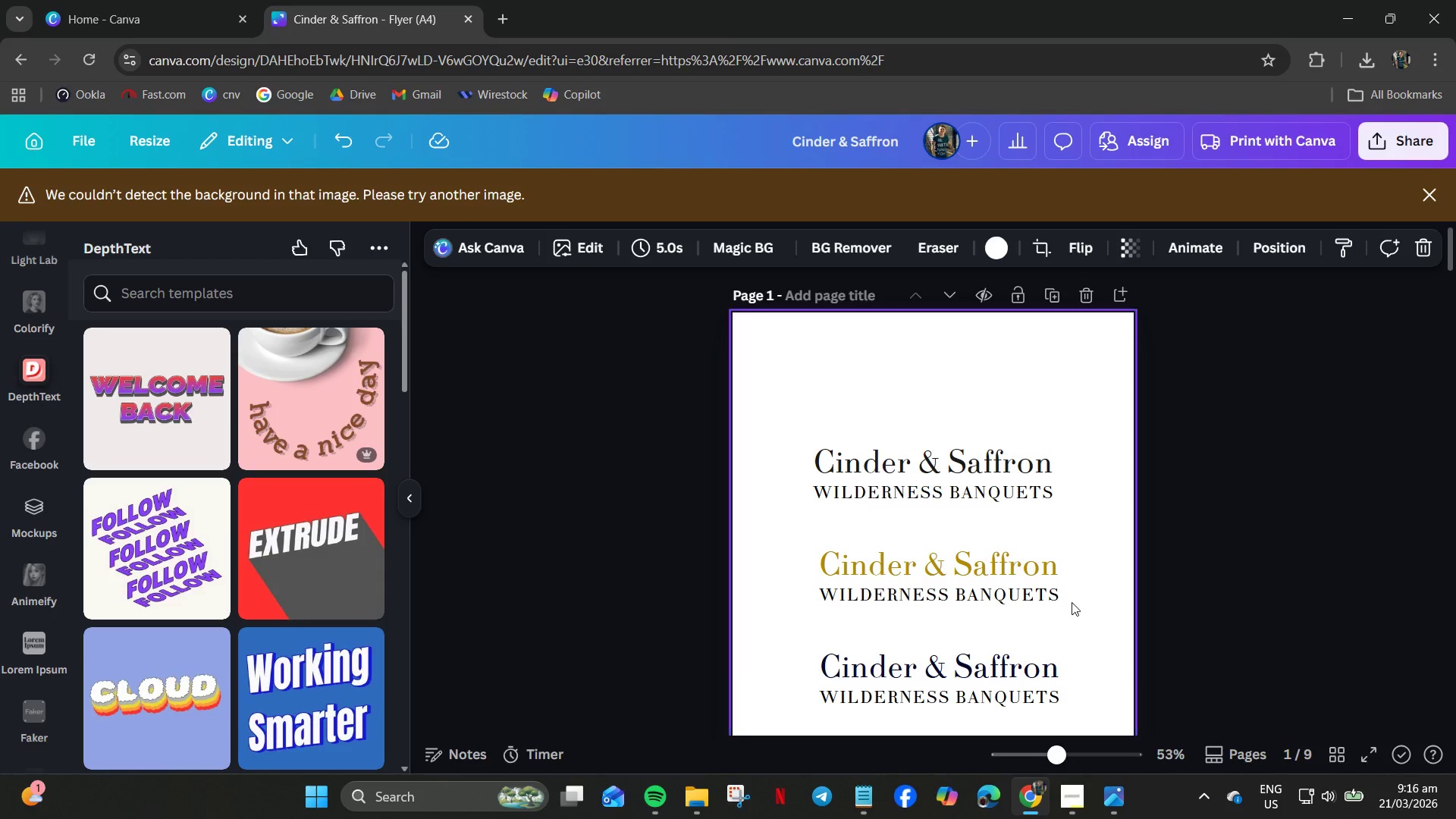 
hold_key(key=ControlLeft, duration=0.77)
scroll: coordinate [1014, 567], scroll_direction: down, amount: 31.0
 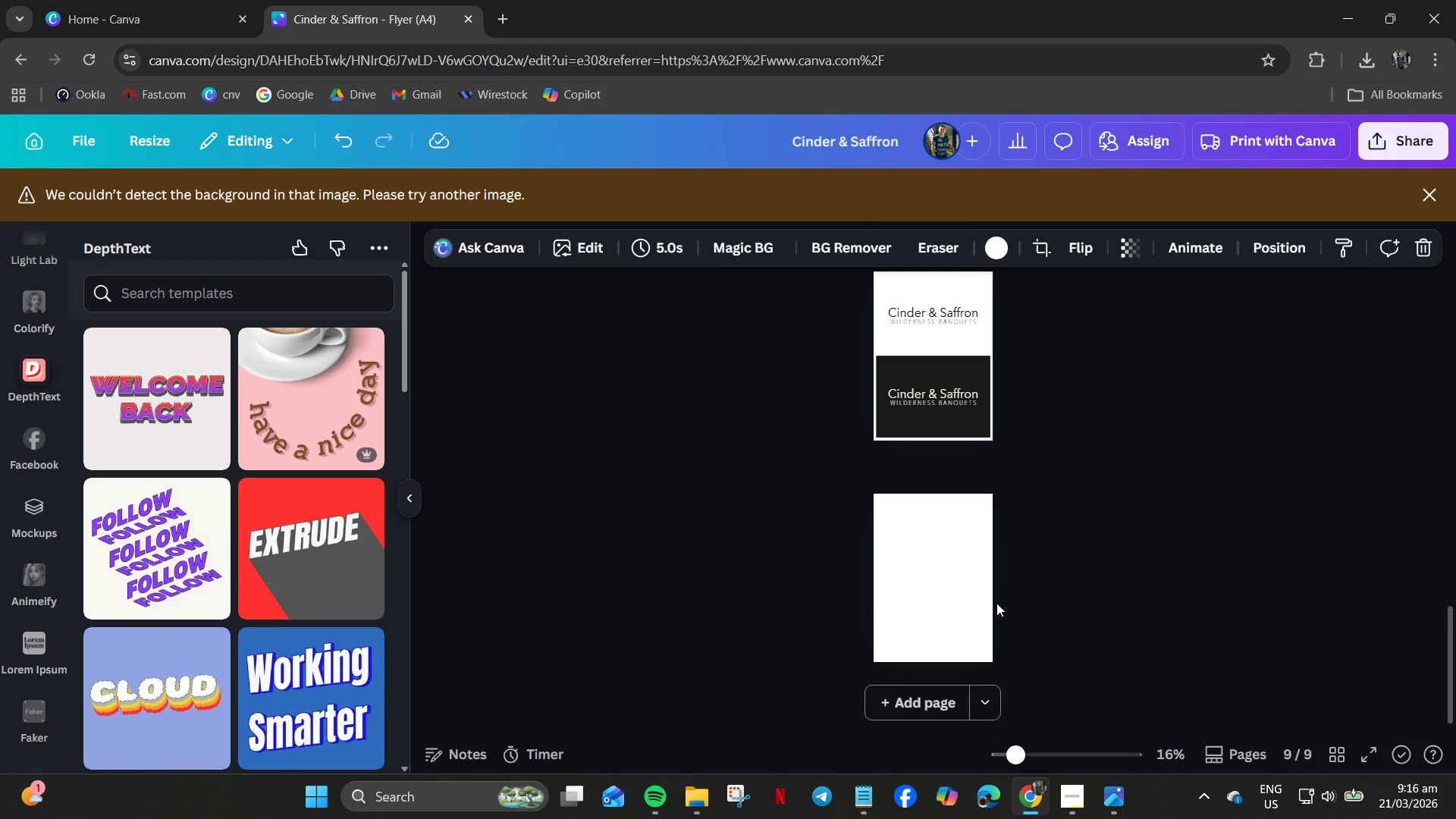 
scroll: coordinate [993, 601], scroll_direction: up, amount: 9.0
 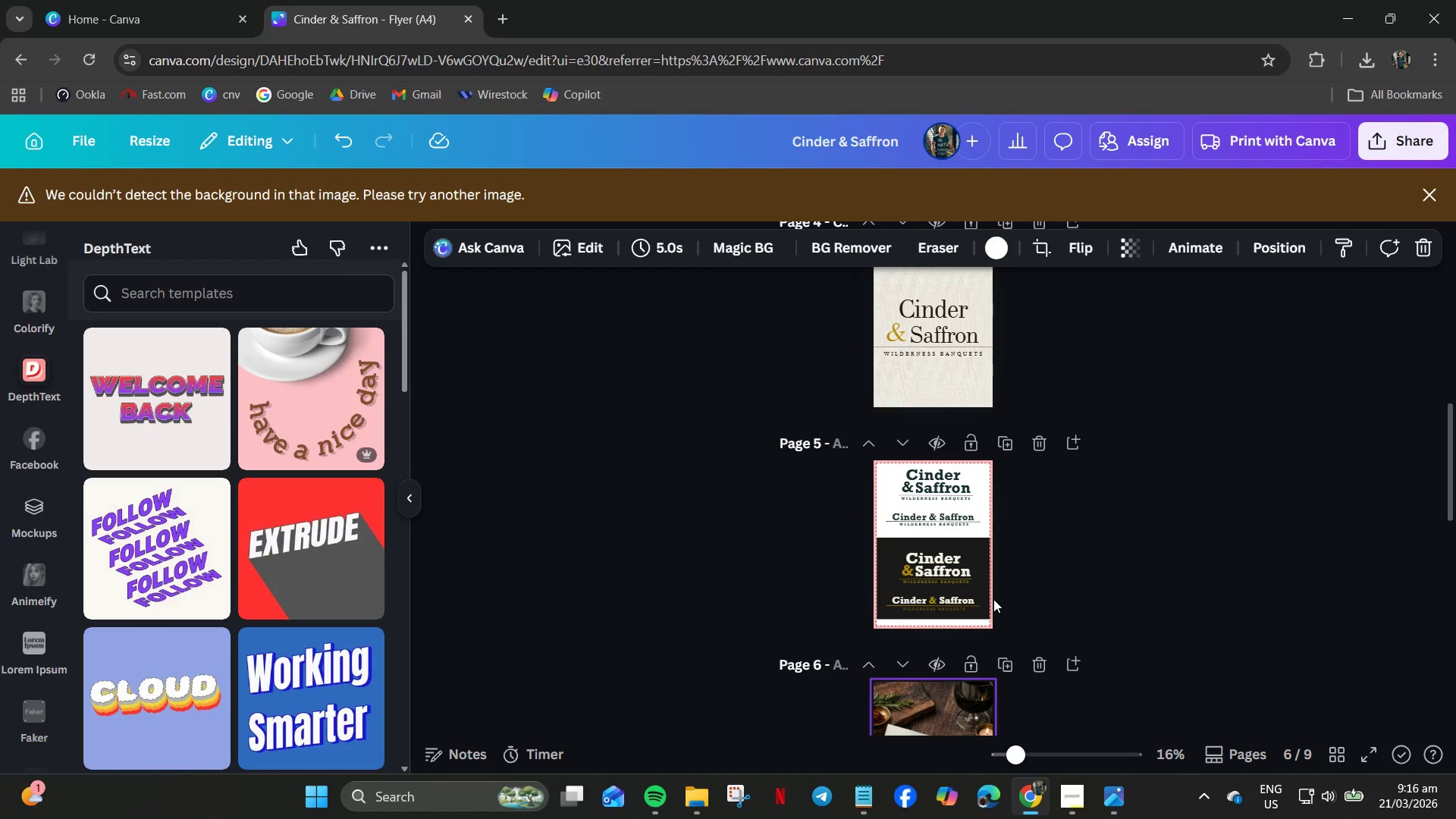 
scroll: coordinate [1037, 576], scroll_direction: down, amount: 6.0
 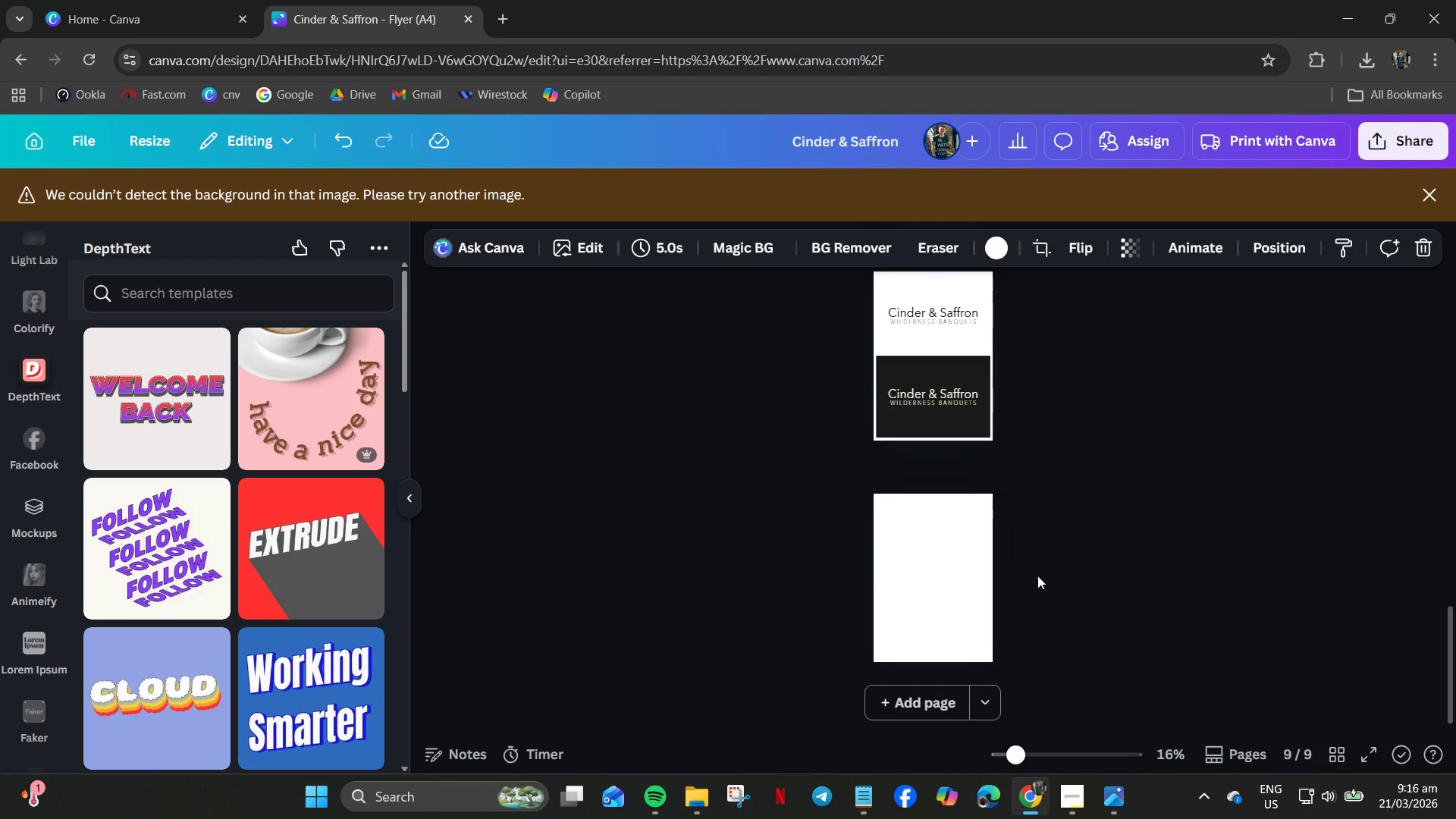 
left_click([980, 588])
 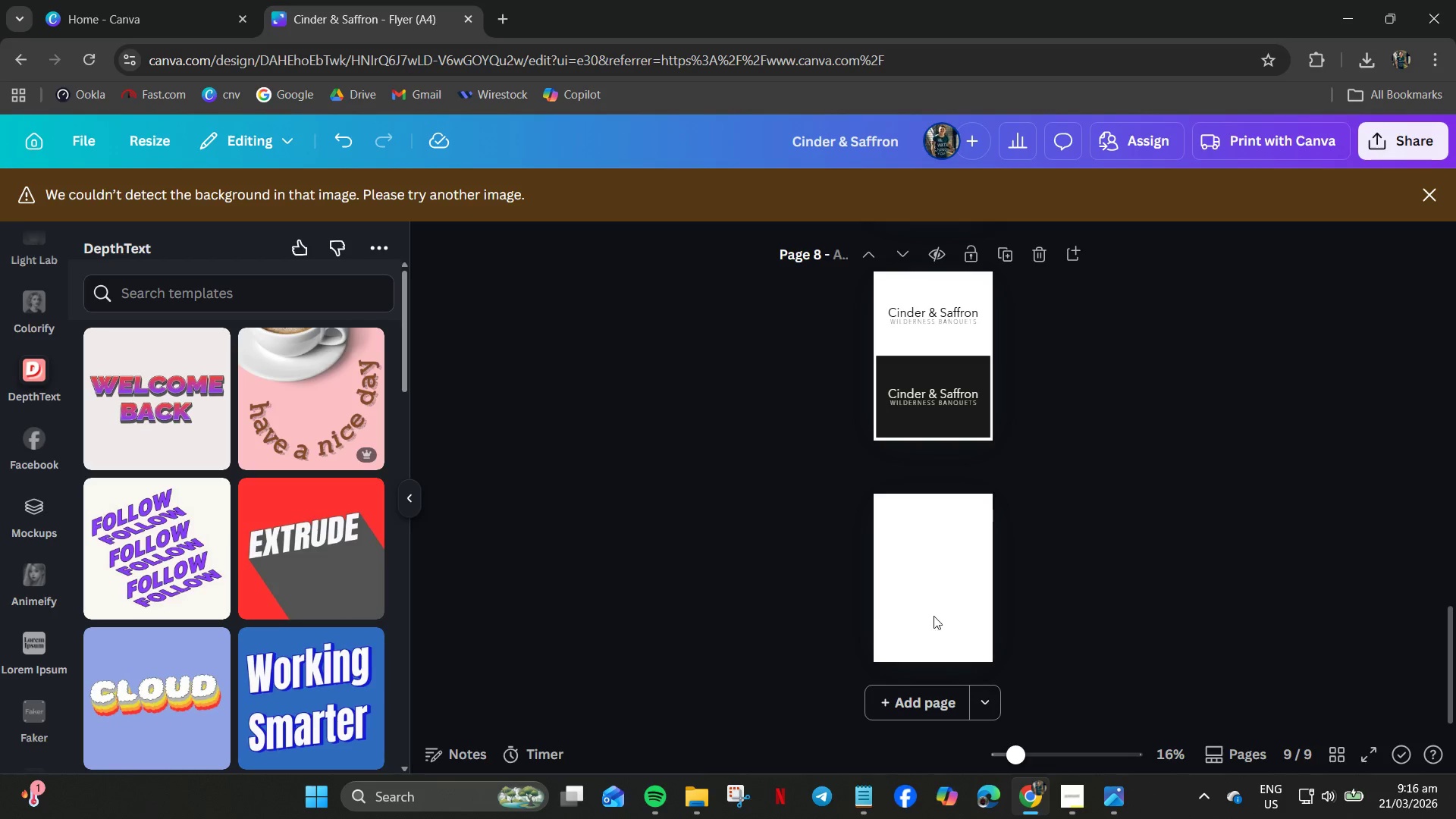 
left_click([988, 587])
 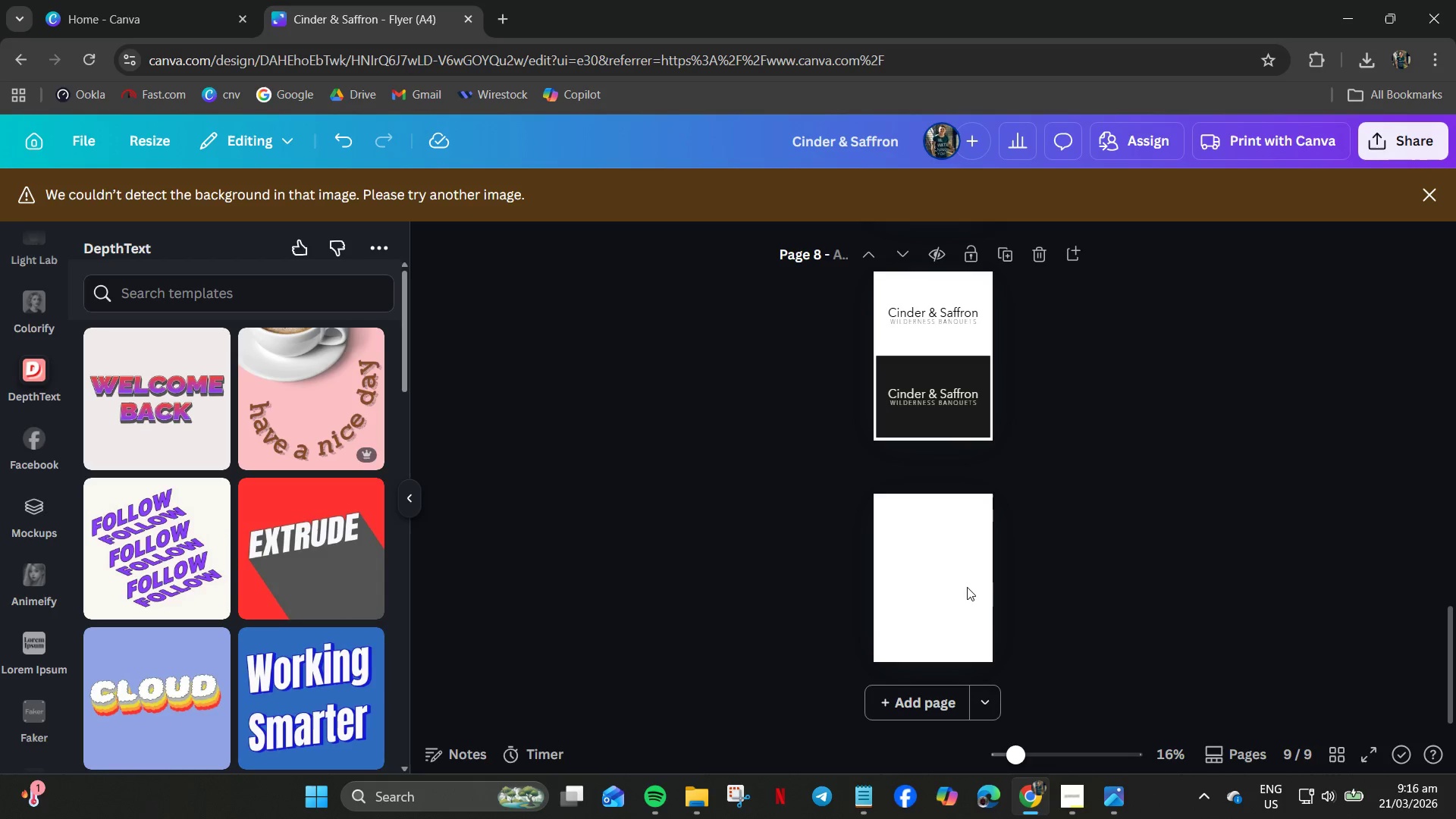 
hold_key(key=ControlLeft, duration=0.84)
 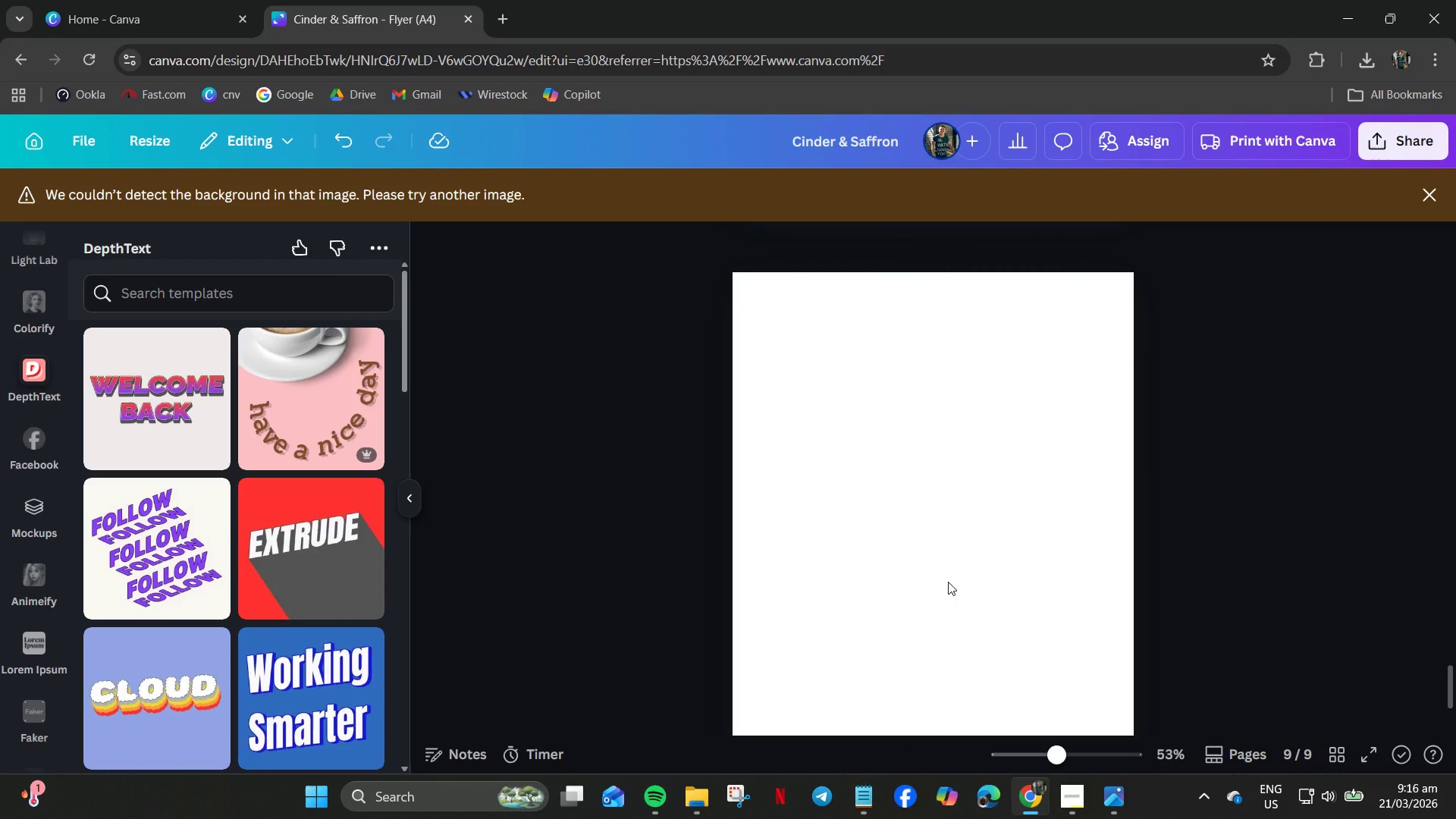 
left_click([948, 582])
 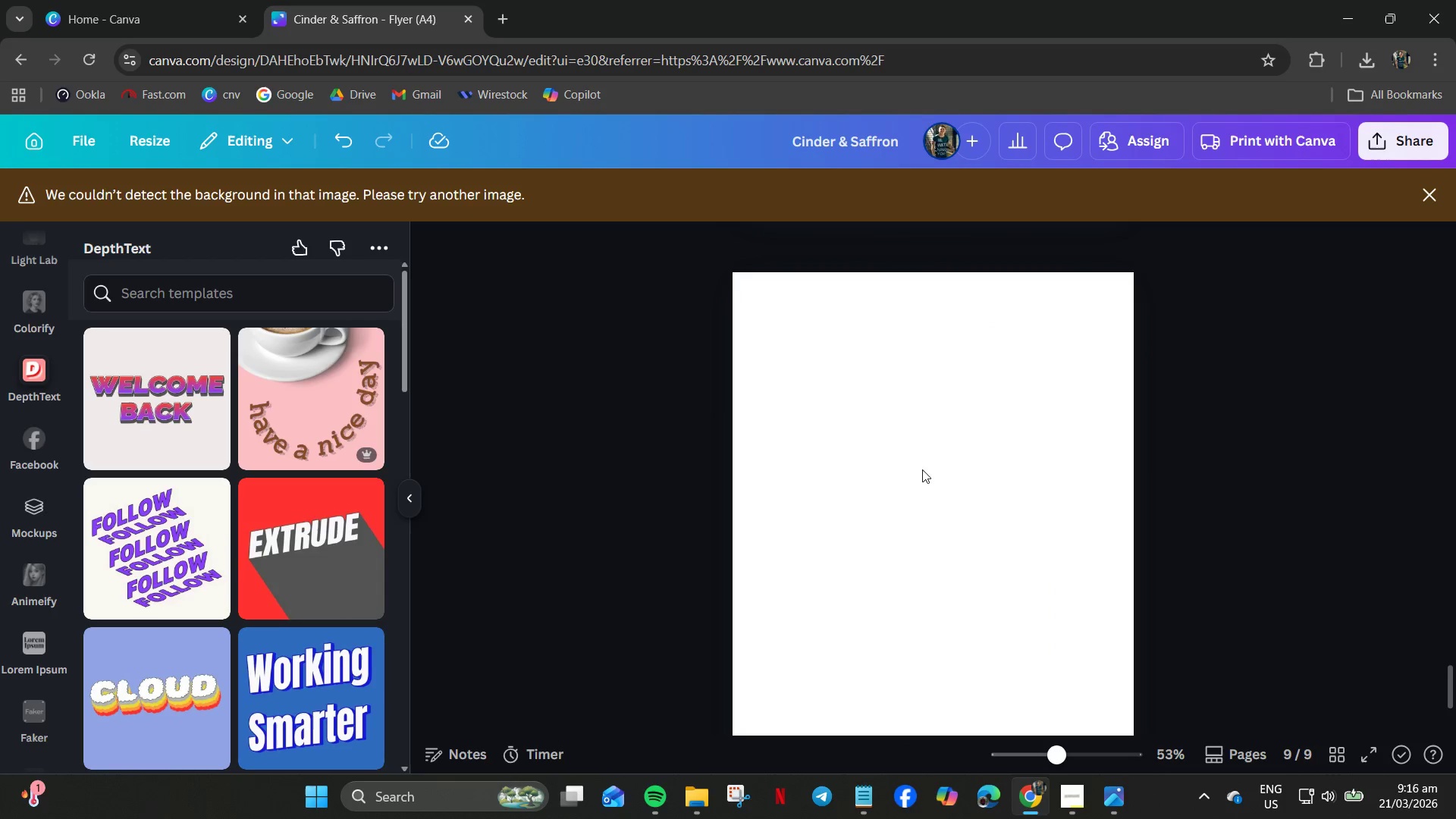 
scroll: coordinate [950, 587], scroll_direction: up, amount: 7.0
 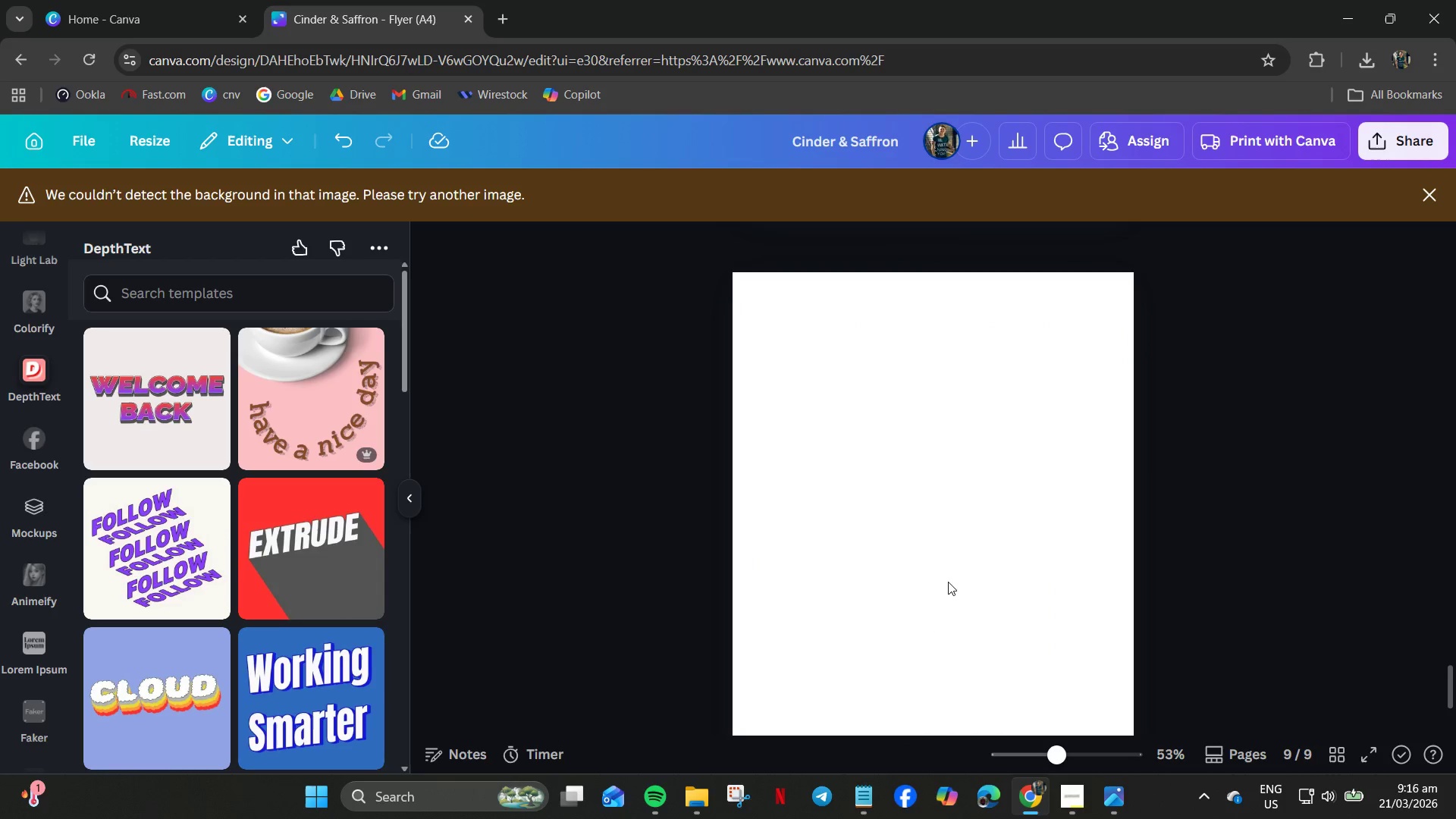 
left_click([921, 453])
 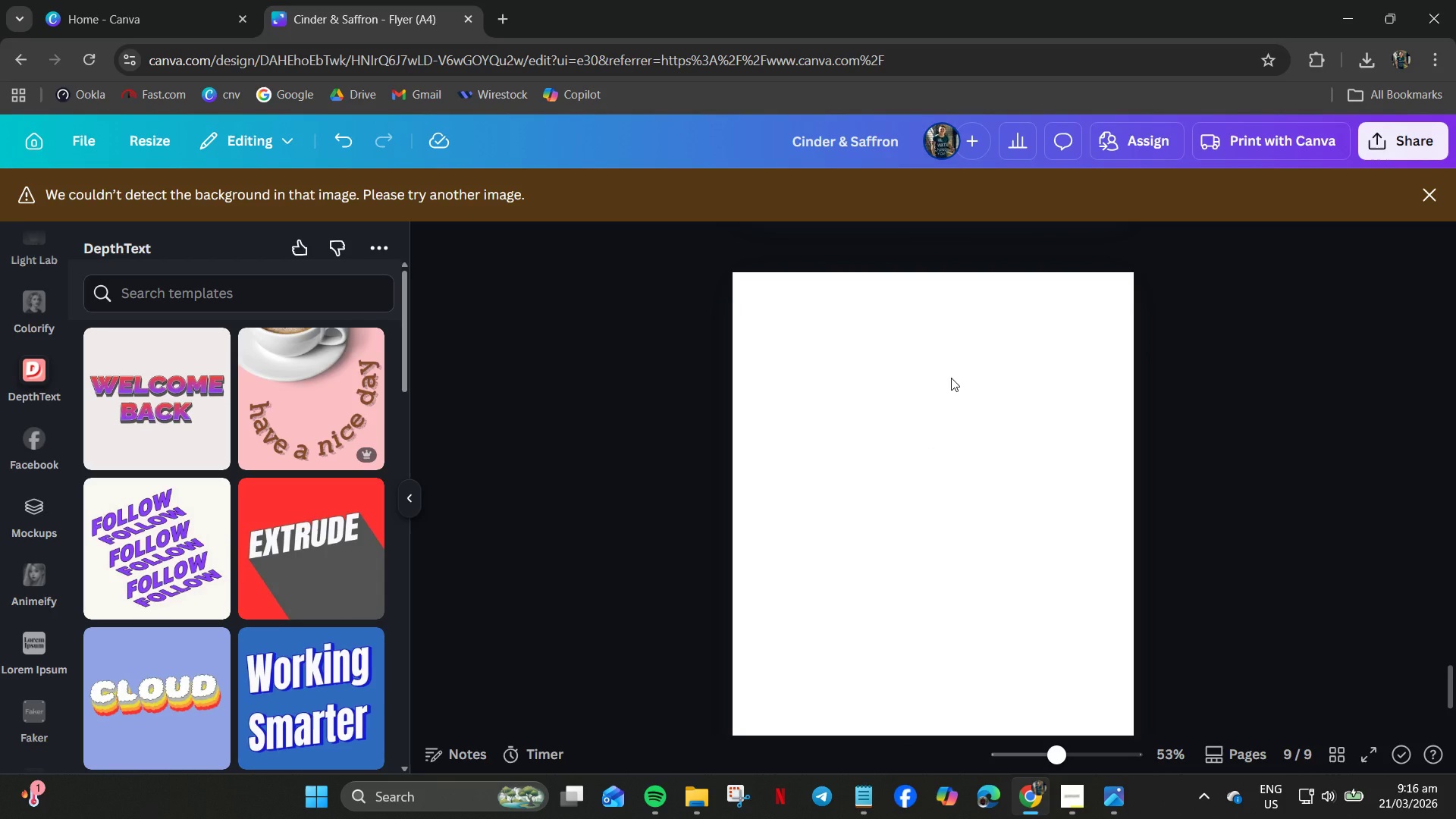 
right_click([951, 378])
 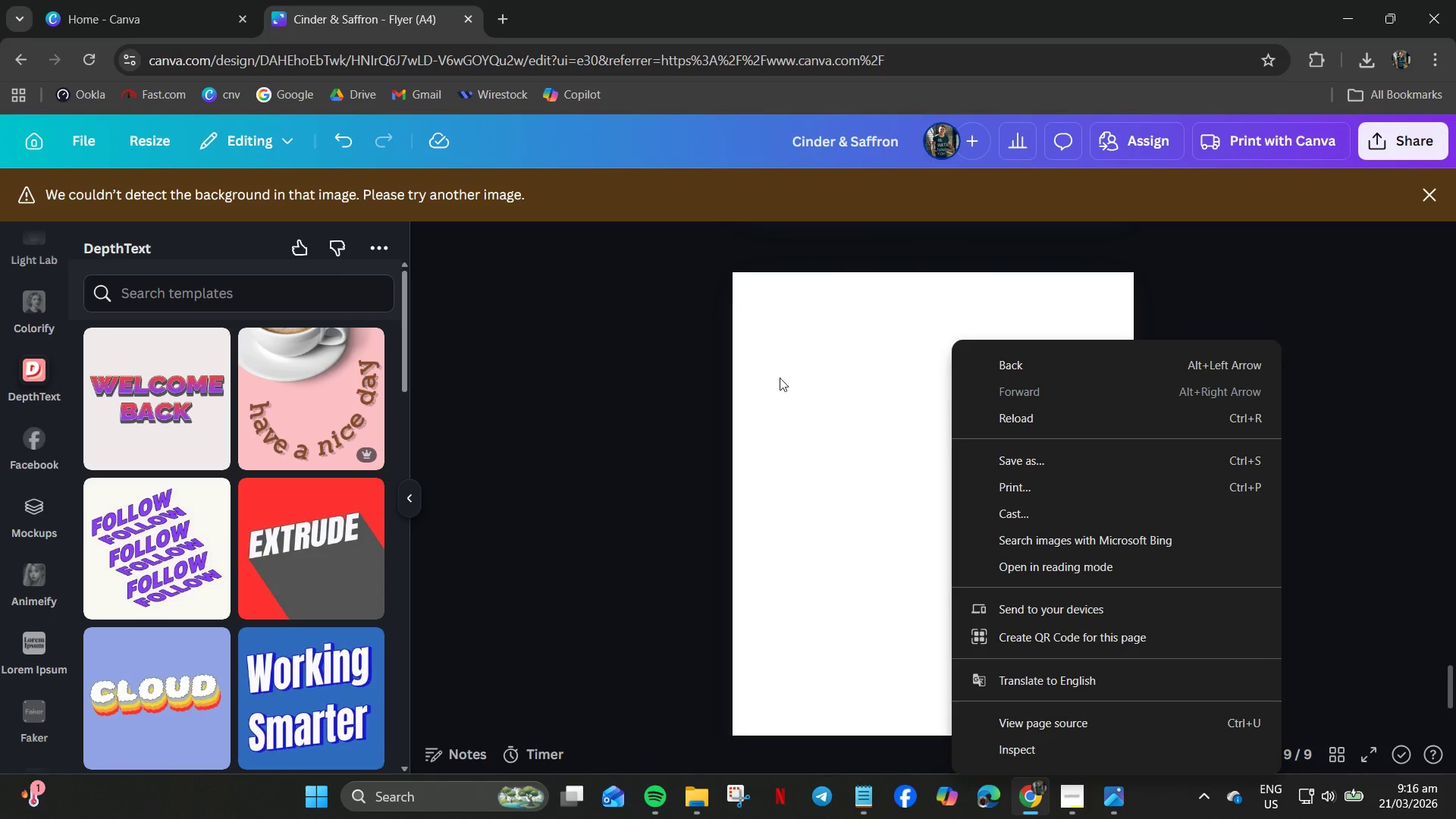 
left_click([775, 378])
 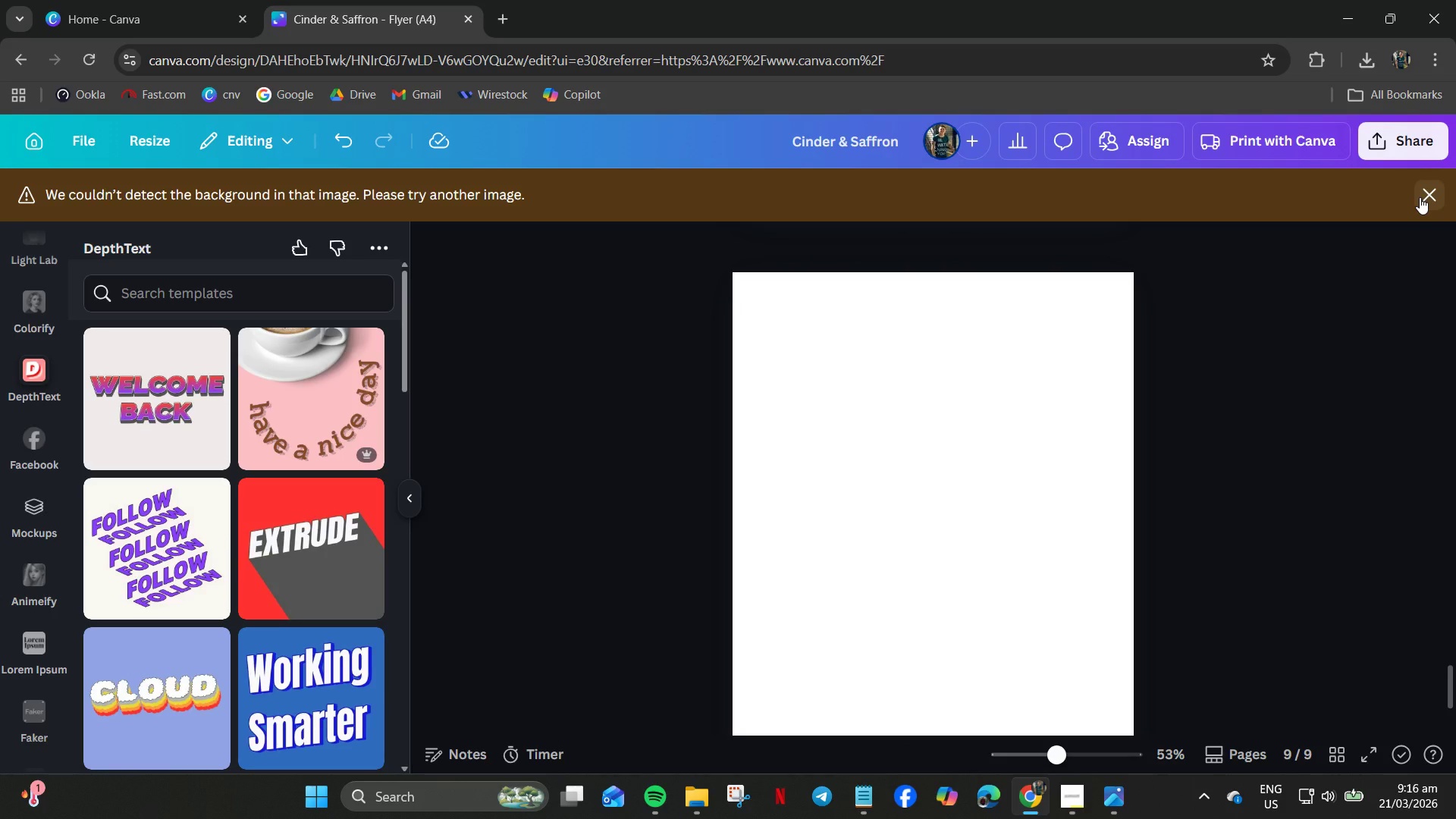 
left_click([1420, 197])
 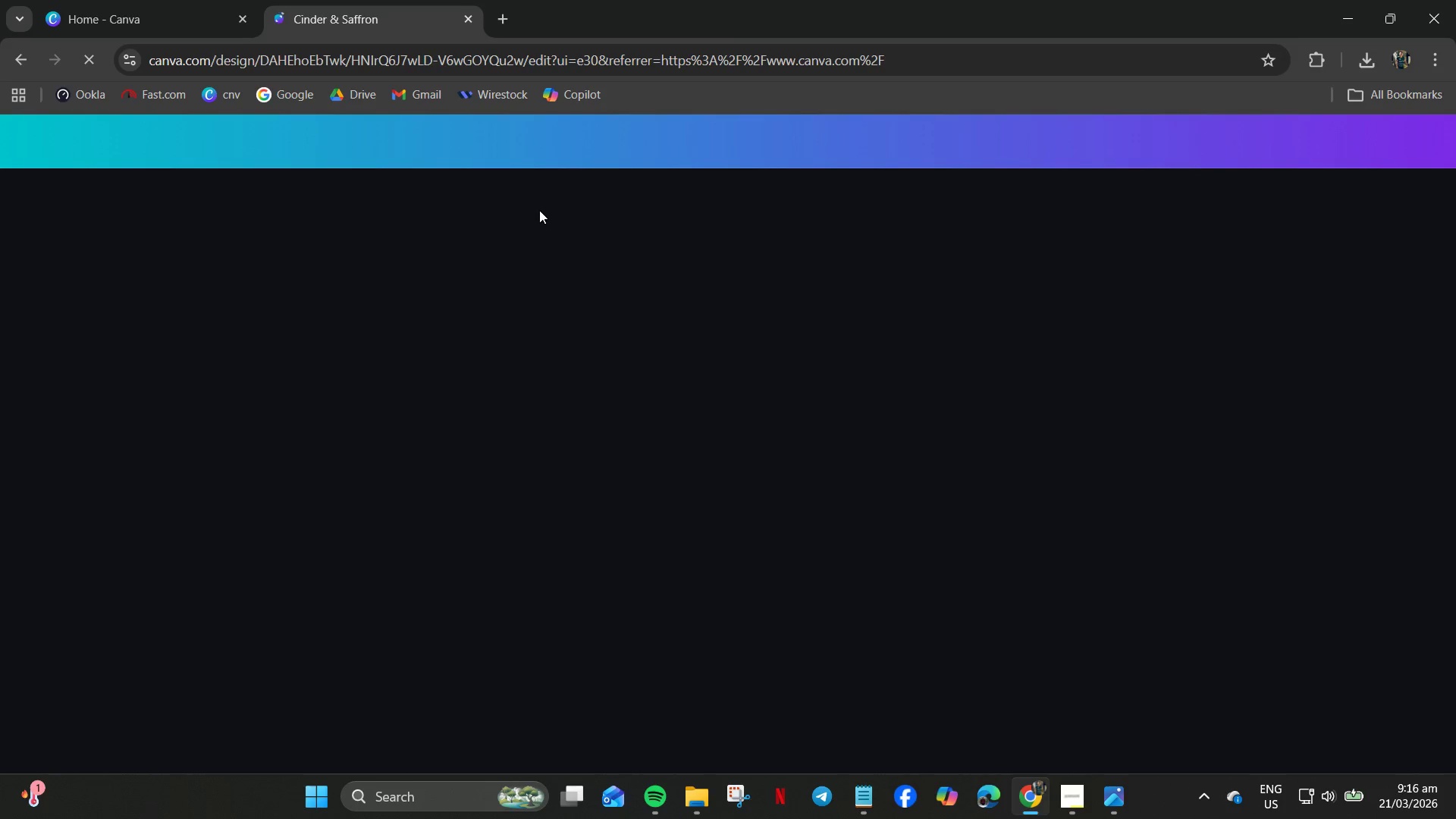 
wait(15.86)
 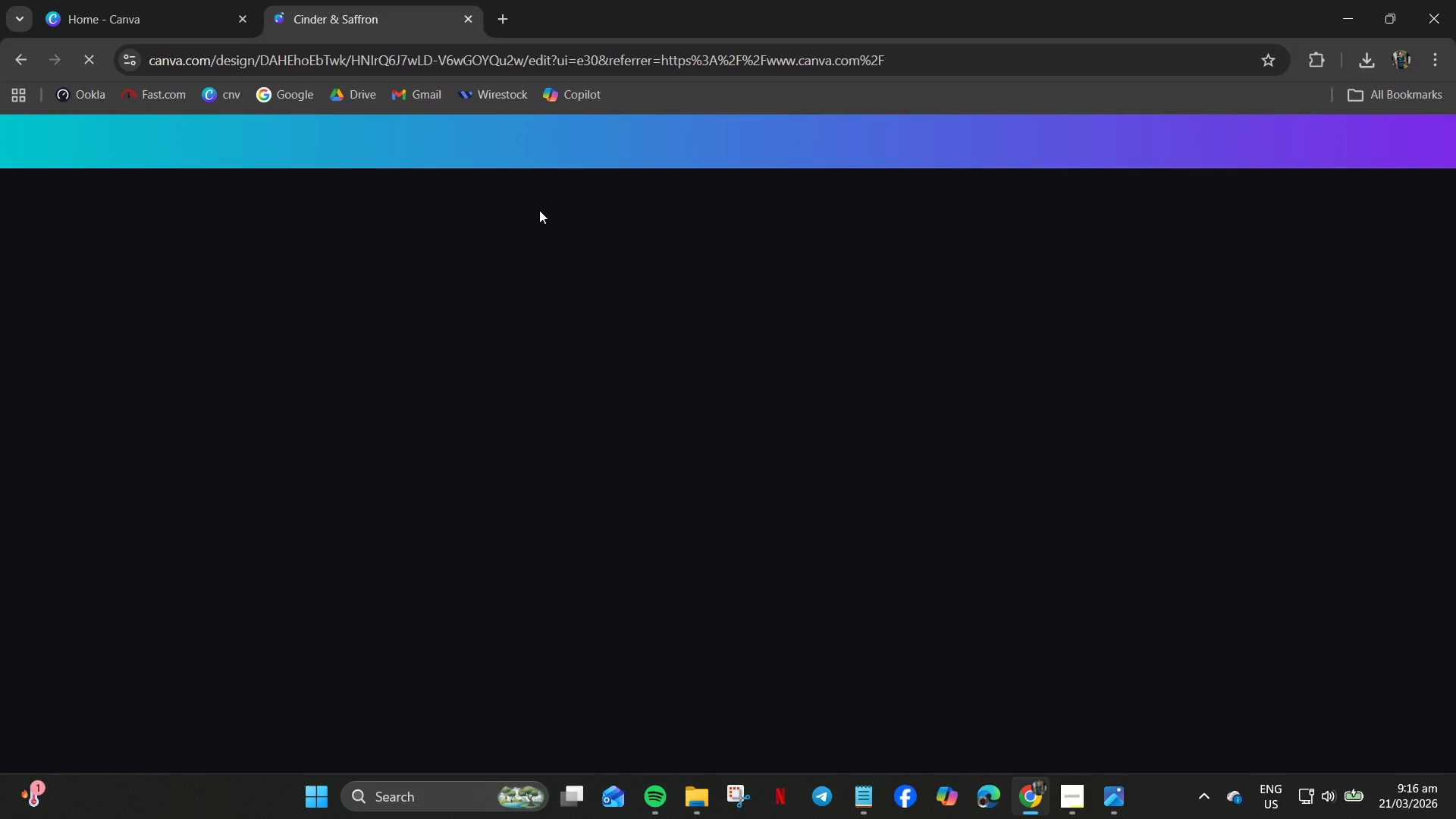 
scroll: coordinate [733, 502], scroll_direction: down, amount: 33.0
 